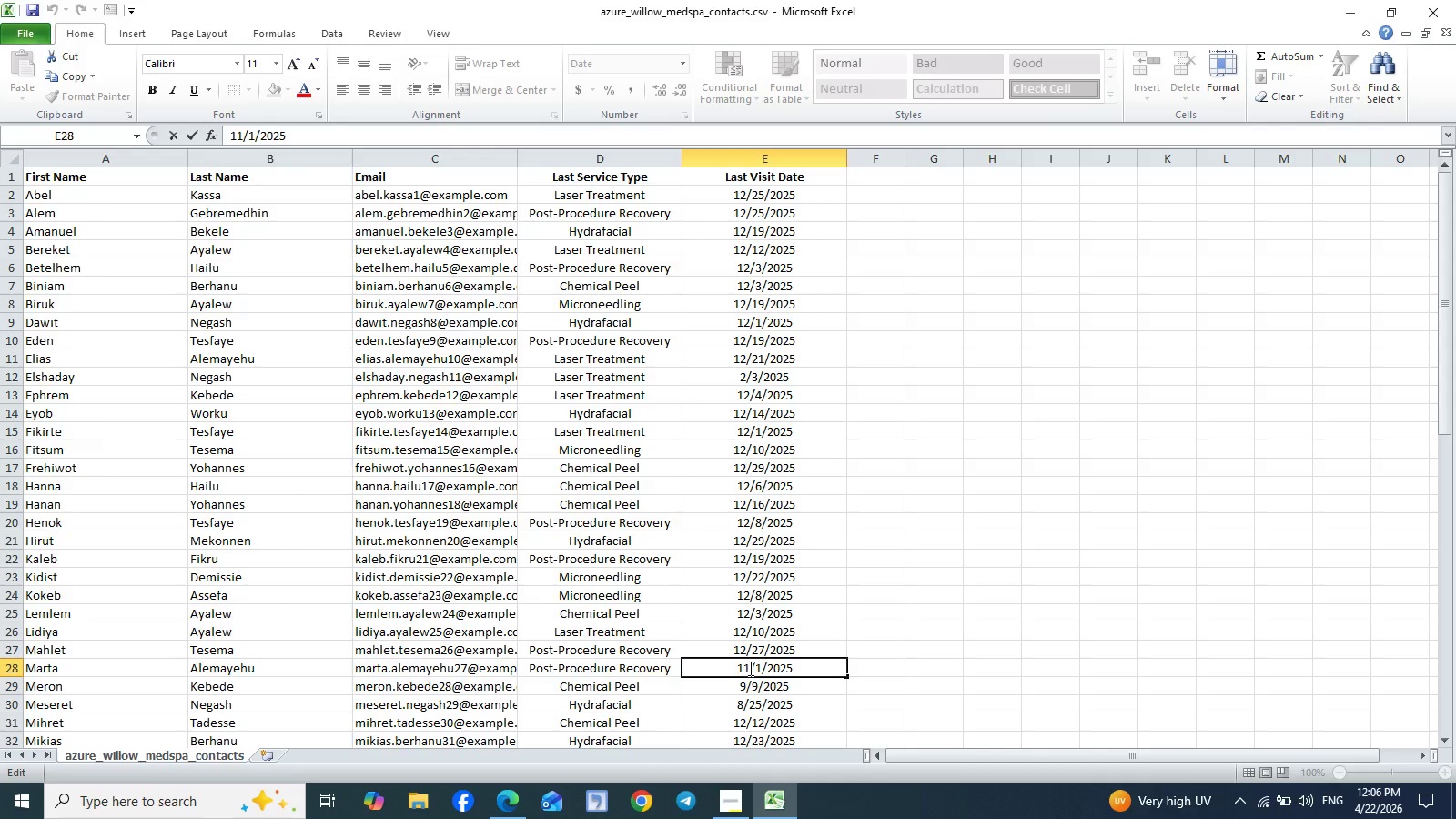 
key(Backspace)
 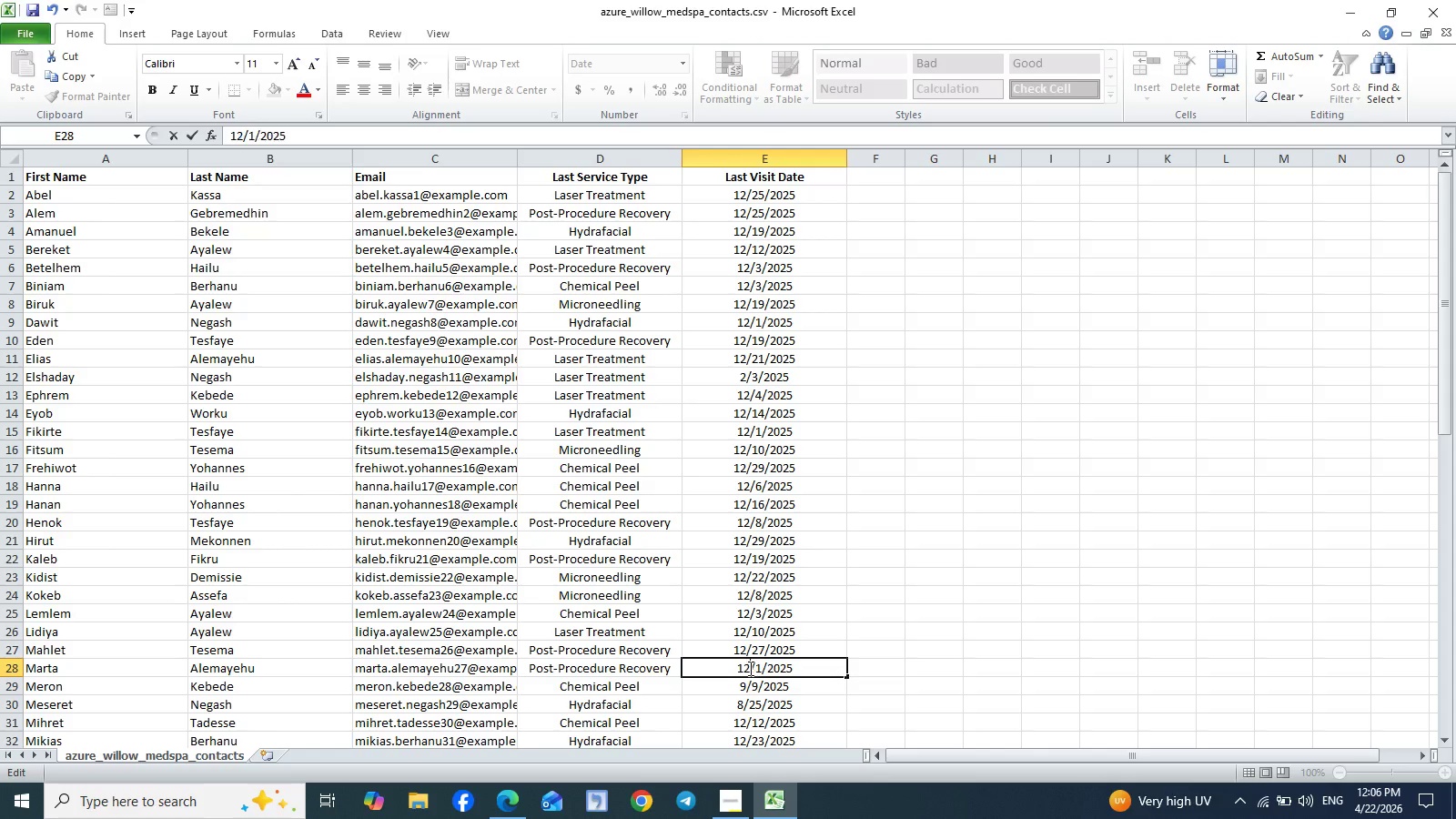 
key(2)
 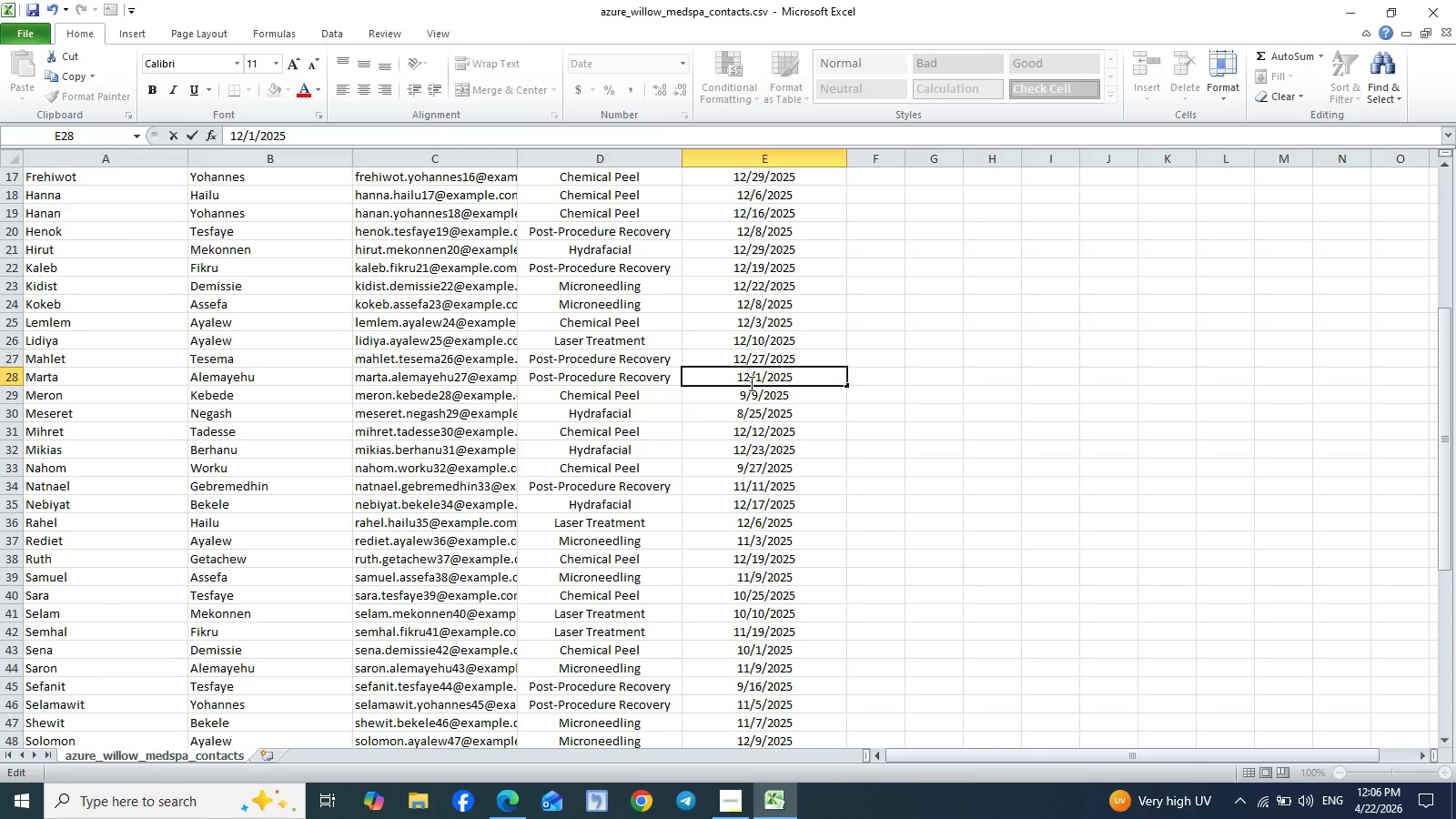 
double_click([743, 393])
 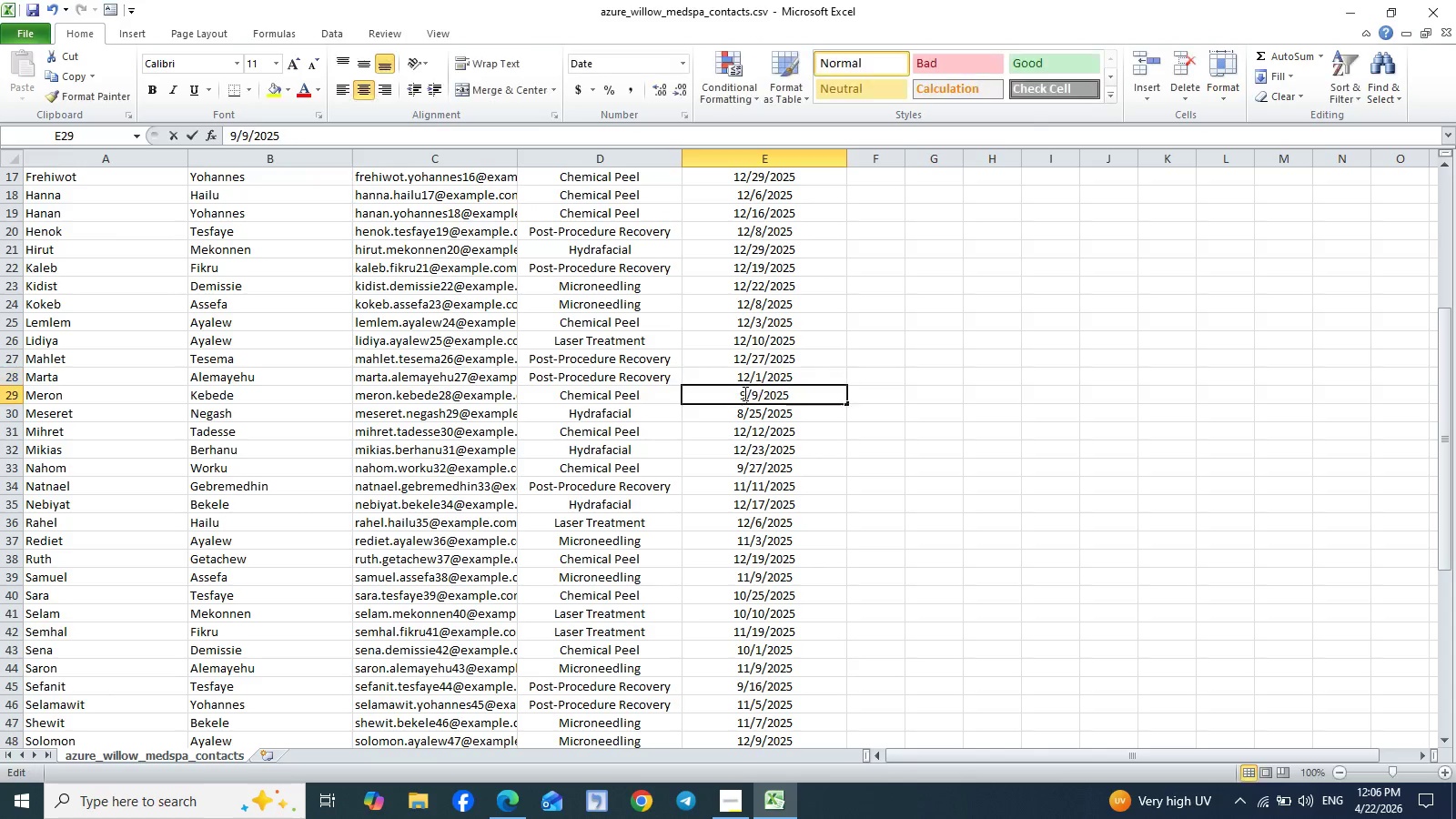 
triple_click([743, 393])
 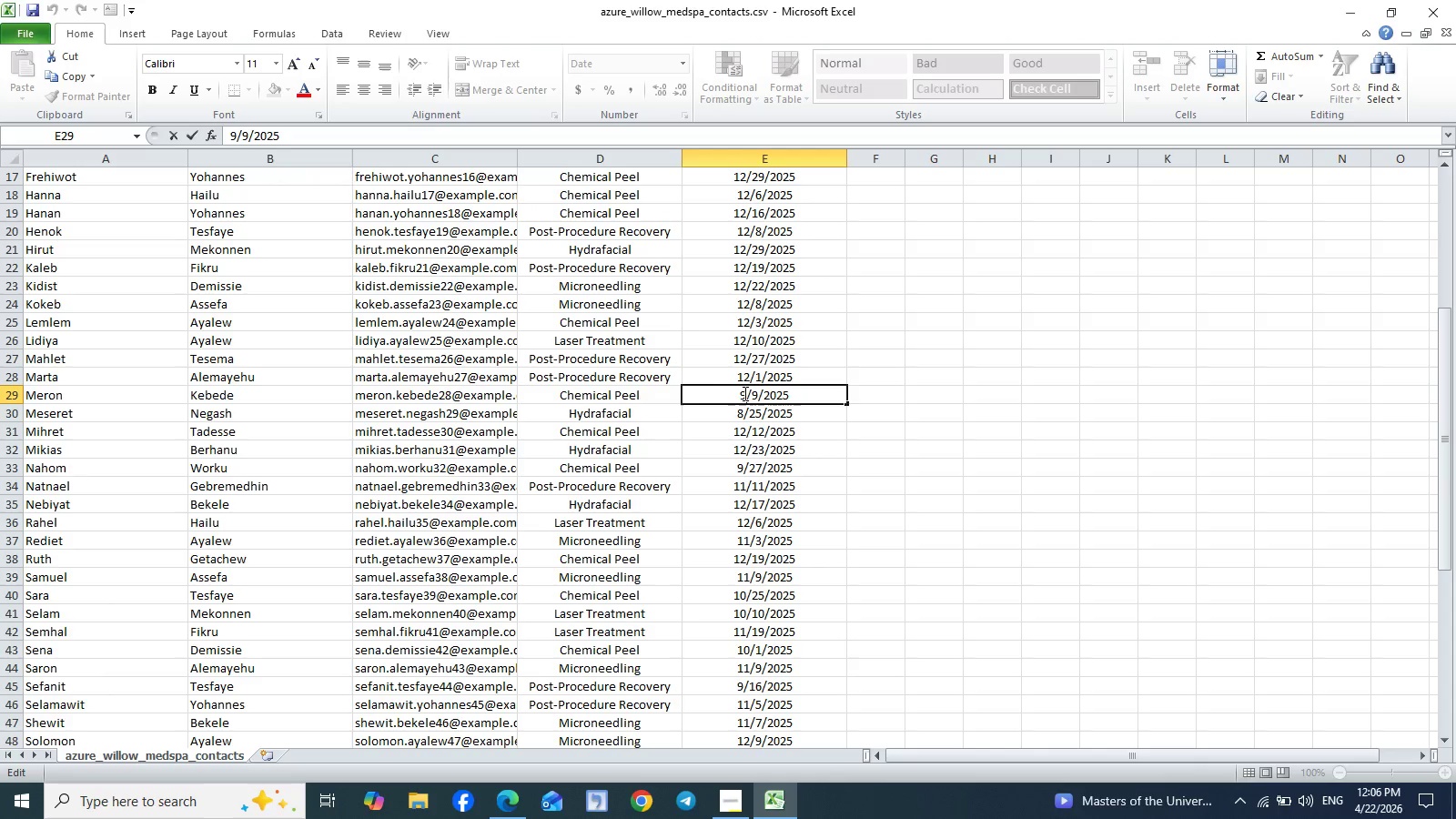 
key(Backspace)
type(12)
 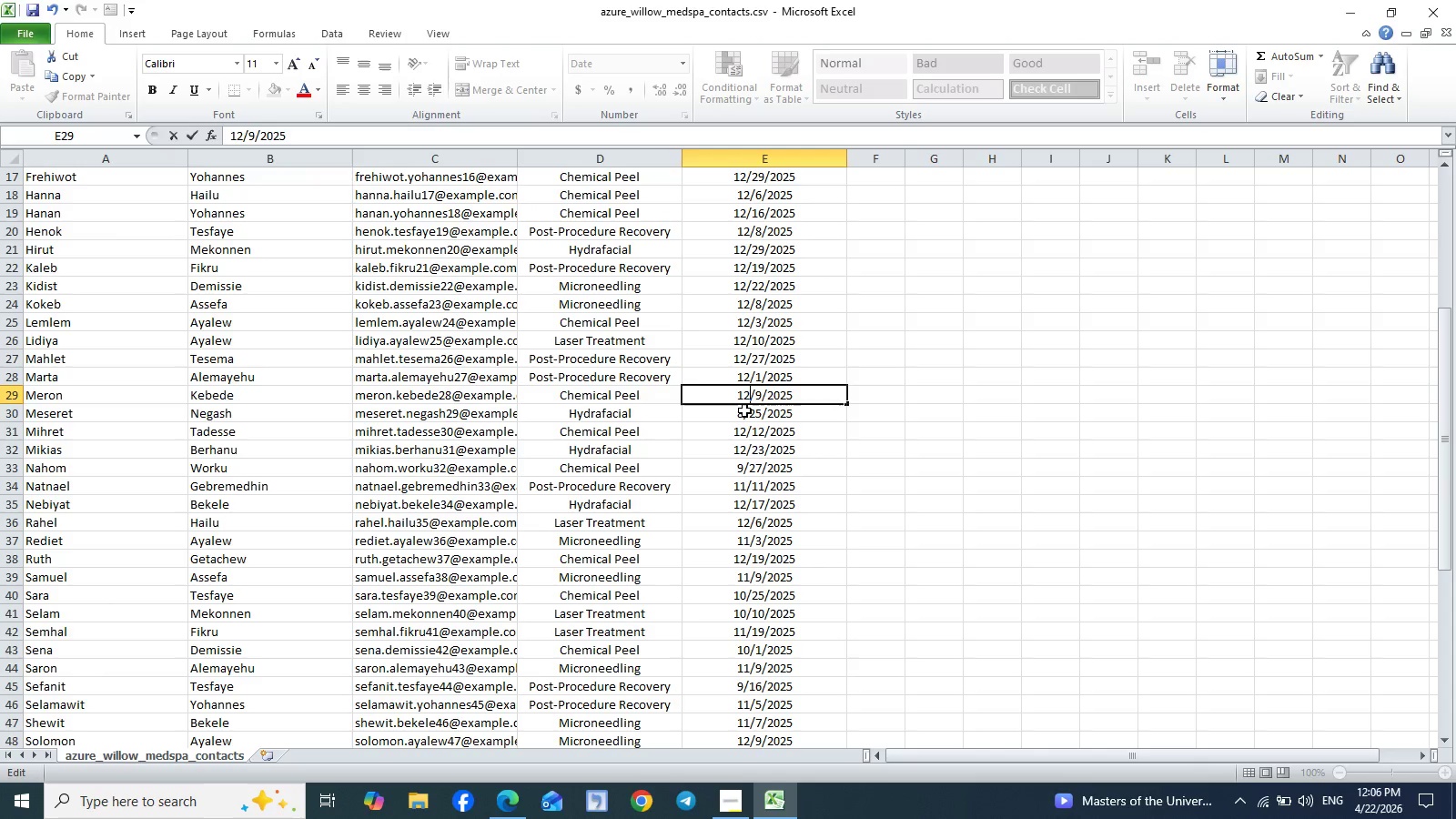 
double_click([744, 410])
 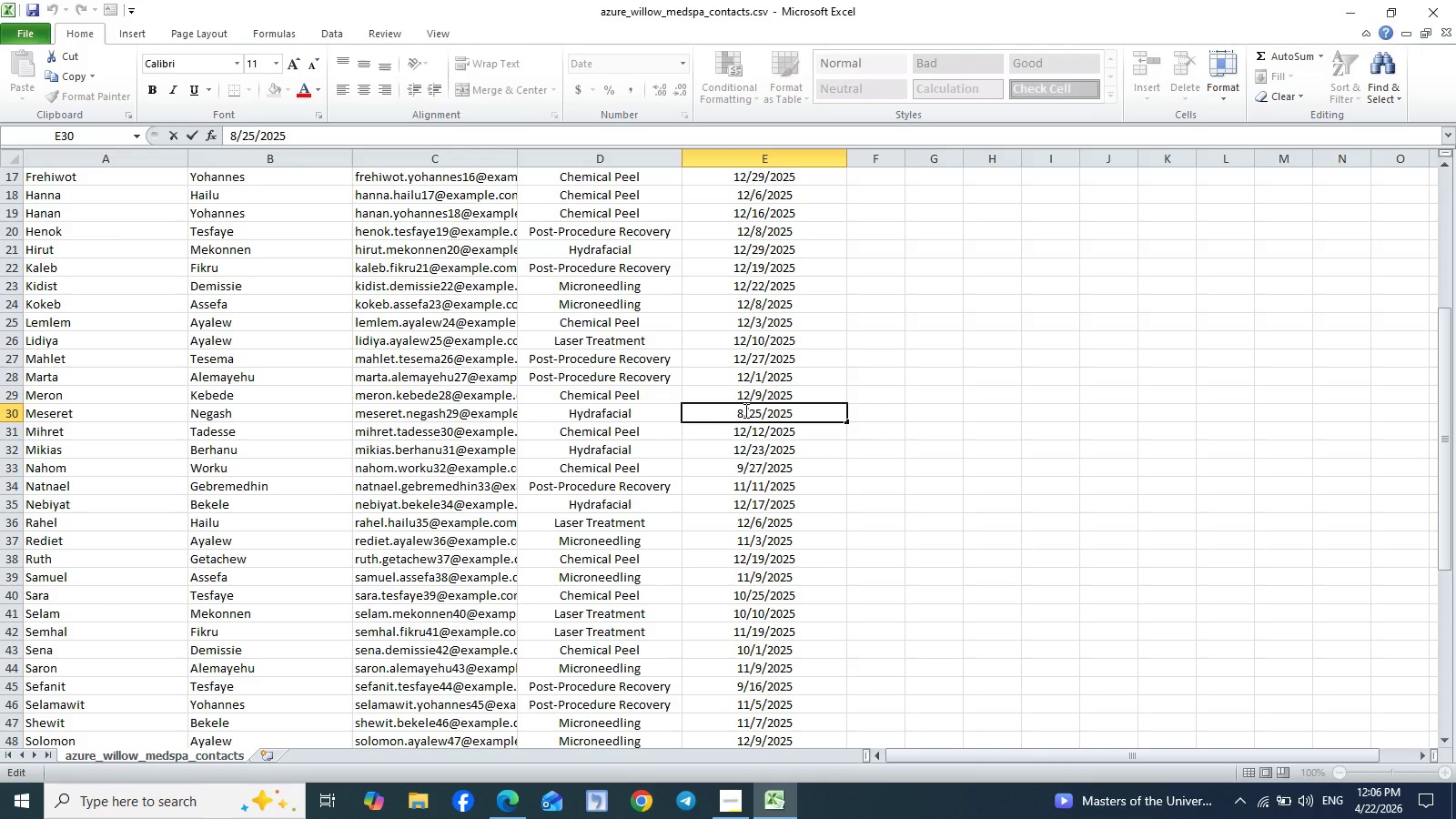 
key(Backspace)
type(12)
 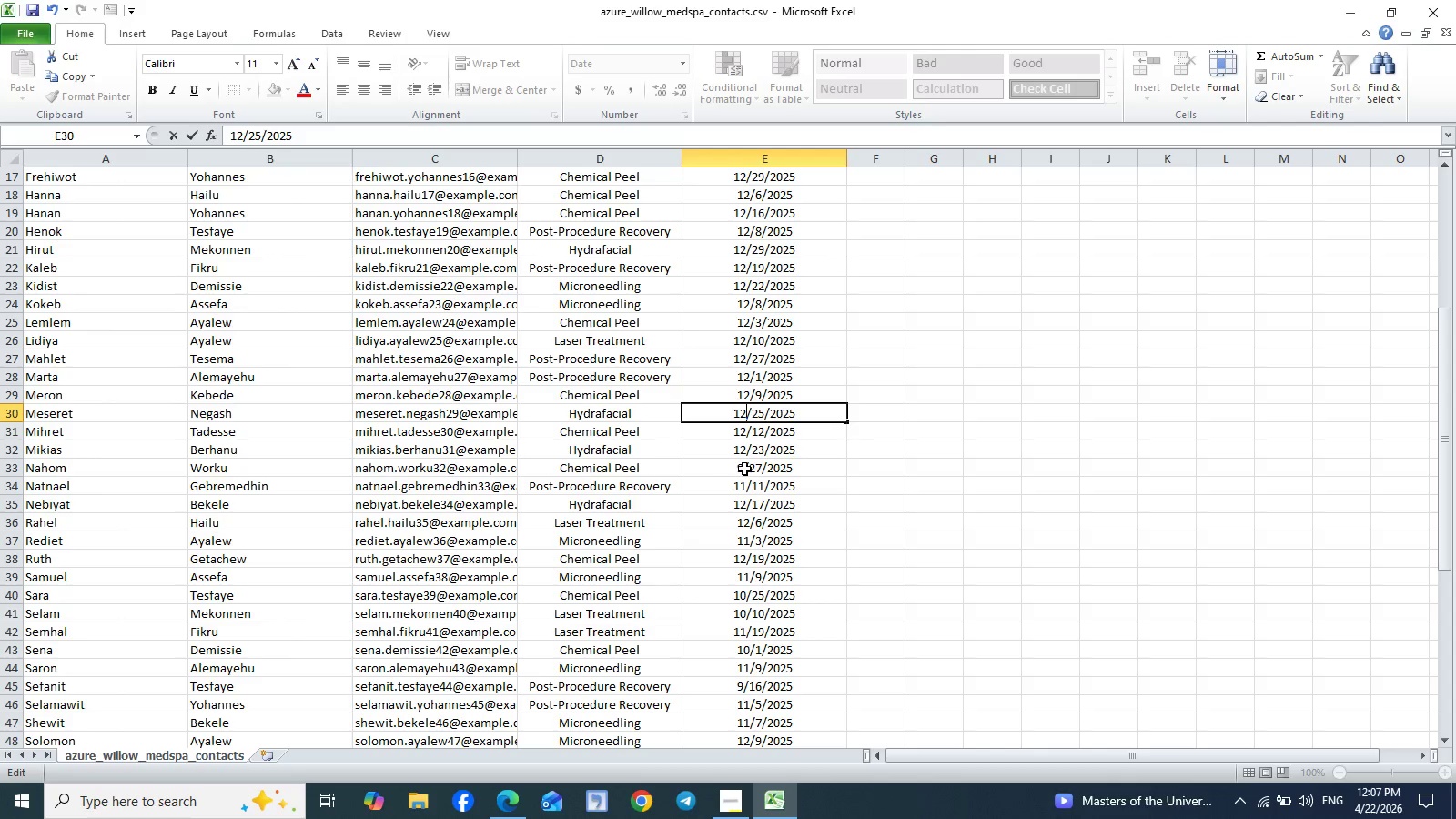 
double_click([744, 466])
 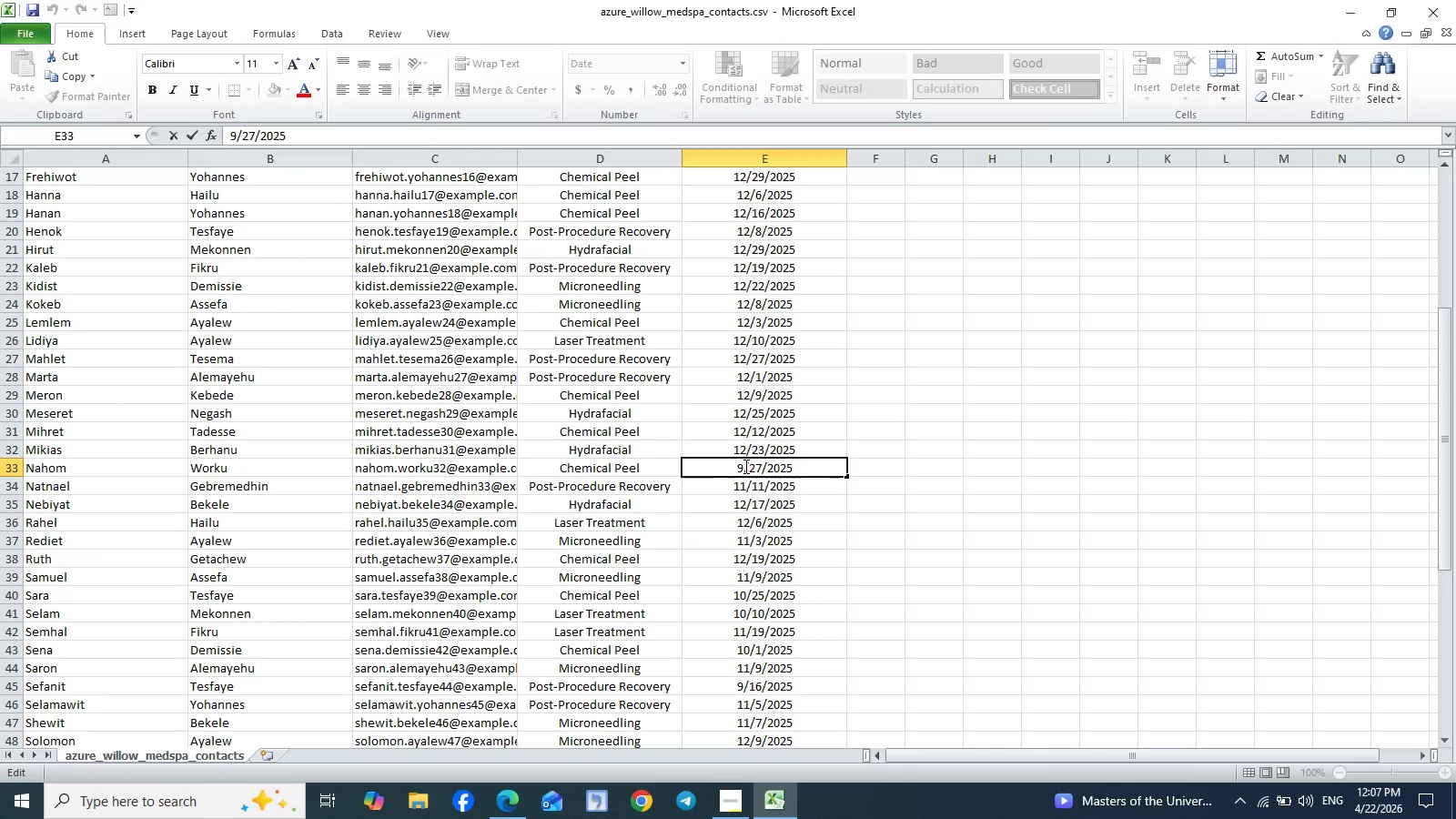 
key(Backspace)
type(12)
 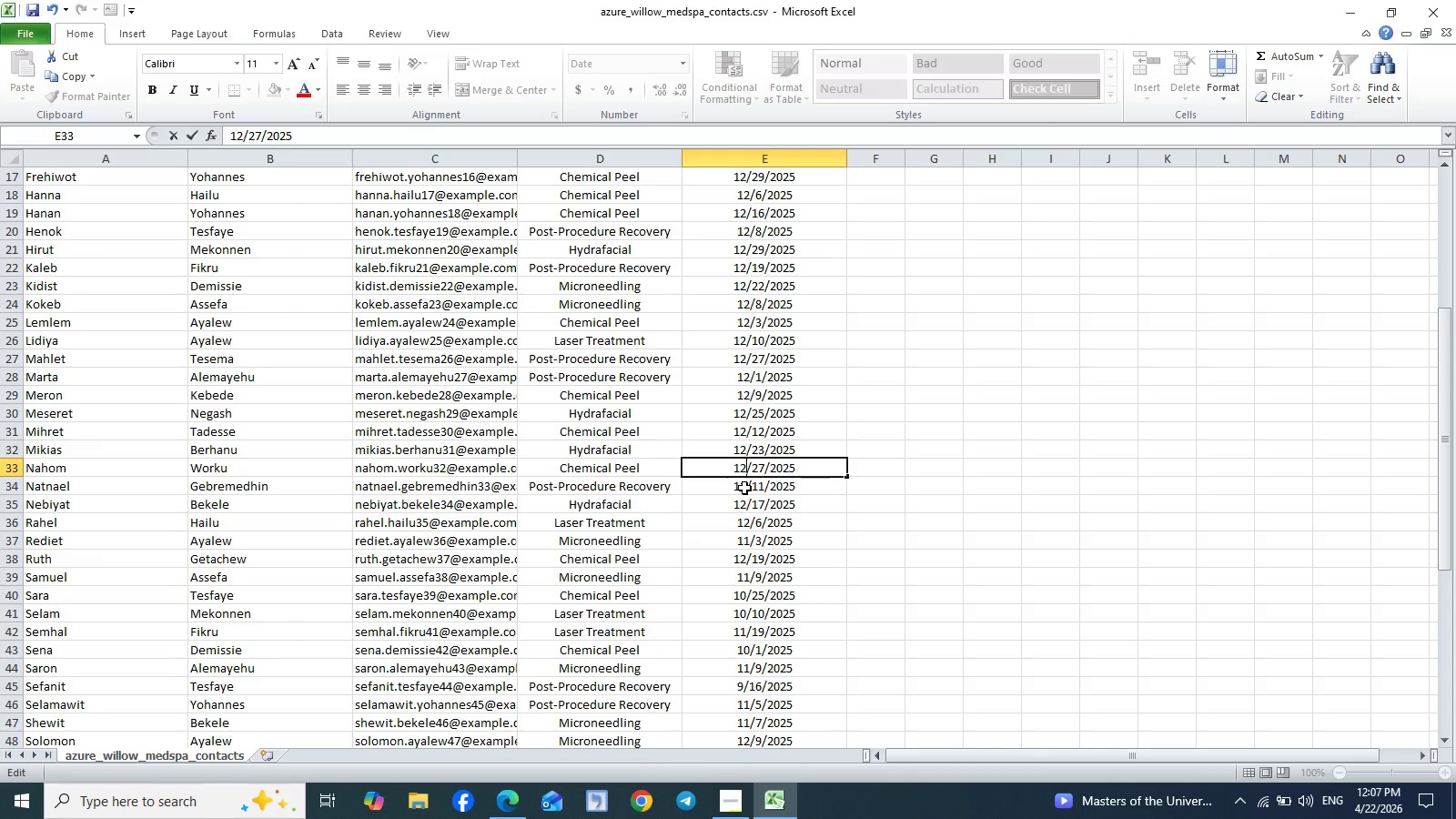 
double_click([744, 488])
 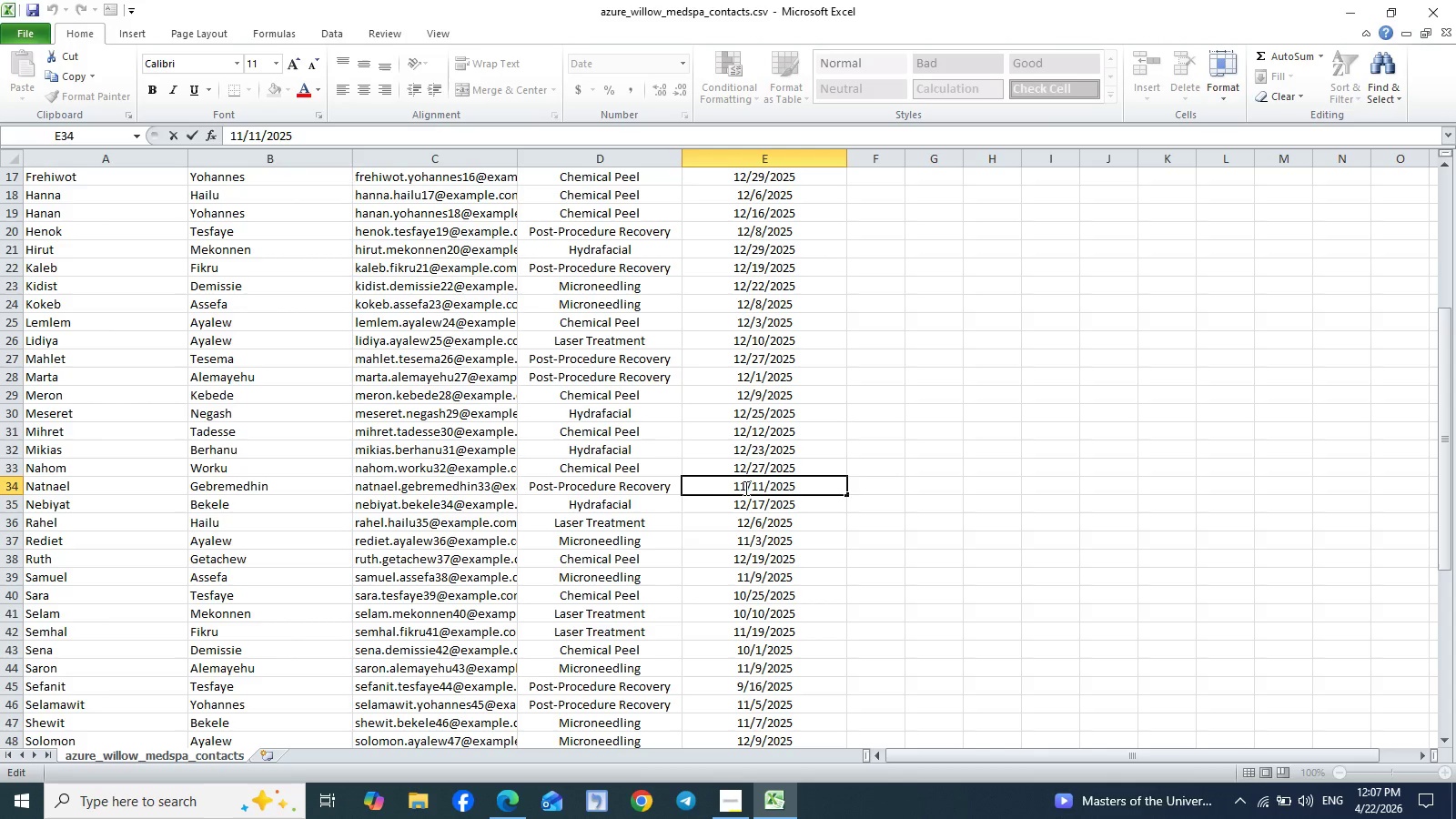 
key(Backspace)
 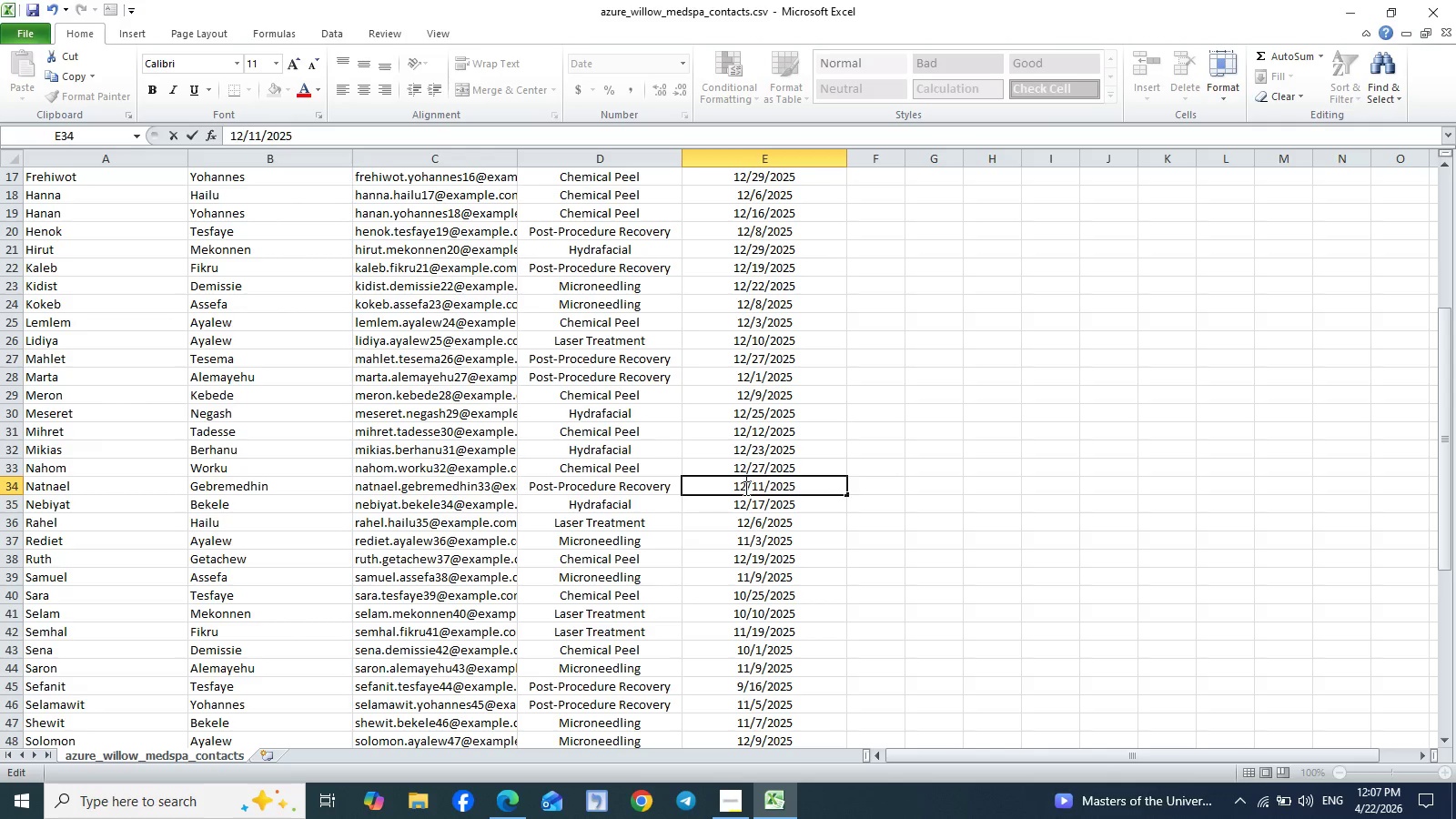 
key(2)
 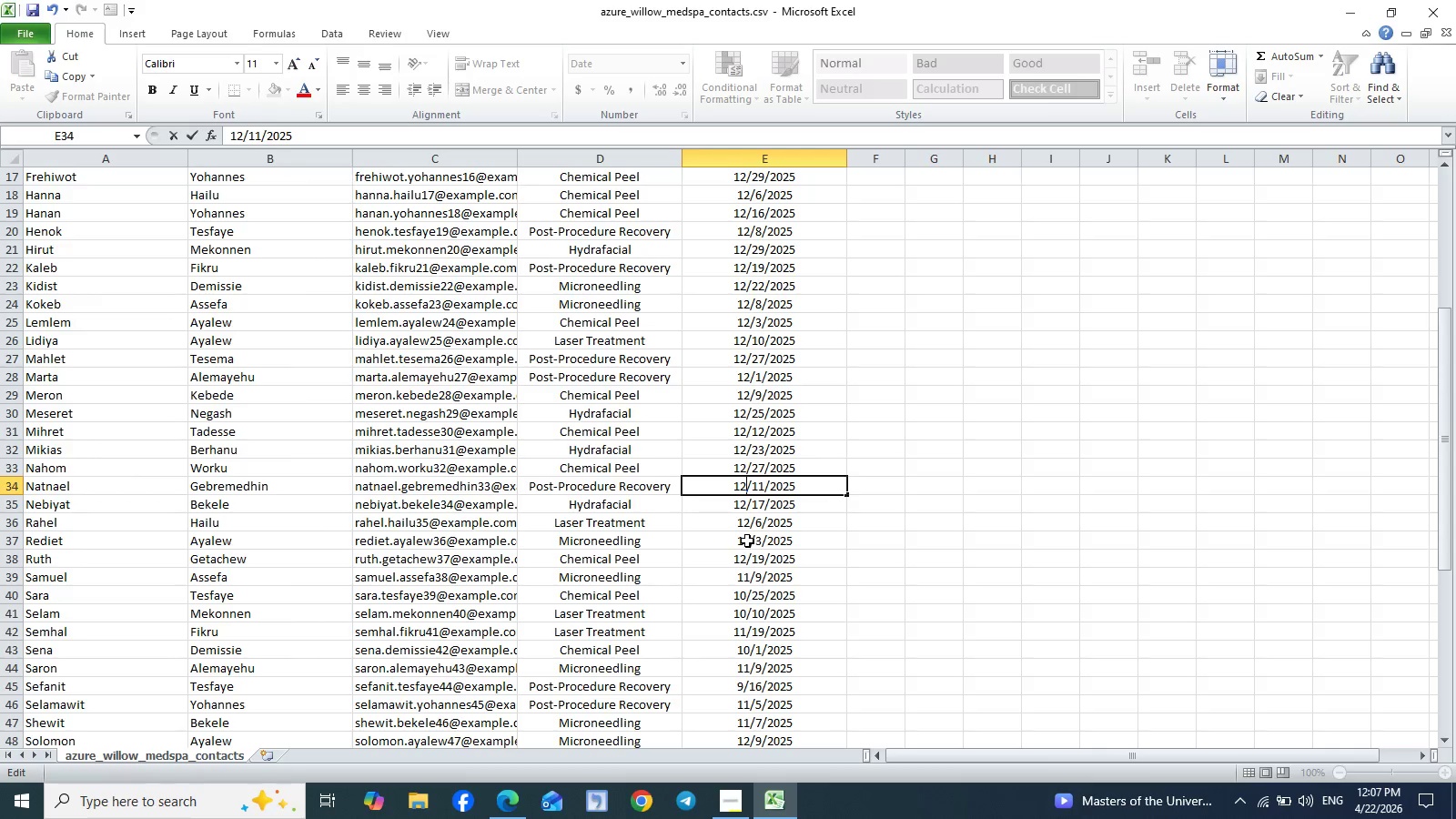 
double_click([747, 540])
 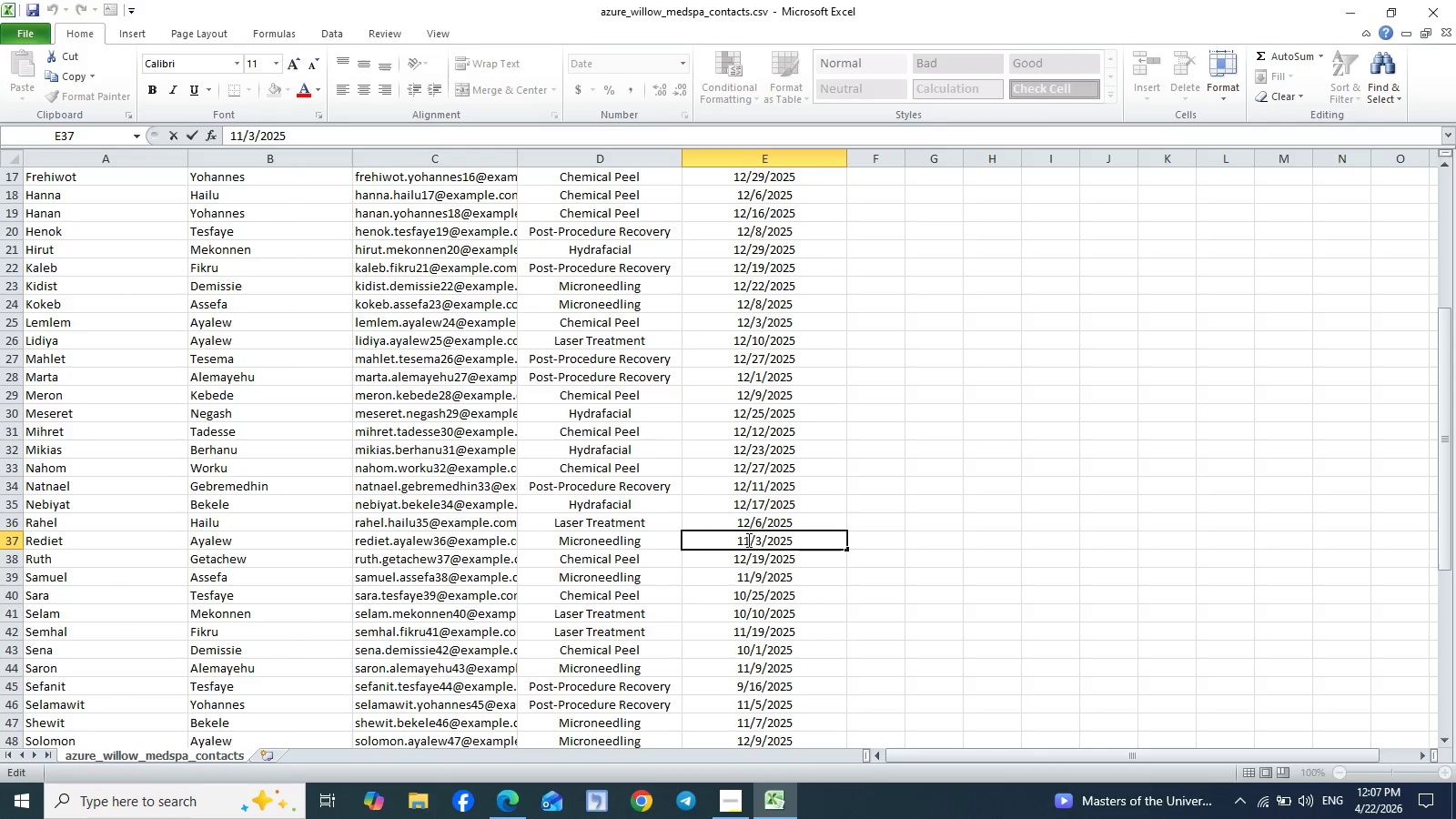 
key(Backspace)
 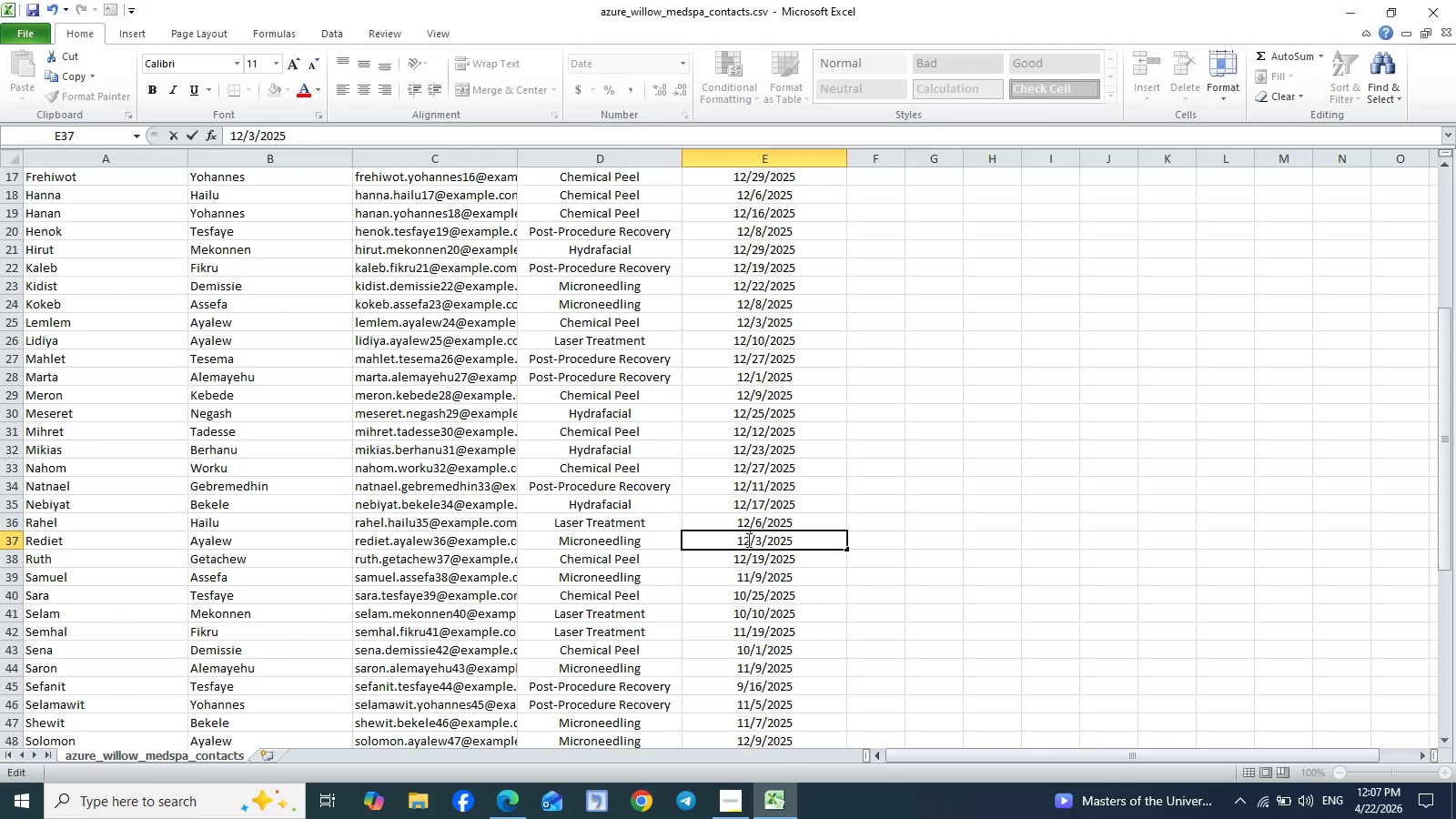 
key(2)
 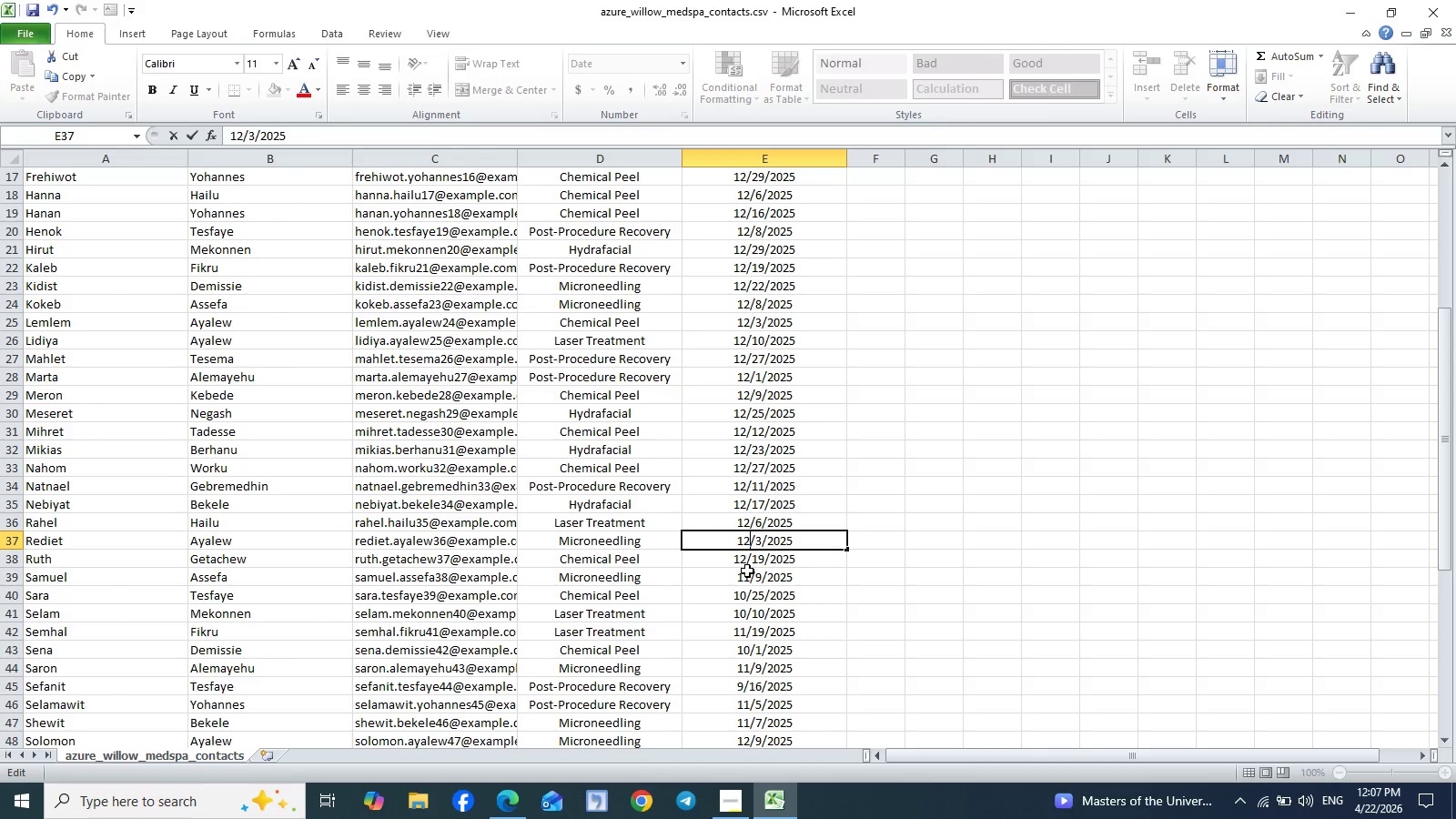 
double_click([749, 581])
 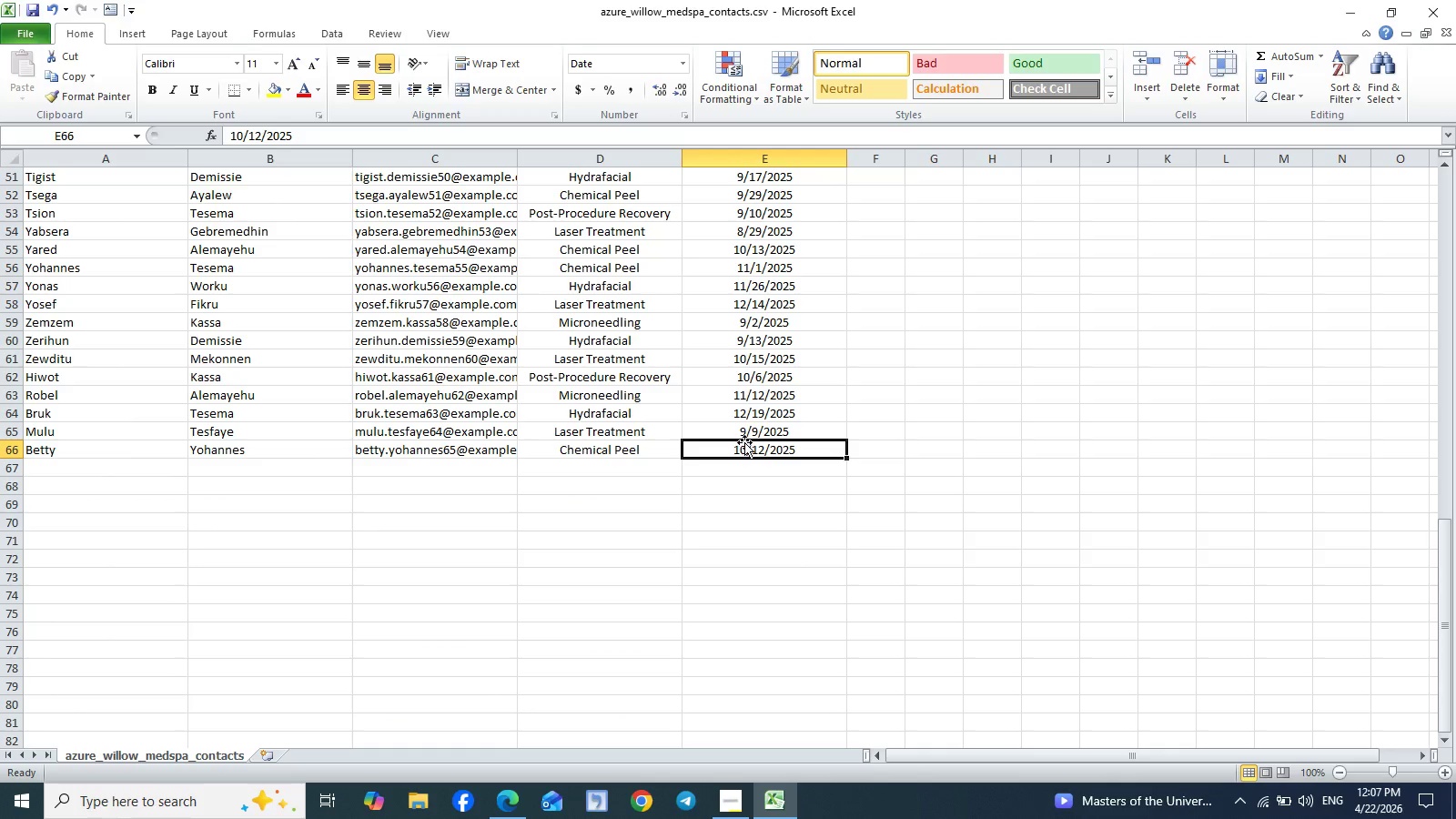 
double_click([744, 442])
 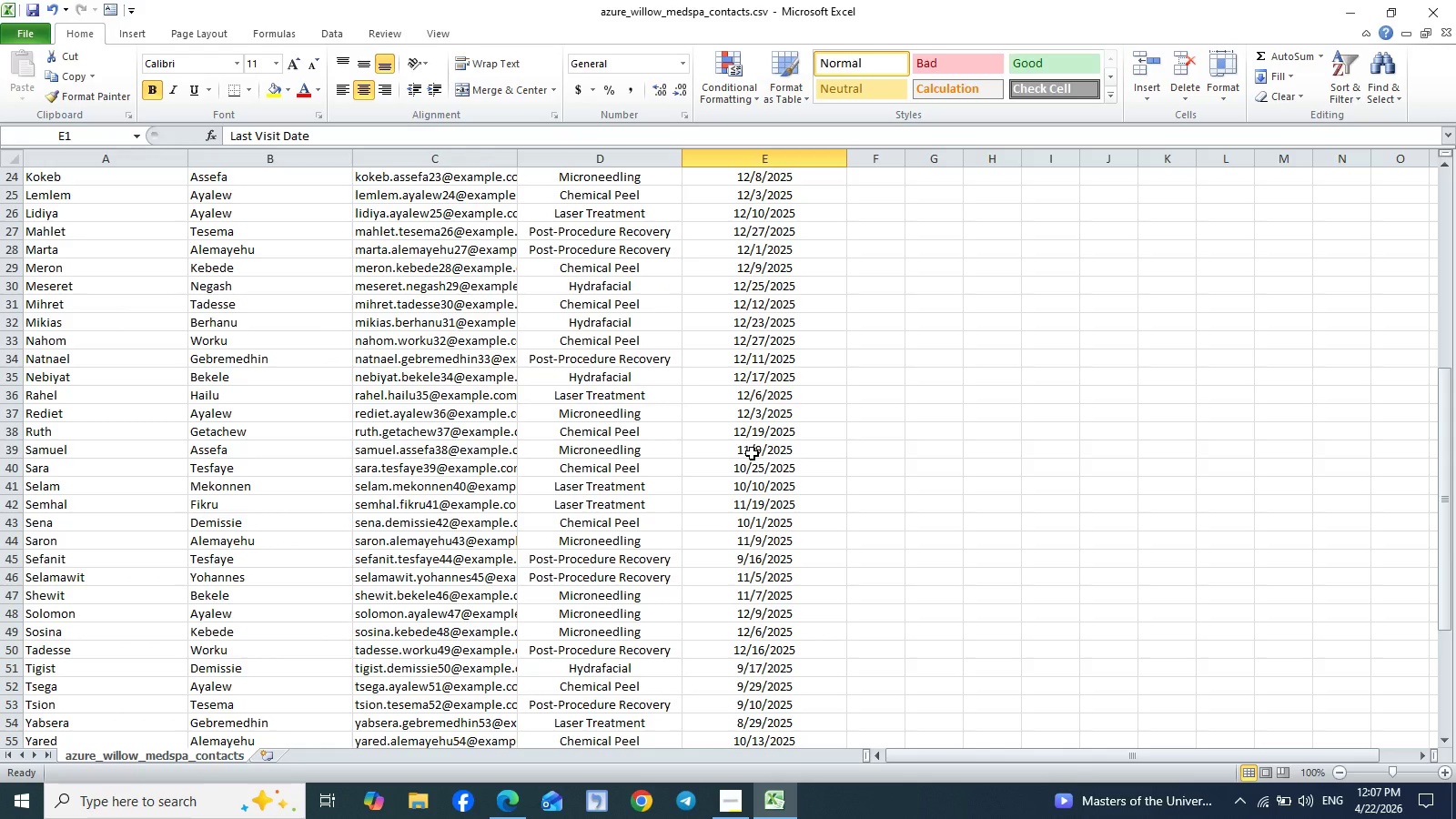 
wait(7.99)
 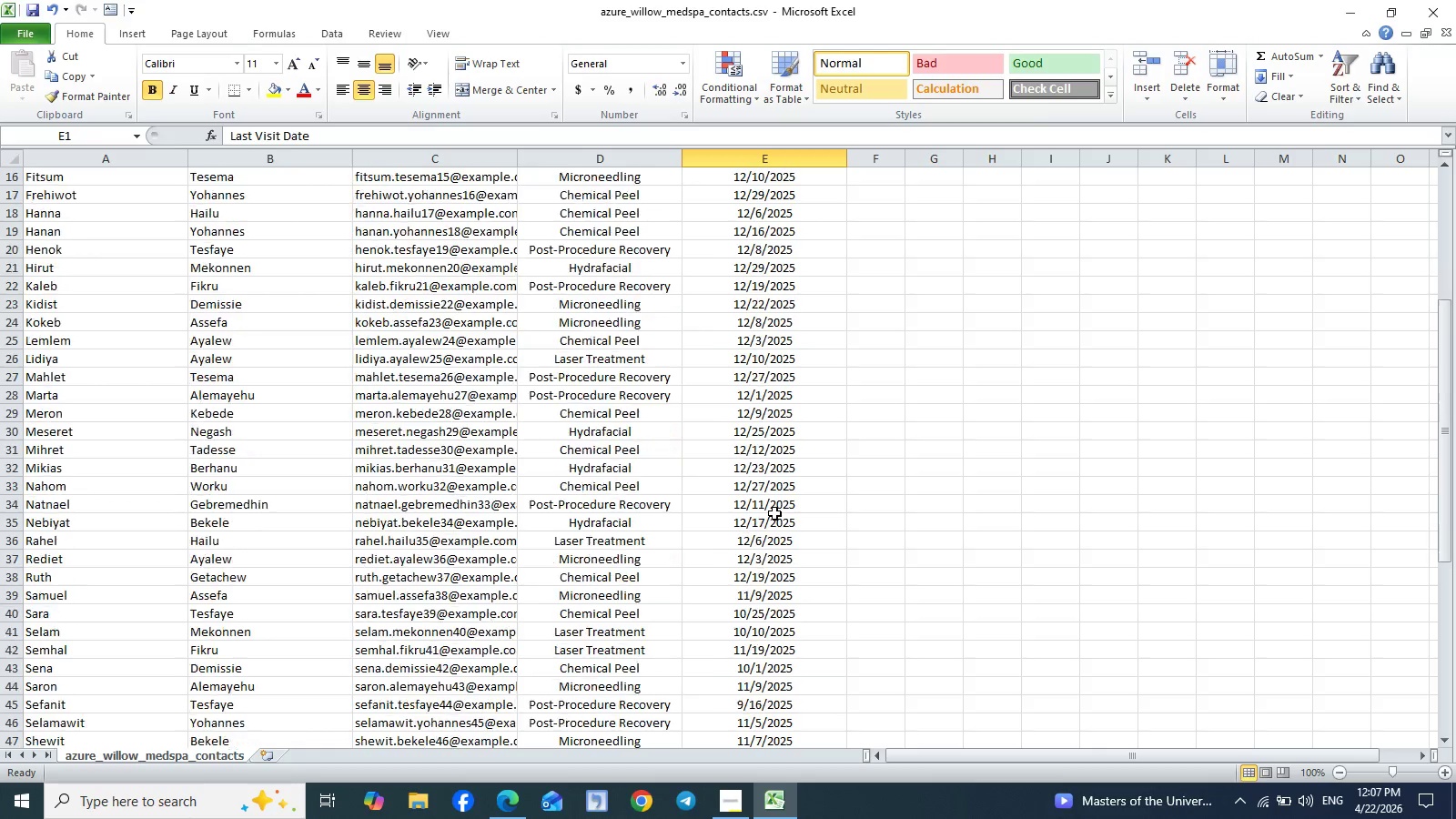 
double_click([747, 450])
 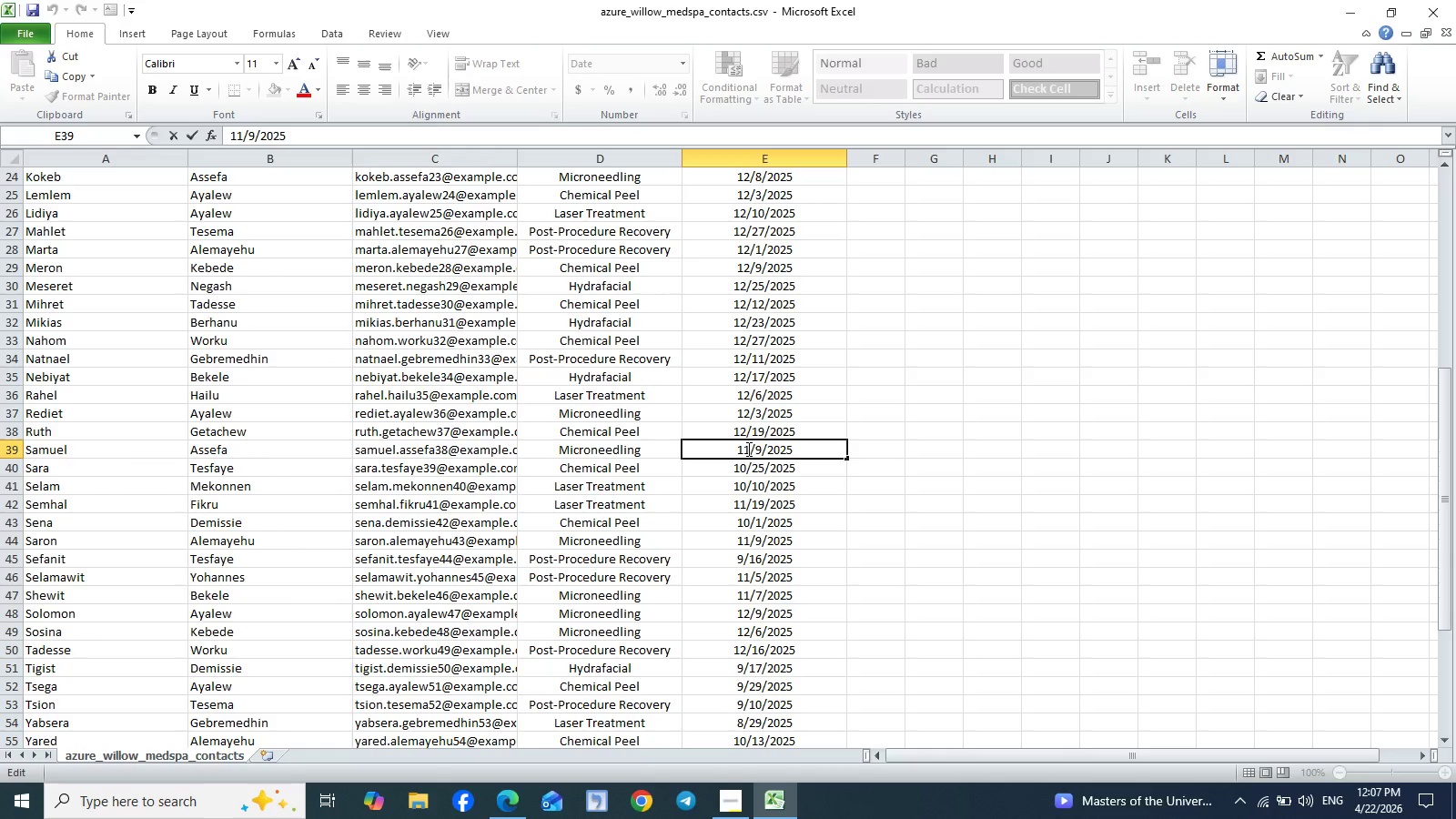 
key(Backspace)
 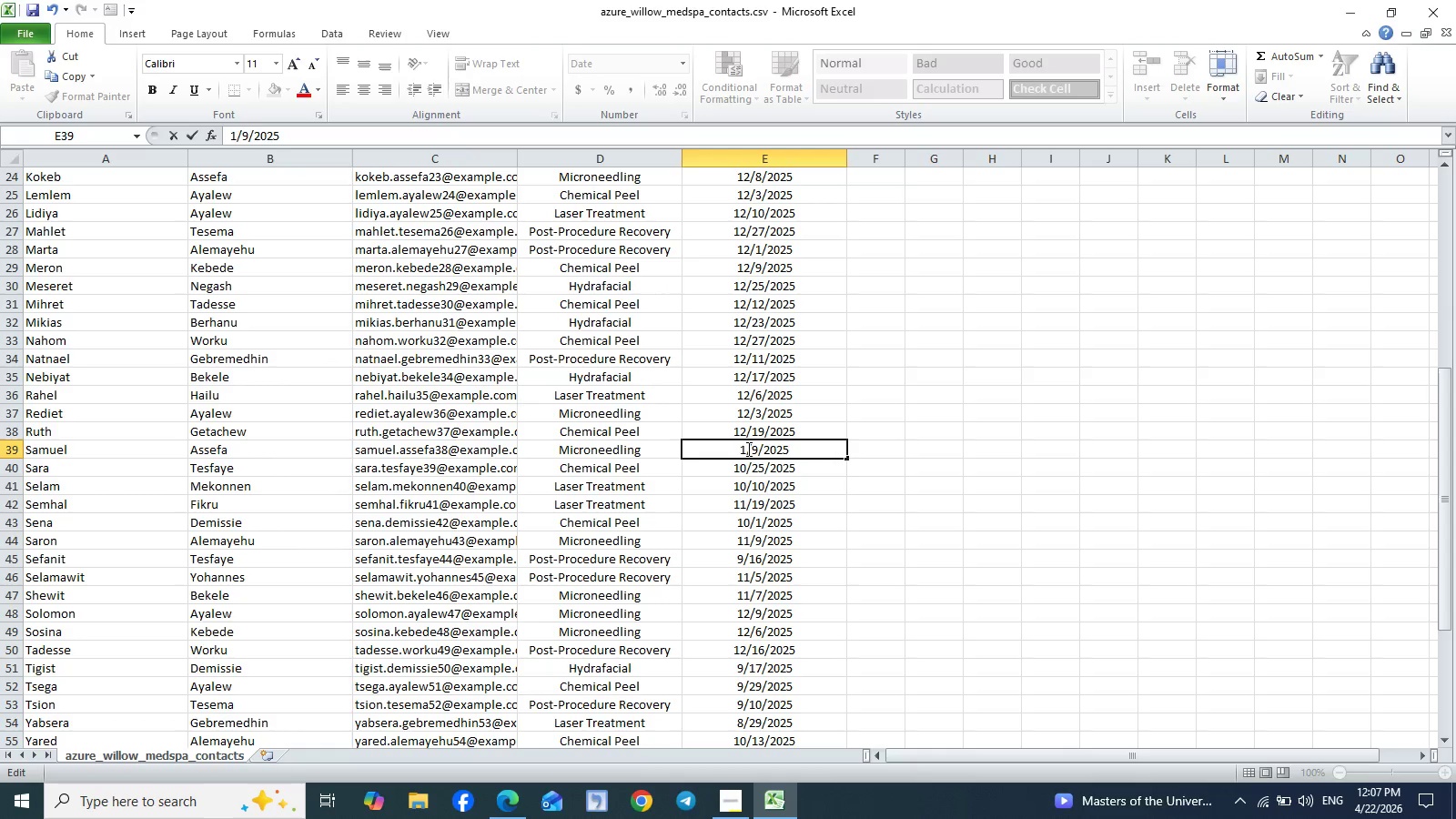 
key(2)
 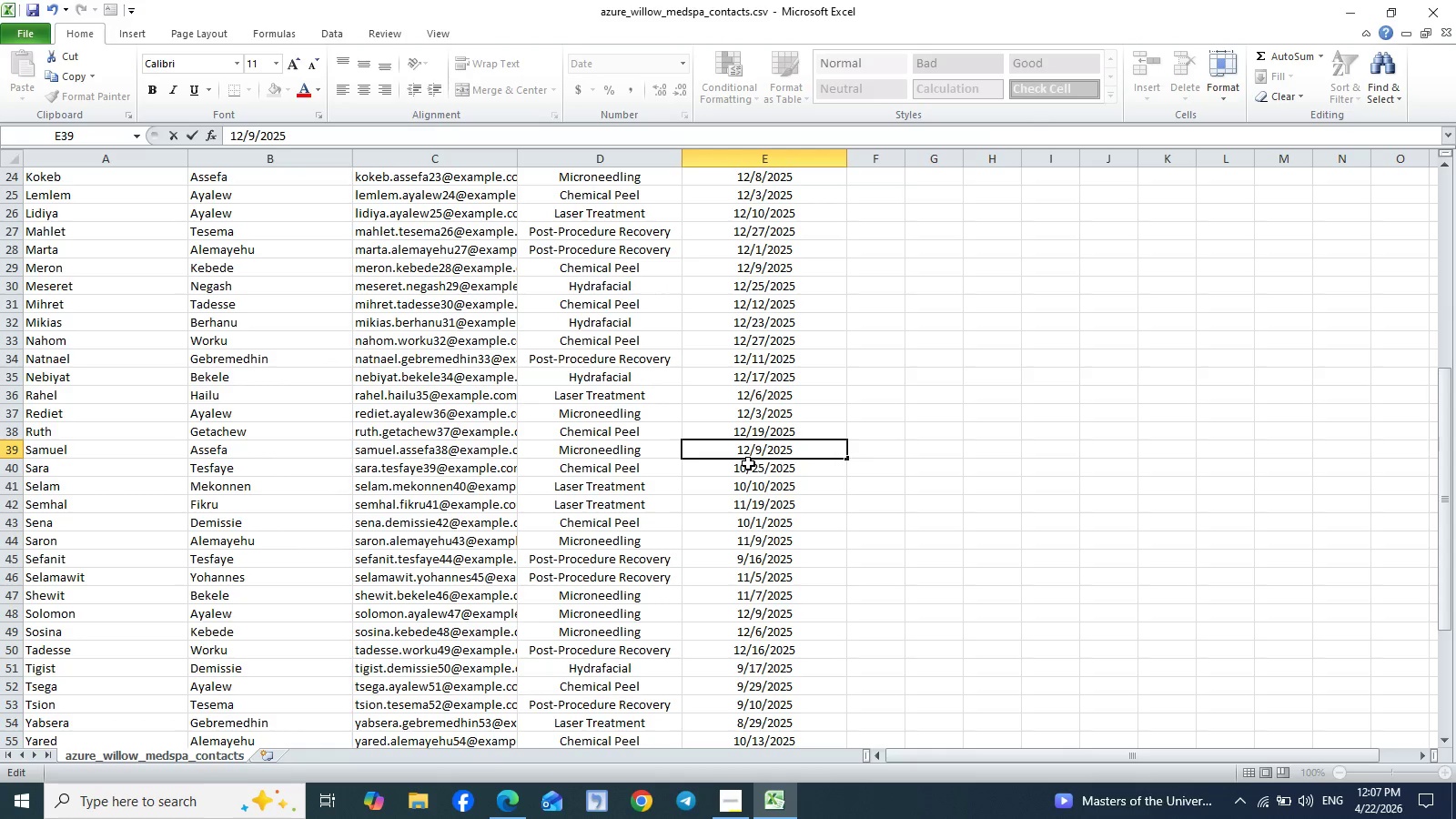 
double_click([748, 463])
 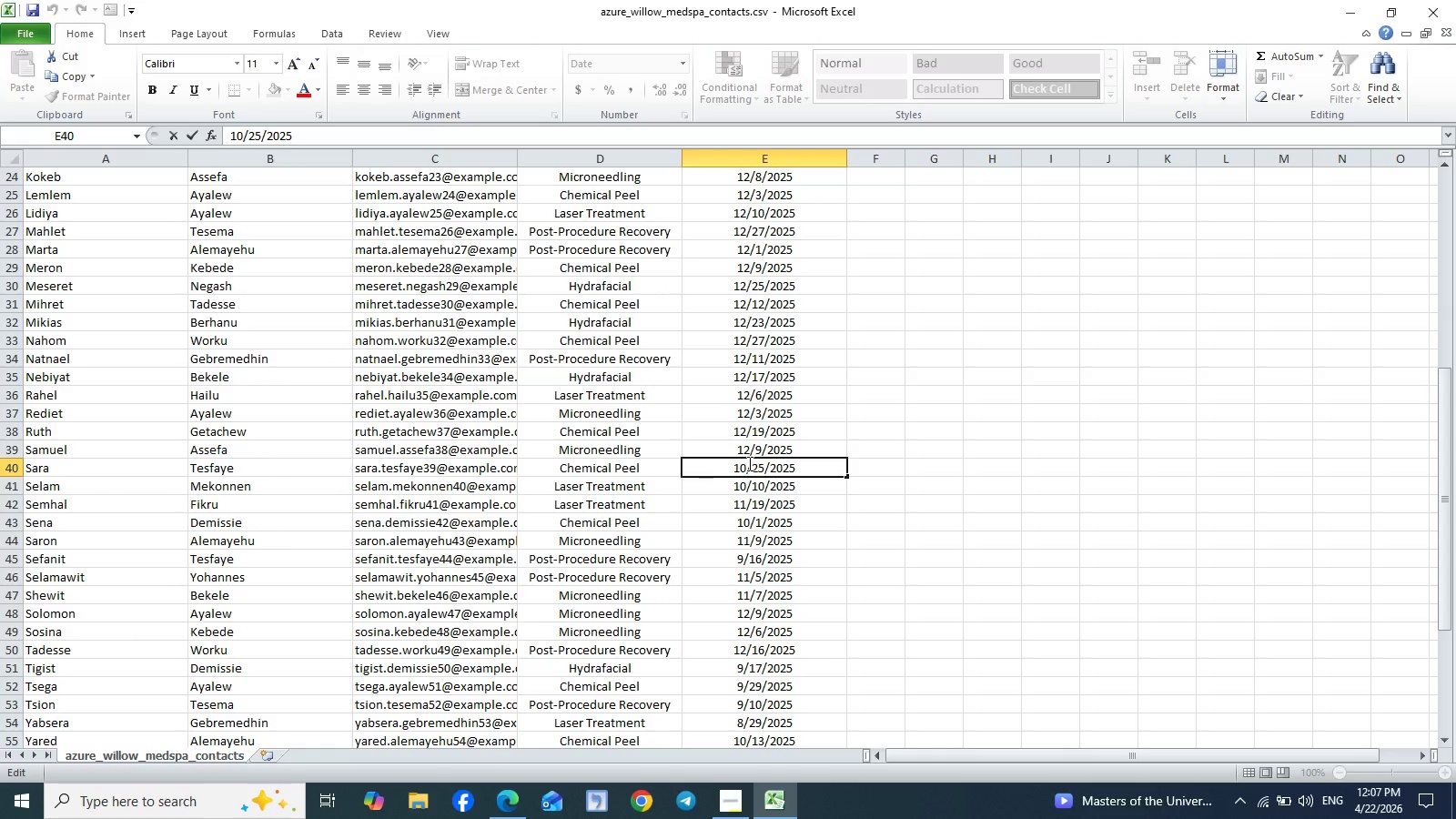 
key(Backspace)
 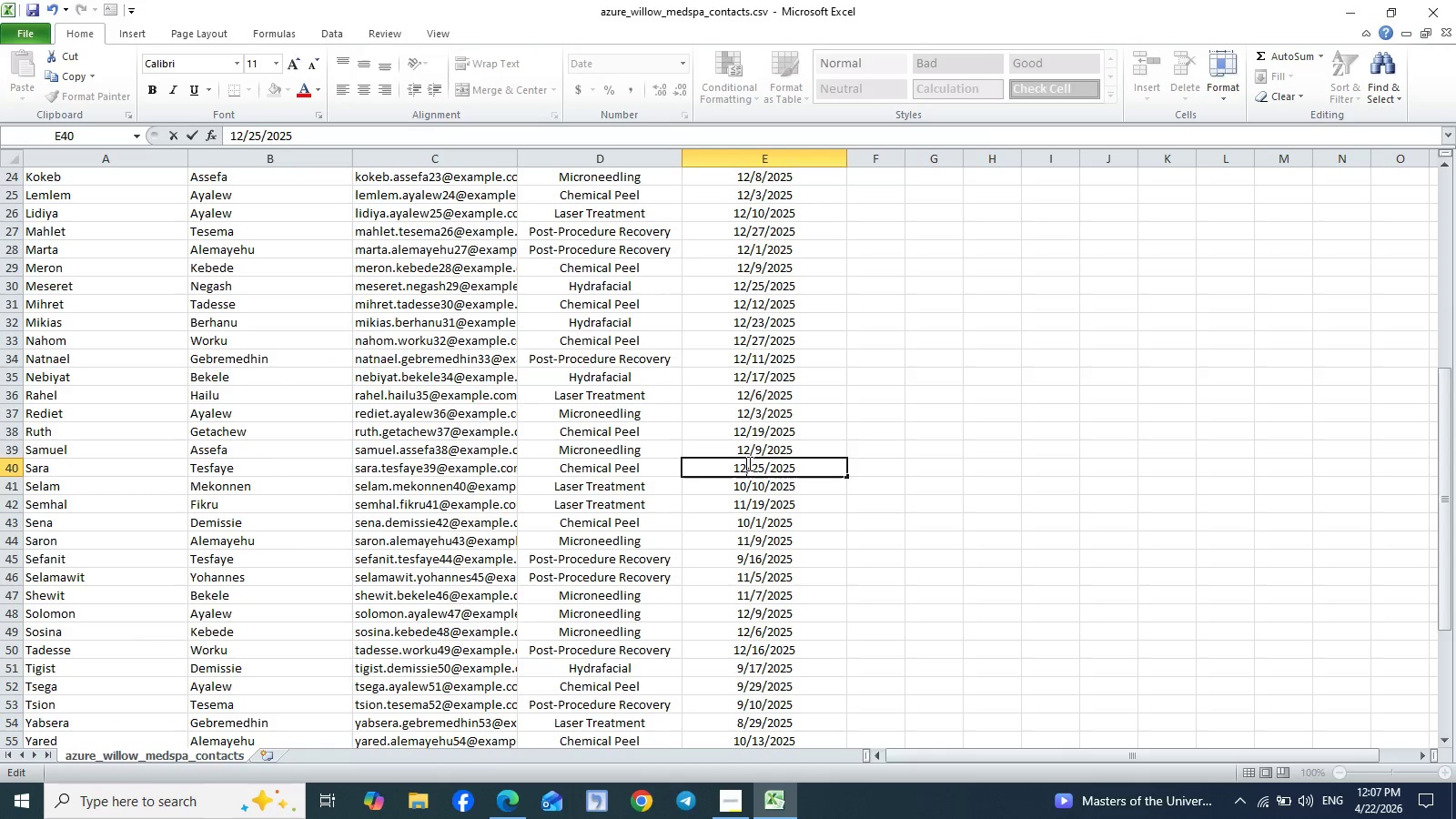 
key(2)
 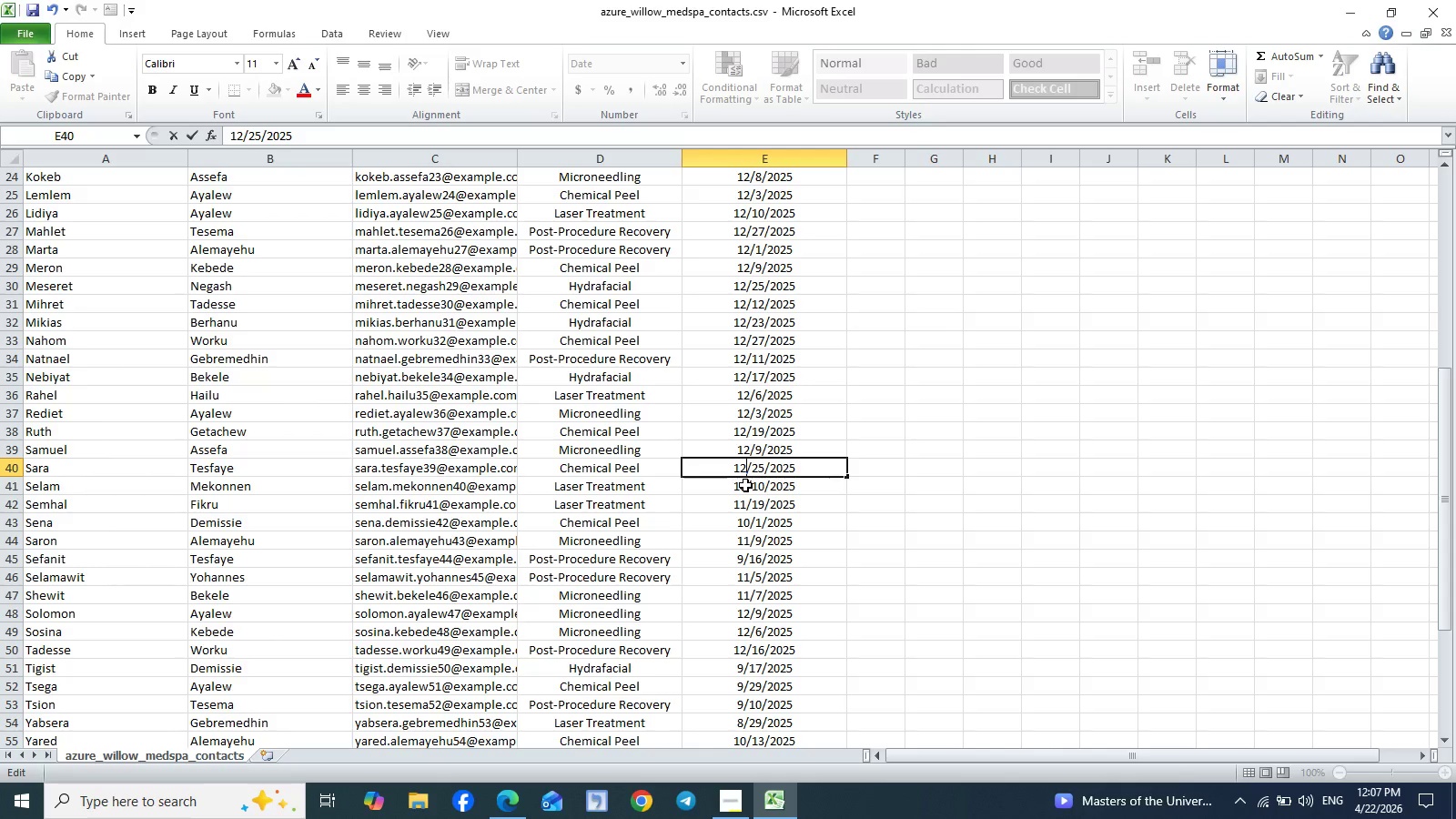 
double_click([745, 485])
 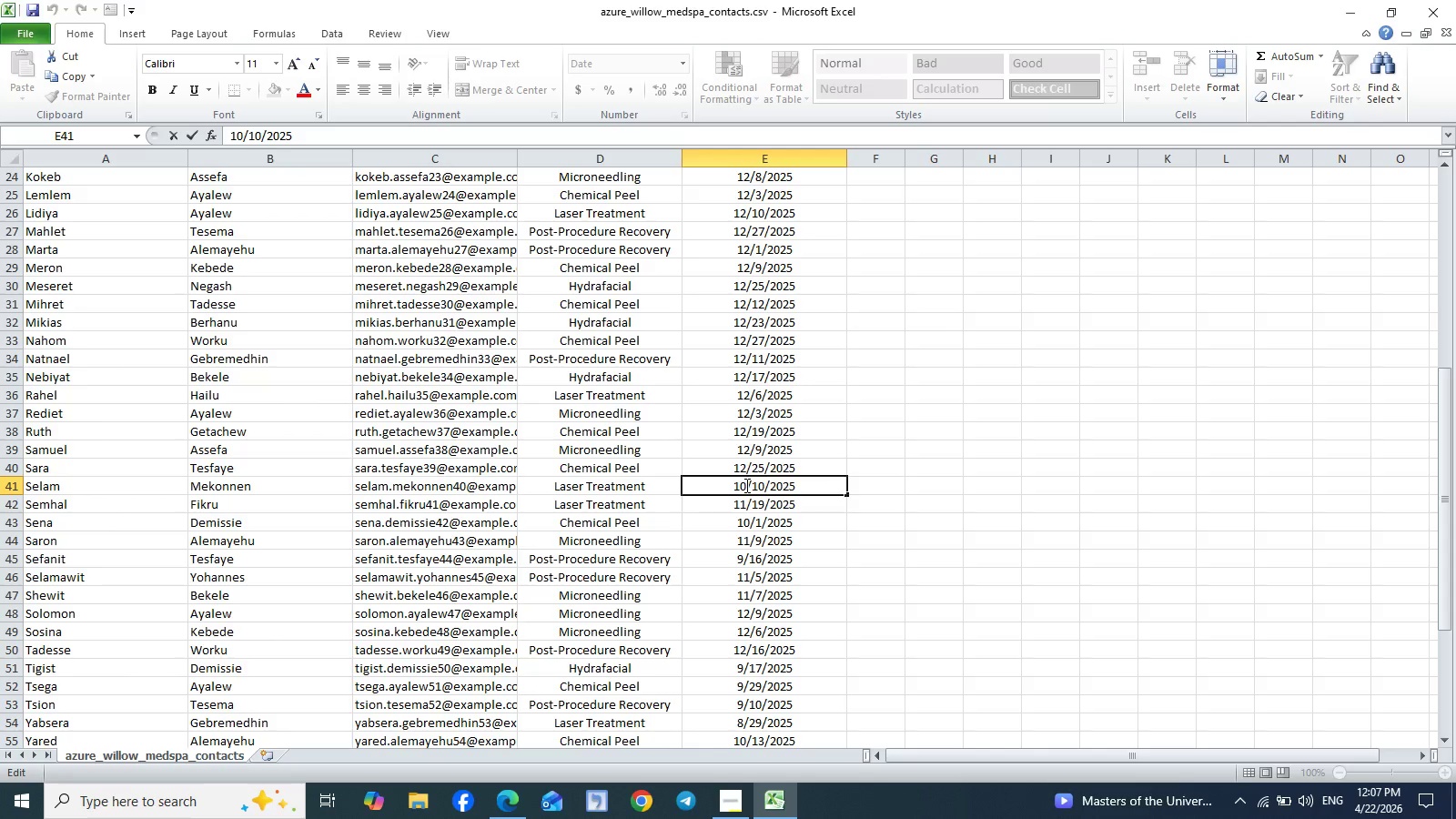 
key(Backspace)
 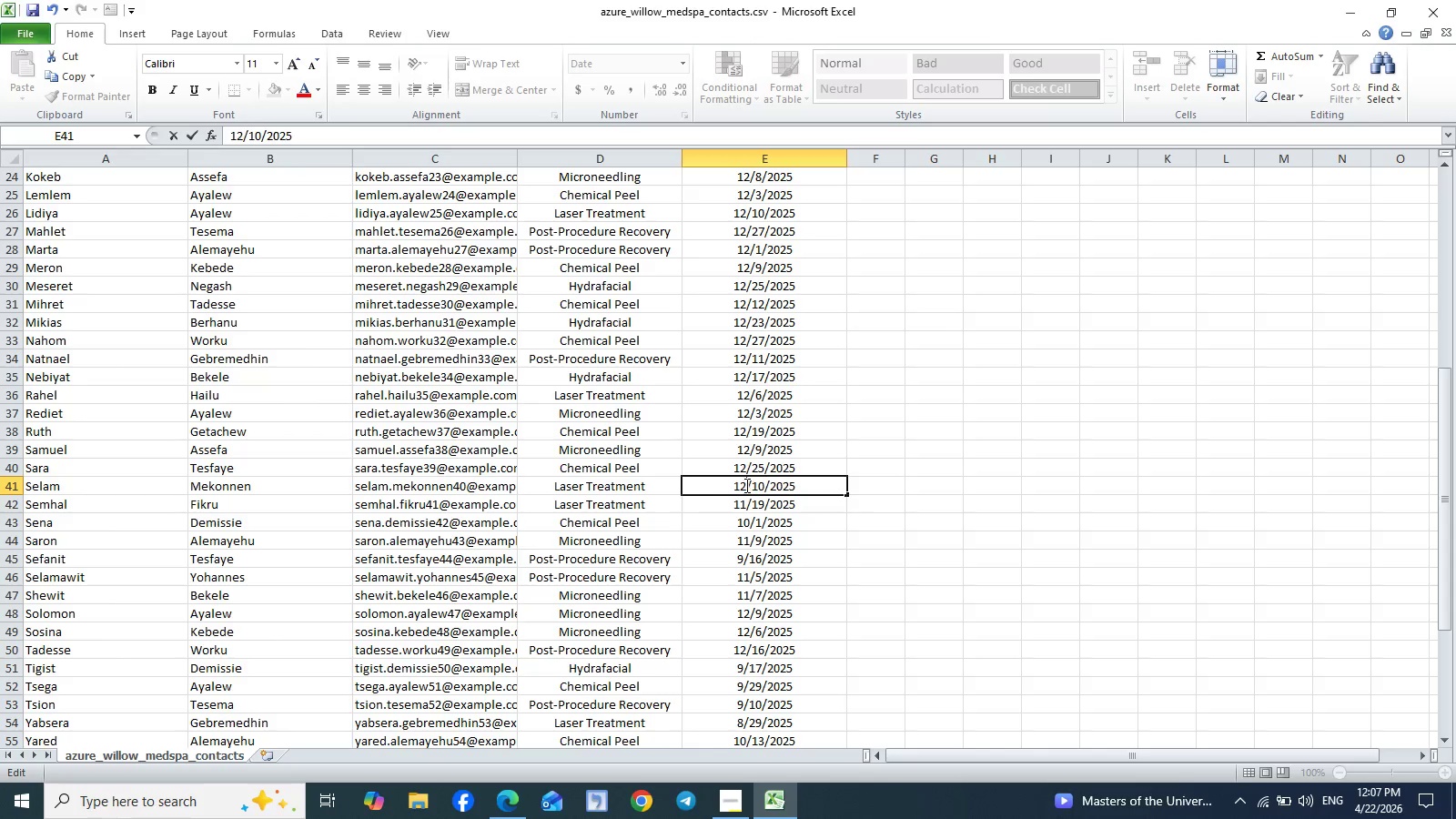 
key(2)
 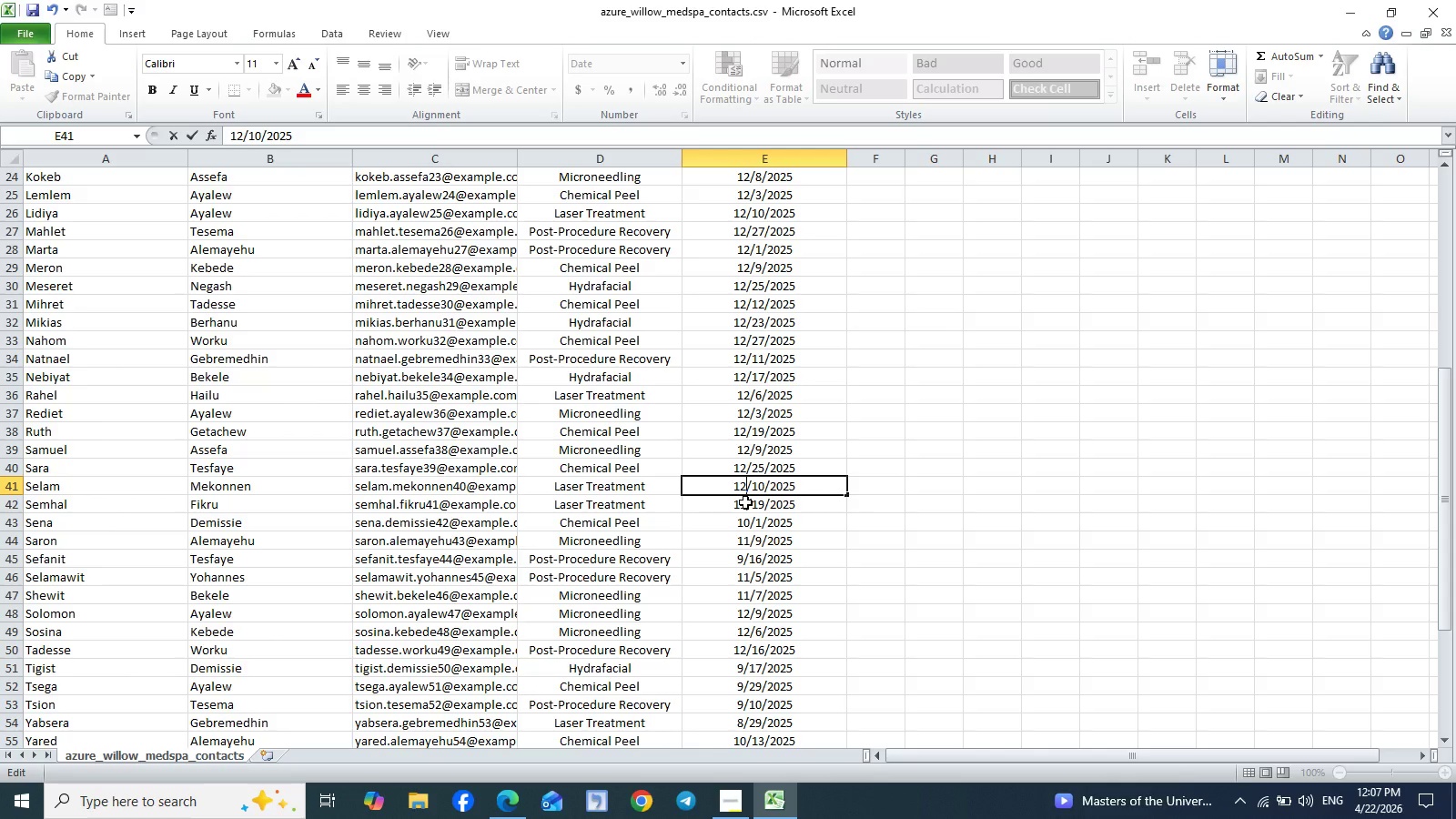 
double_click([745, 503])
 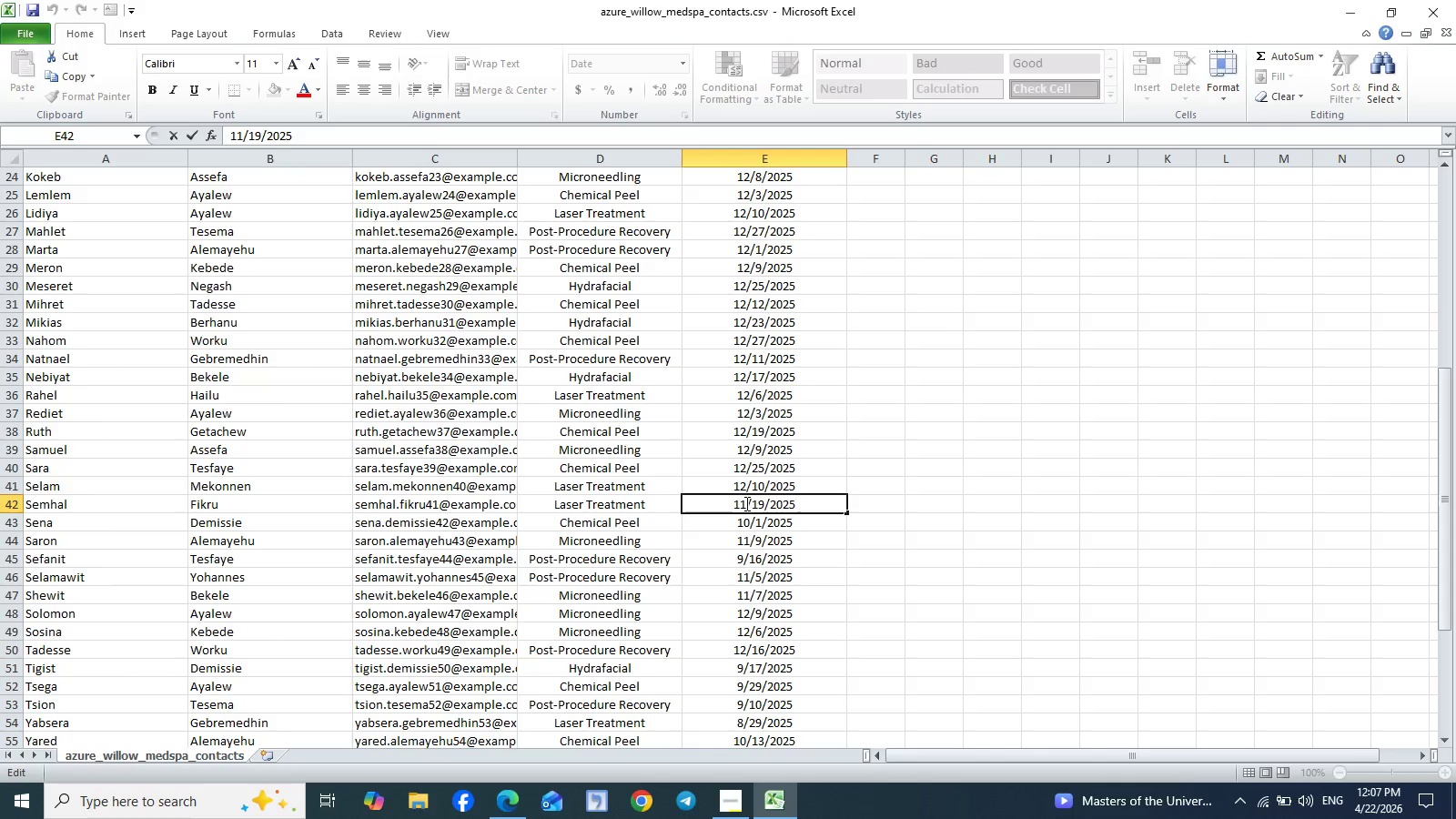 
key(Backspace)
 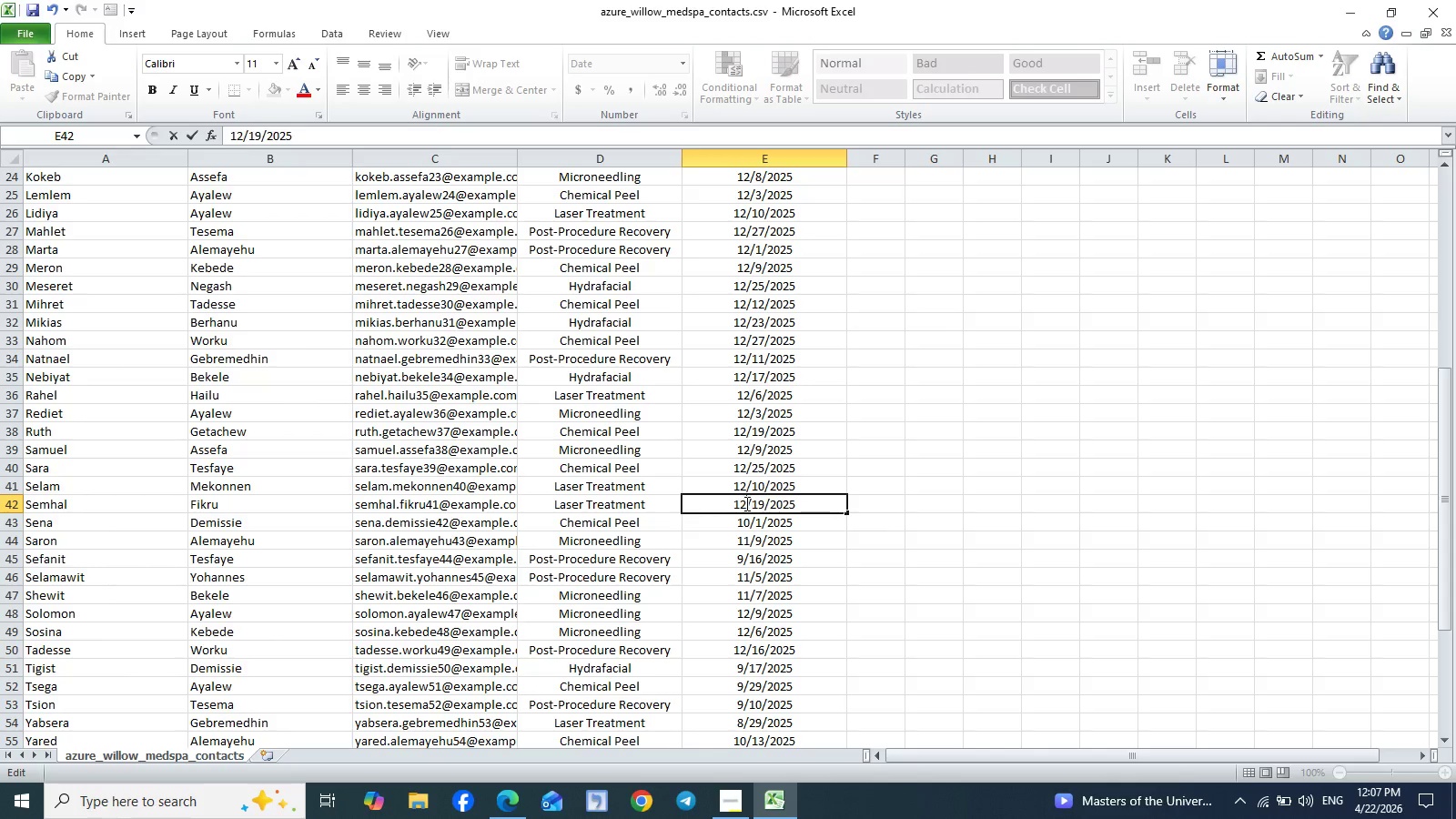 
key(2)
 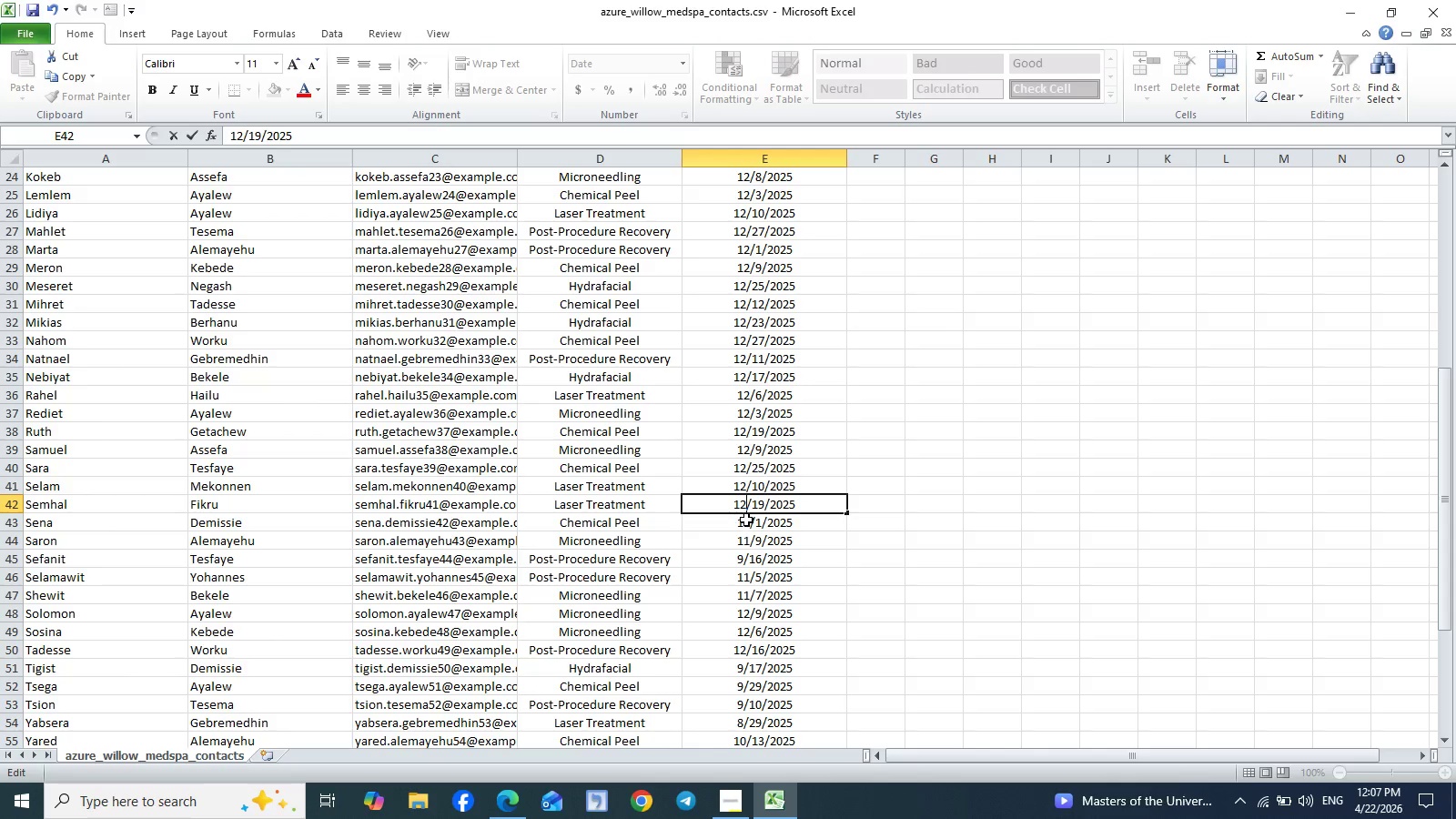 
double_click([746, 520])
 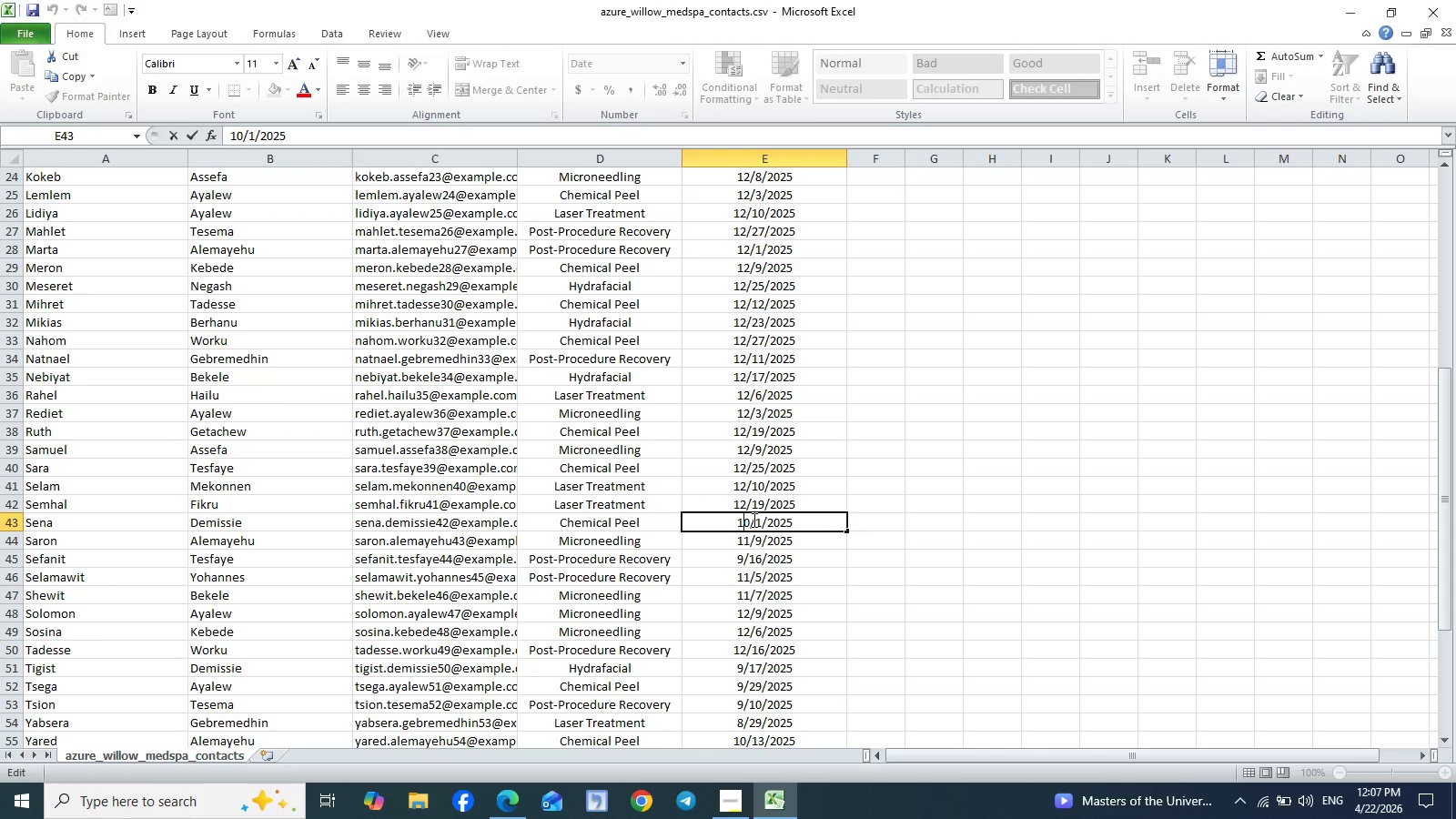 
key(ArrowRight)
 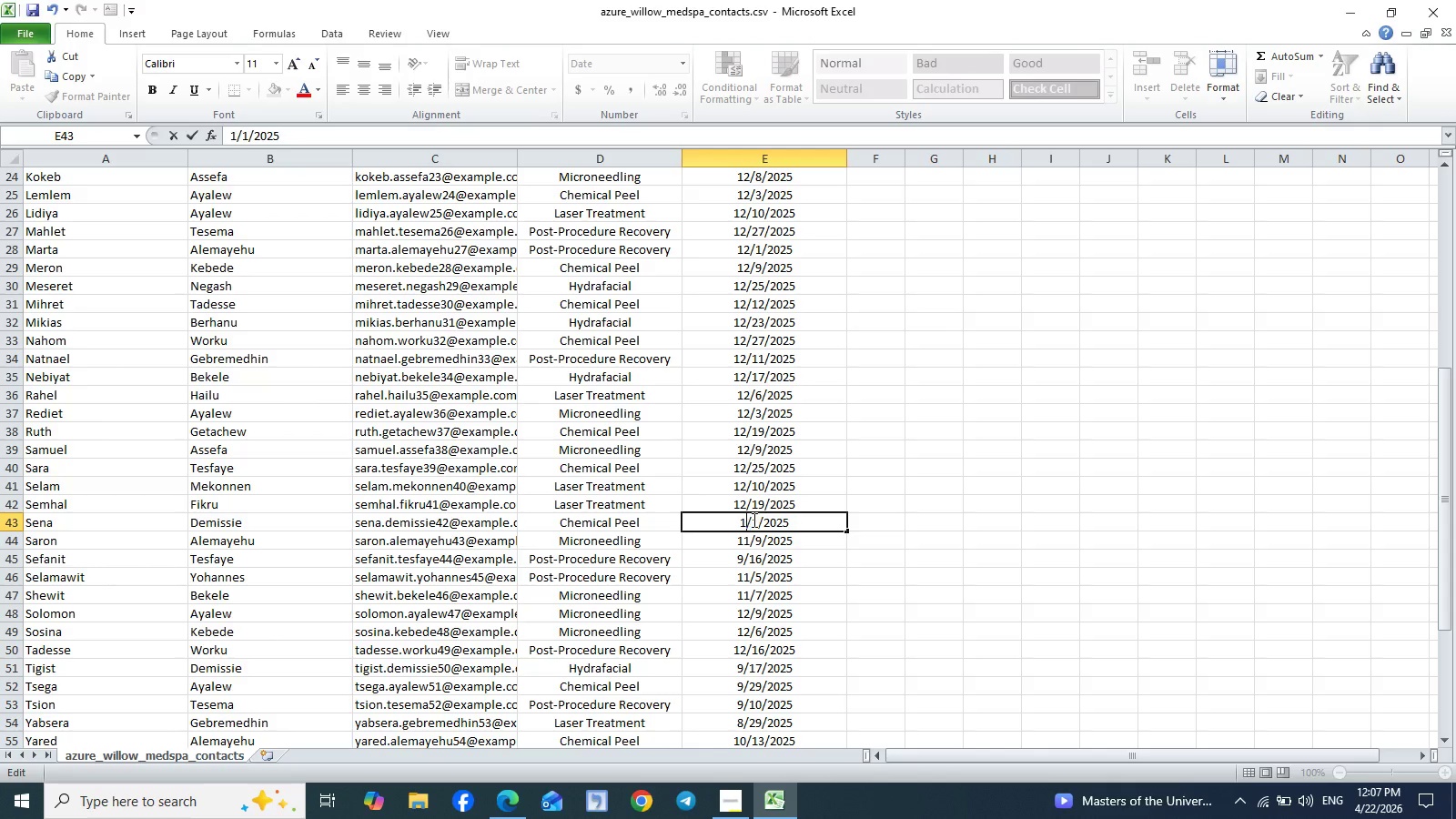 
key(Backspace)
 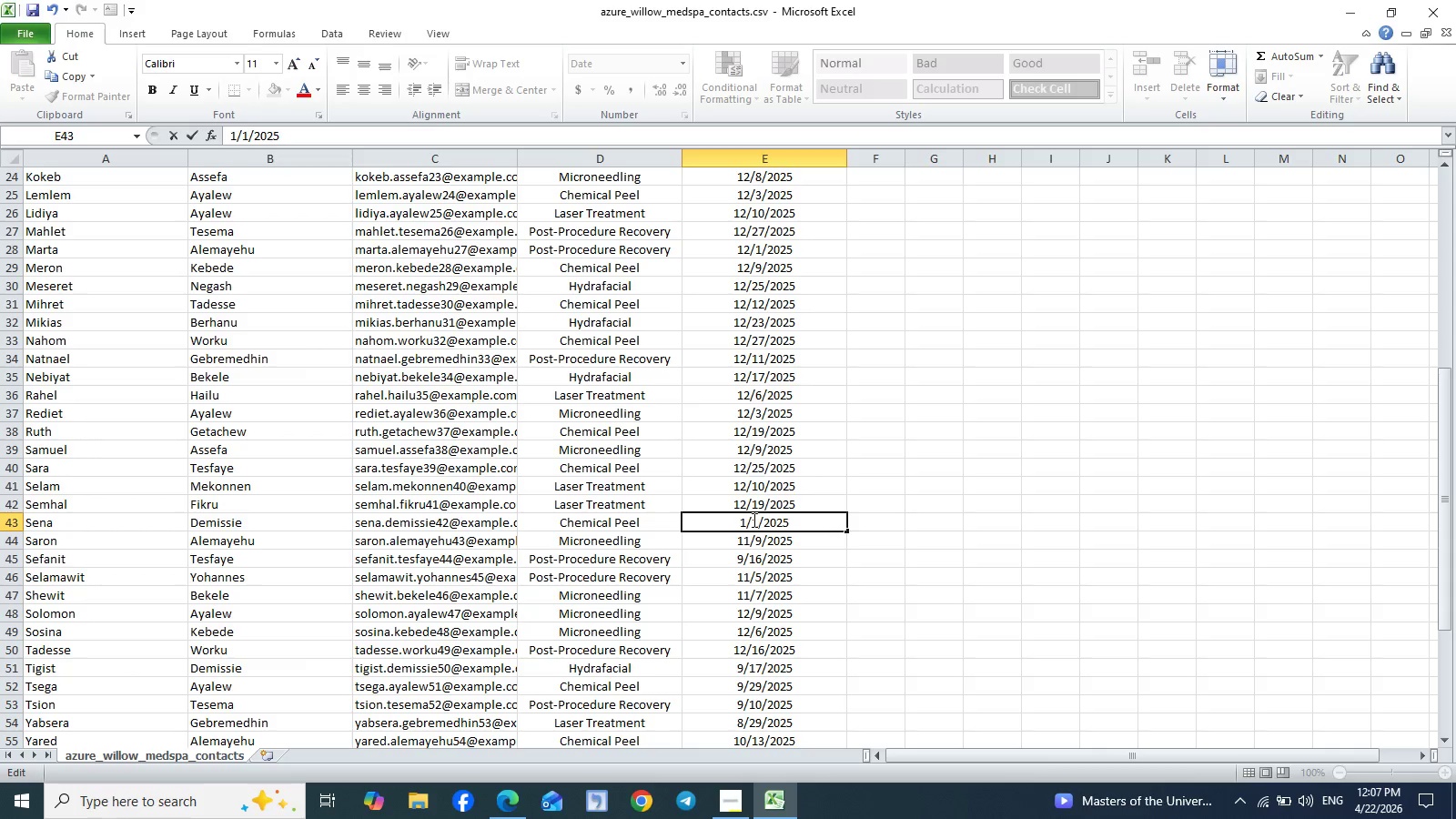 
key(2)
 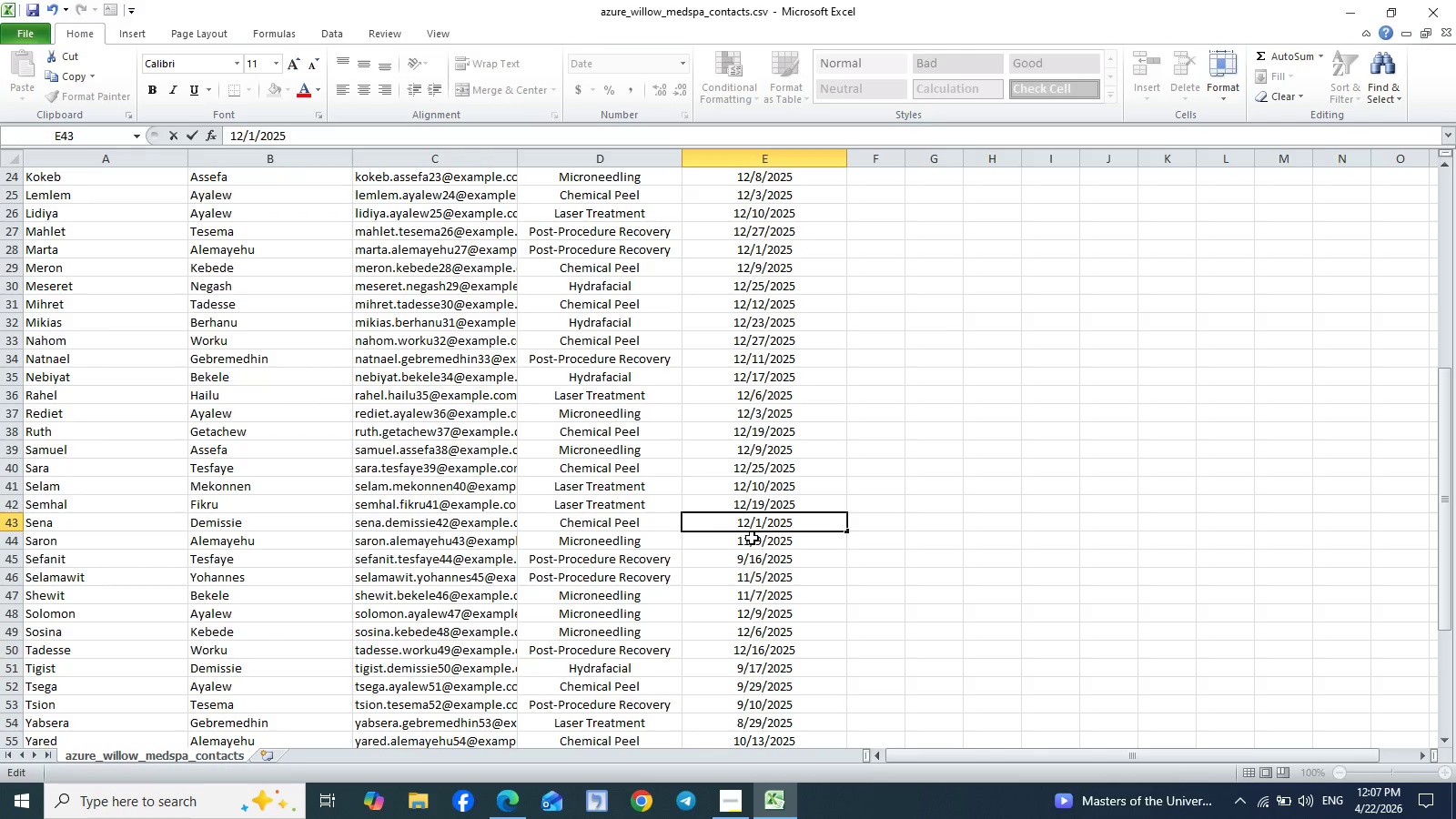 
double_click([752, 540])
 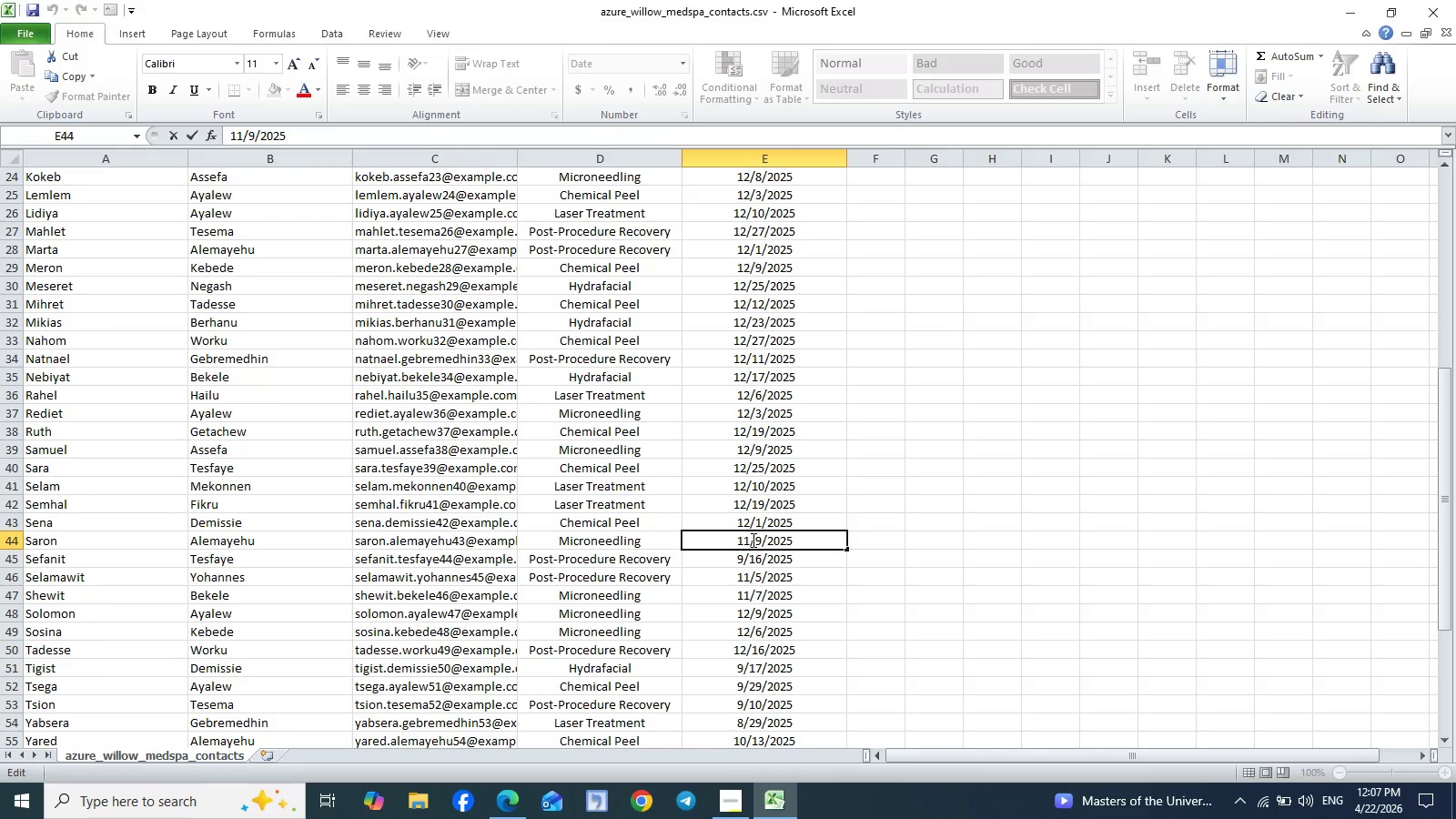 
key(Backspace)
 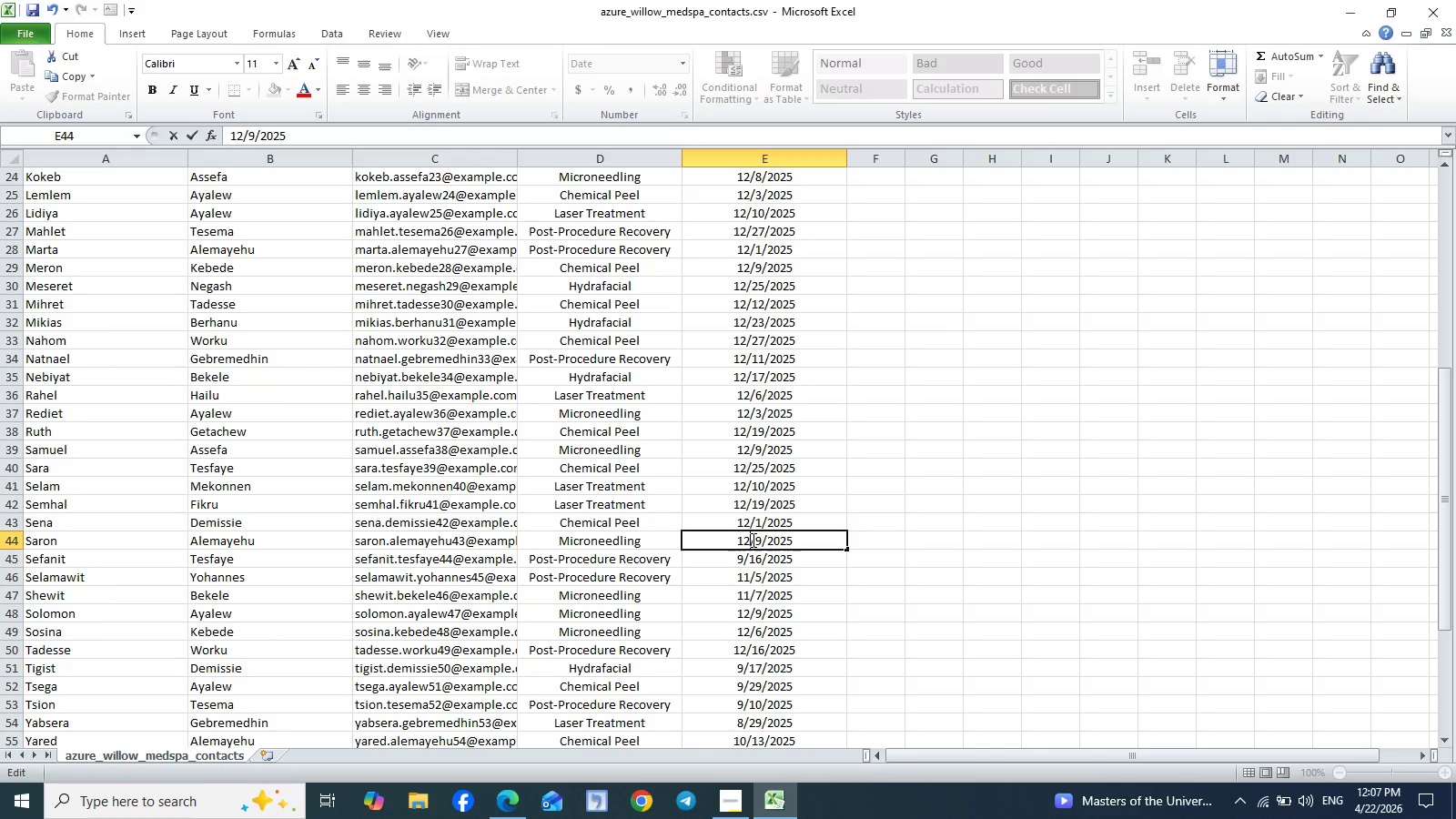 
key(2)
 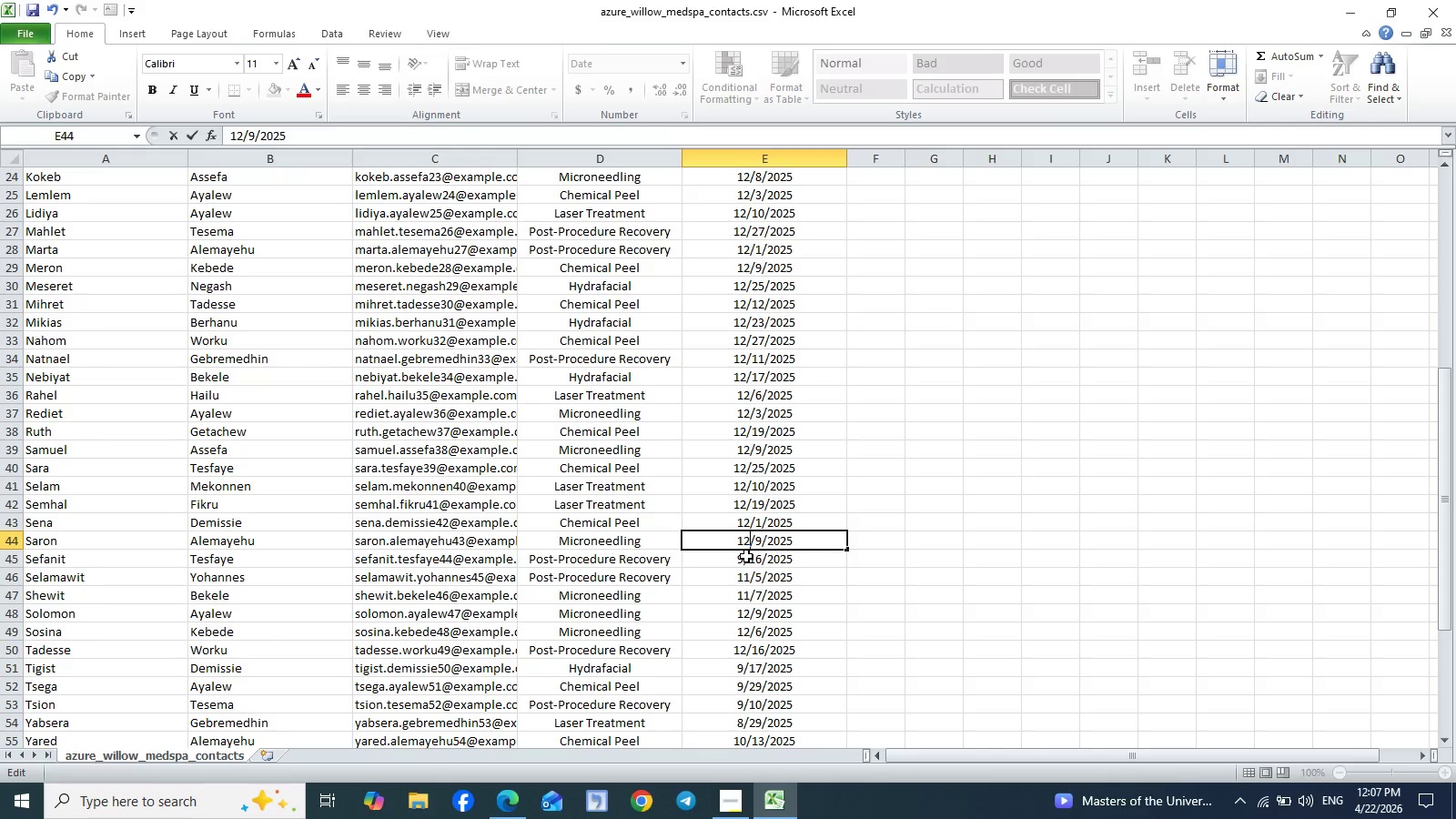 
double_click([746, 556])
 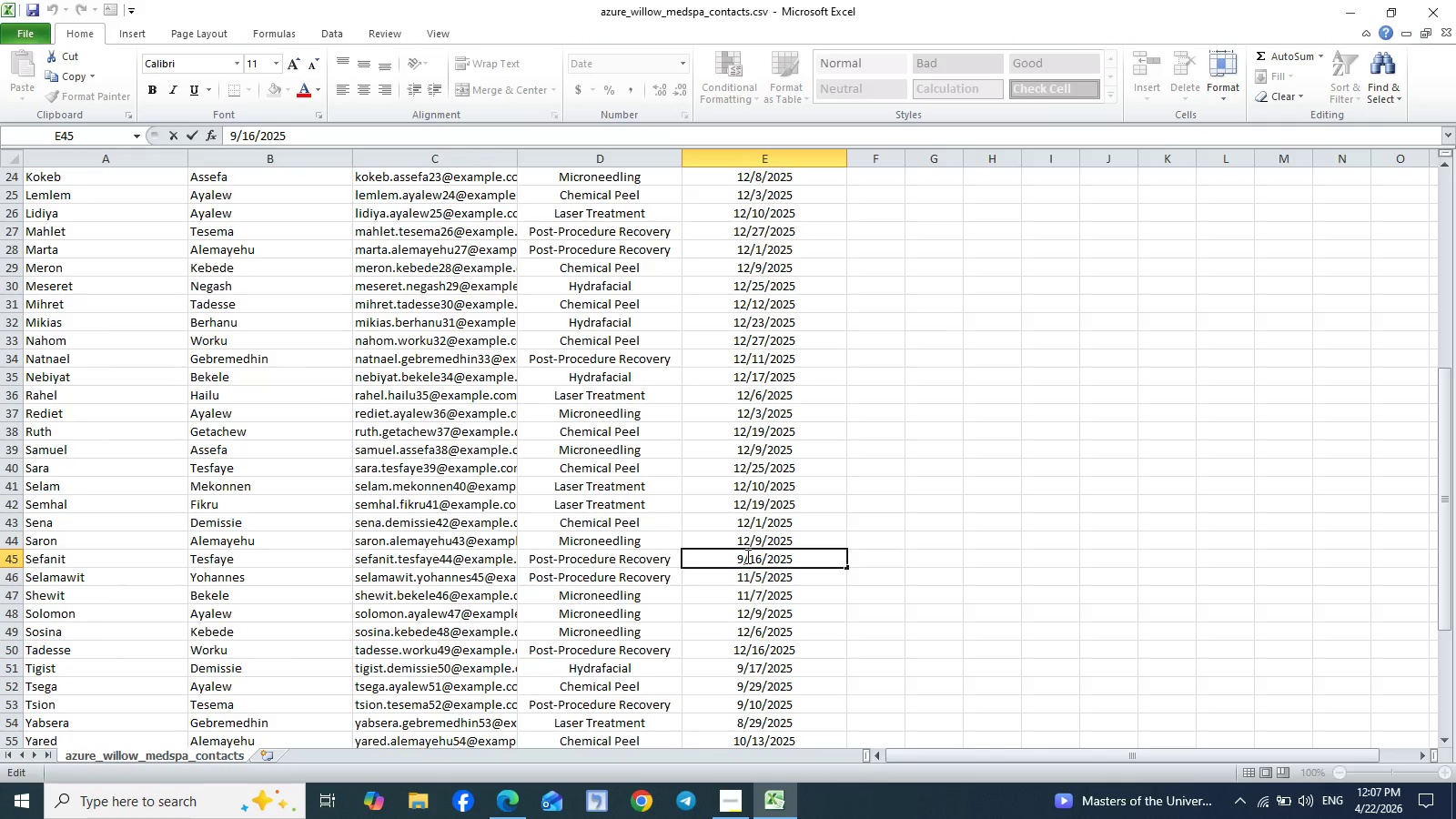 
key(Backspace)
type(12)
 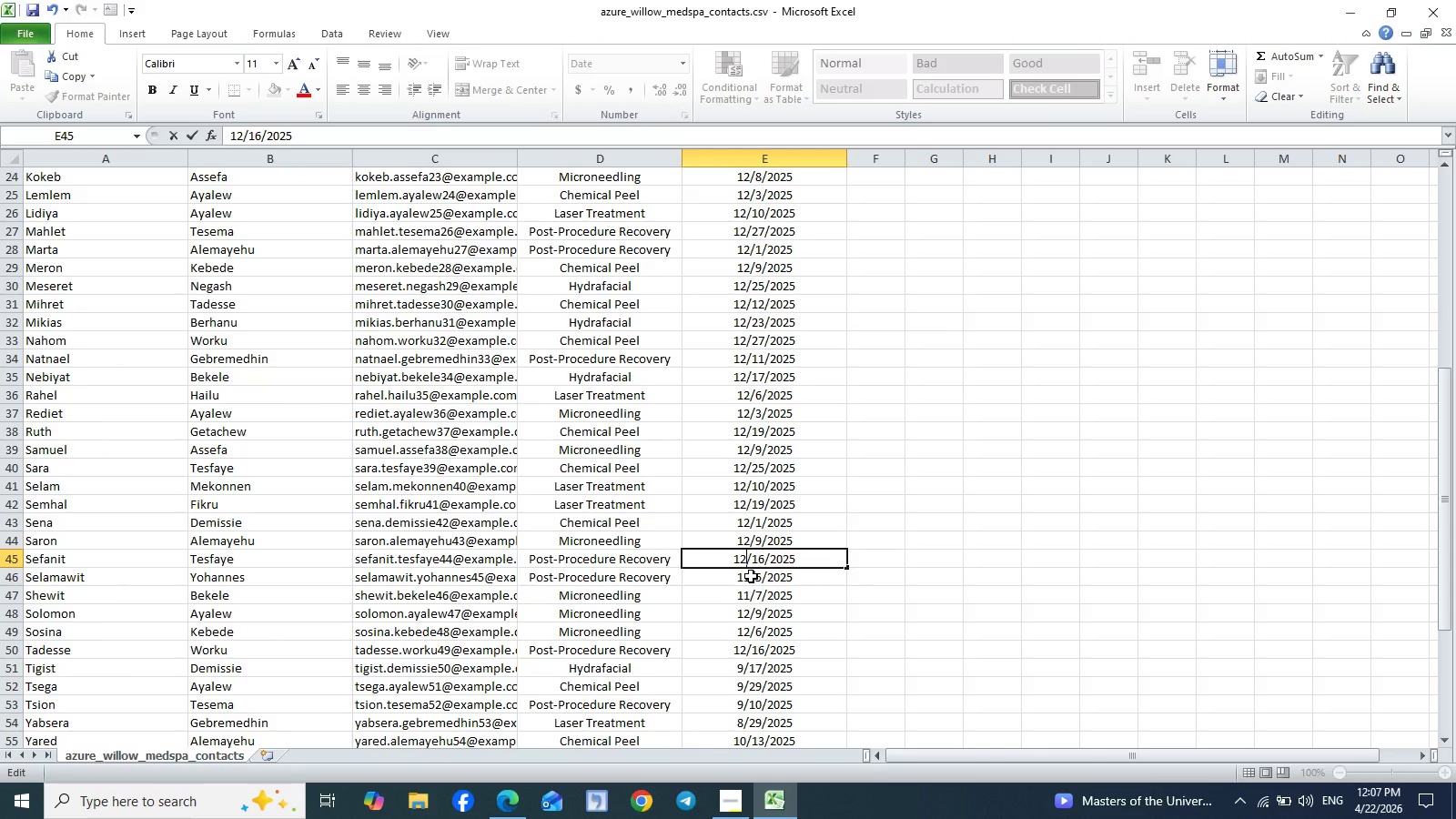 
double_click([751, 576])
 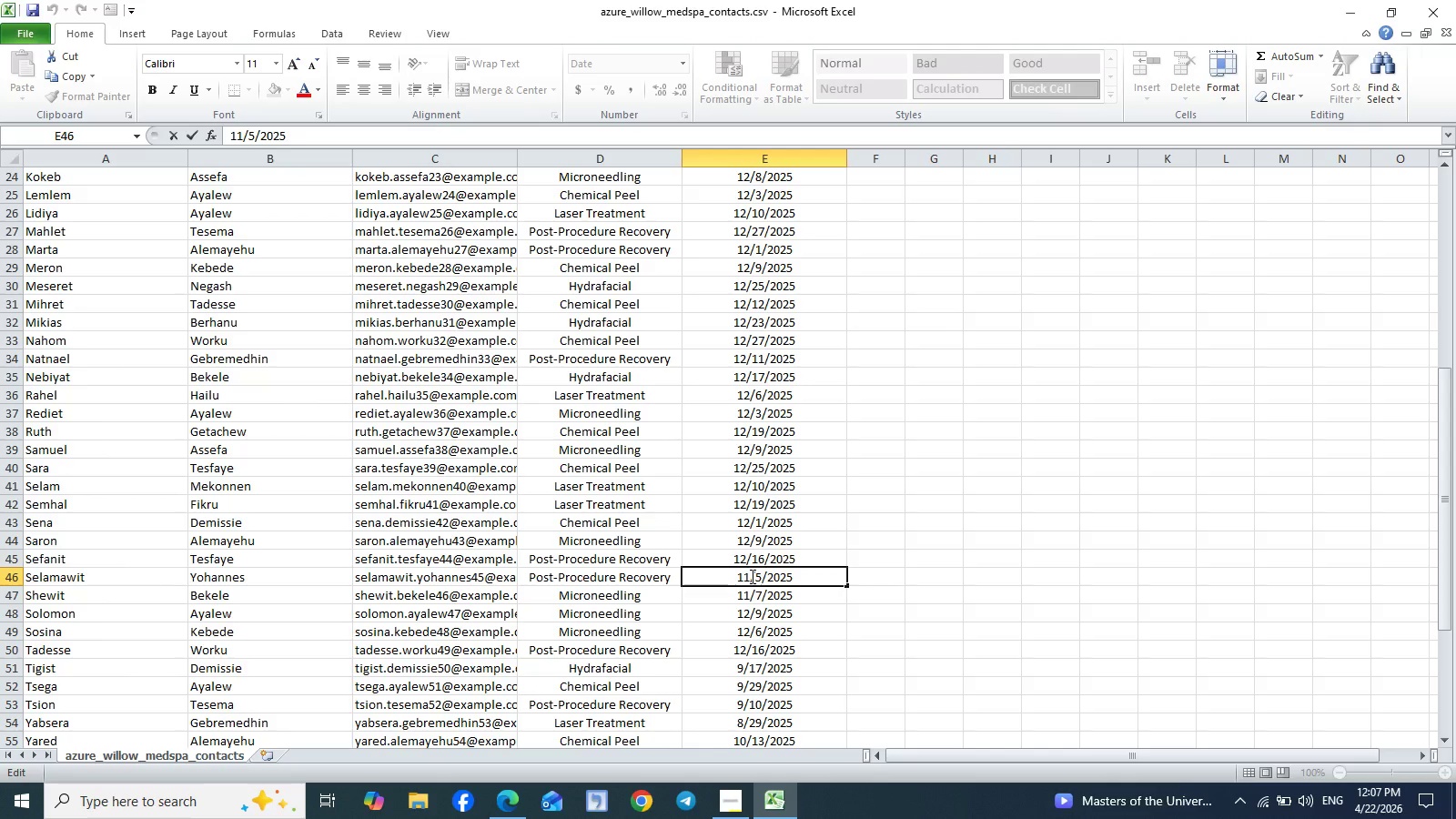 
key(Backspace)
 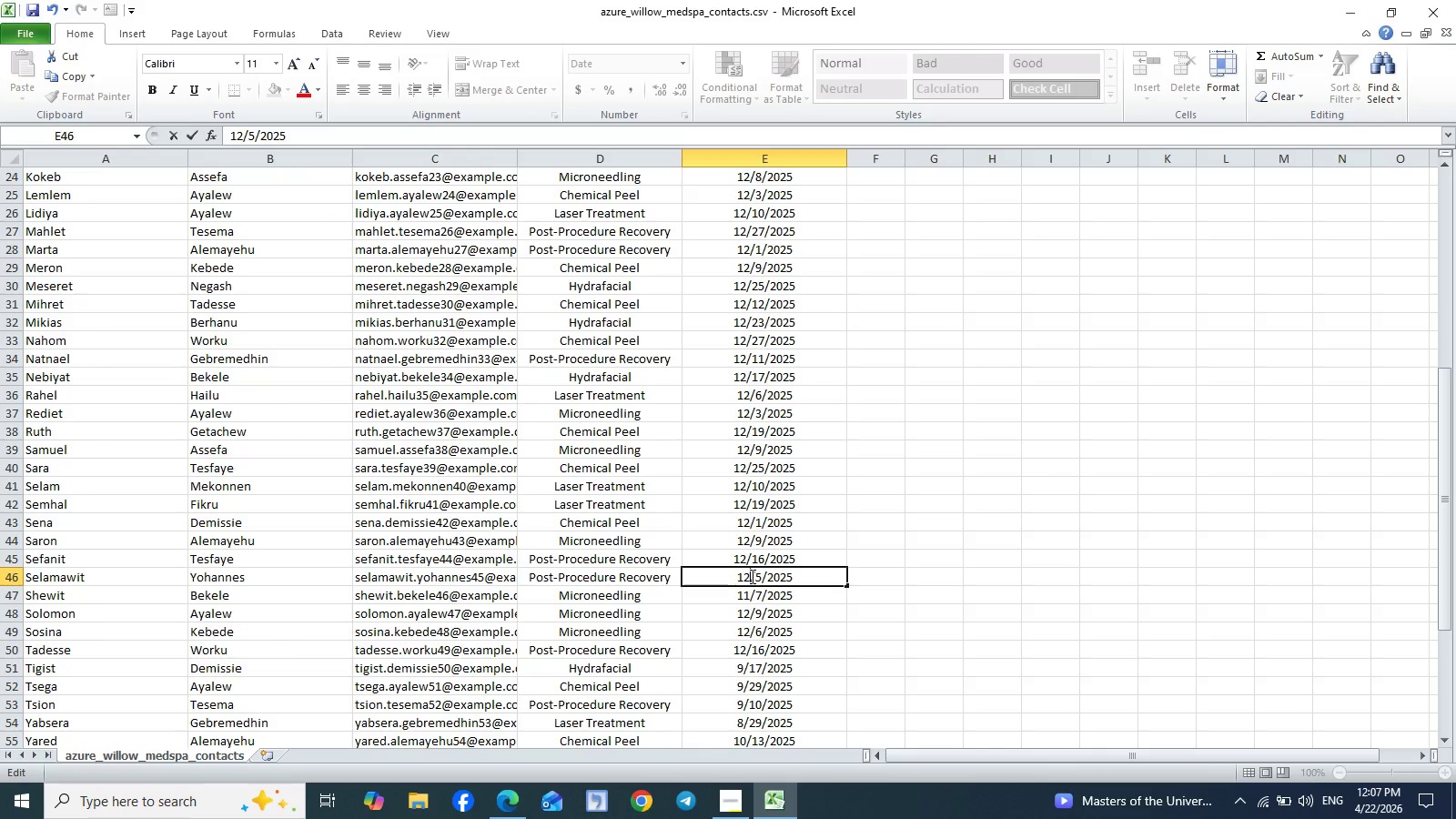 
key(2)
 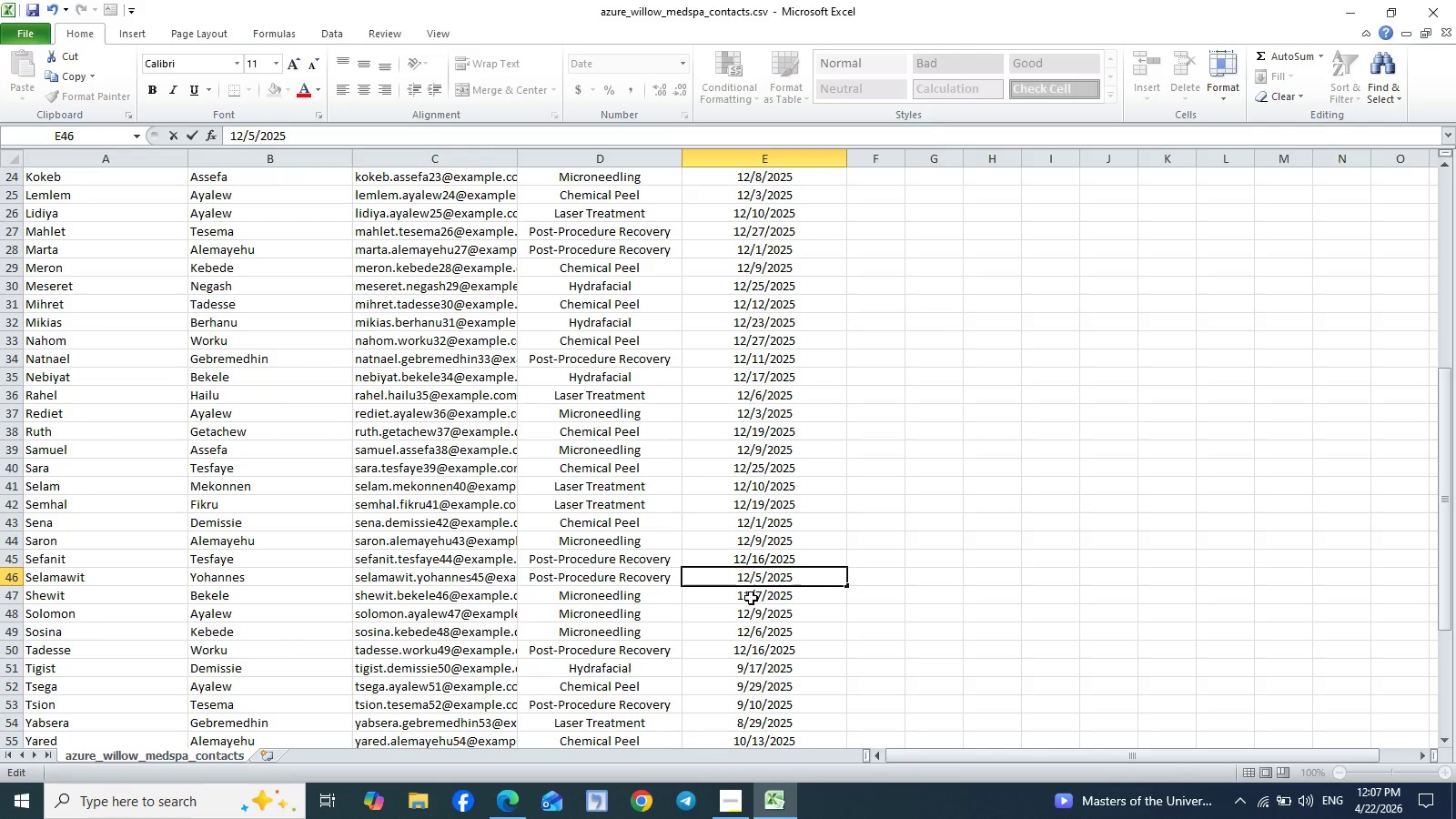 
double_click([751, 599])
 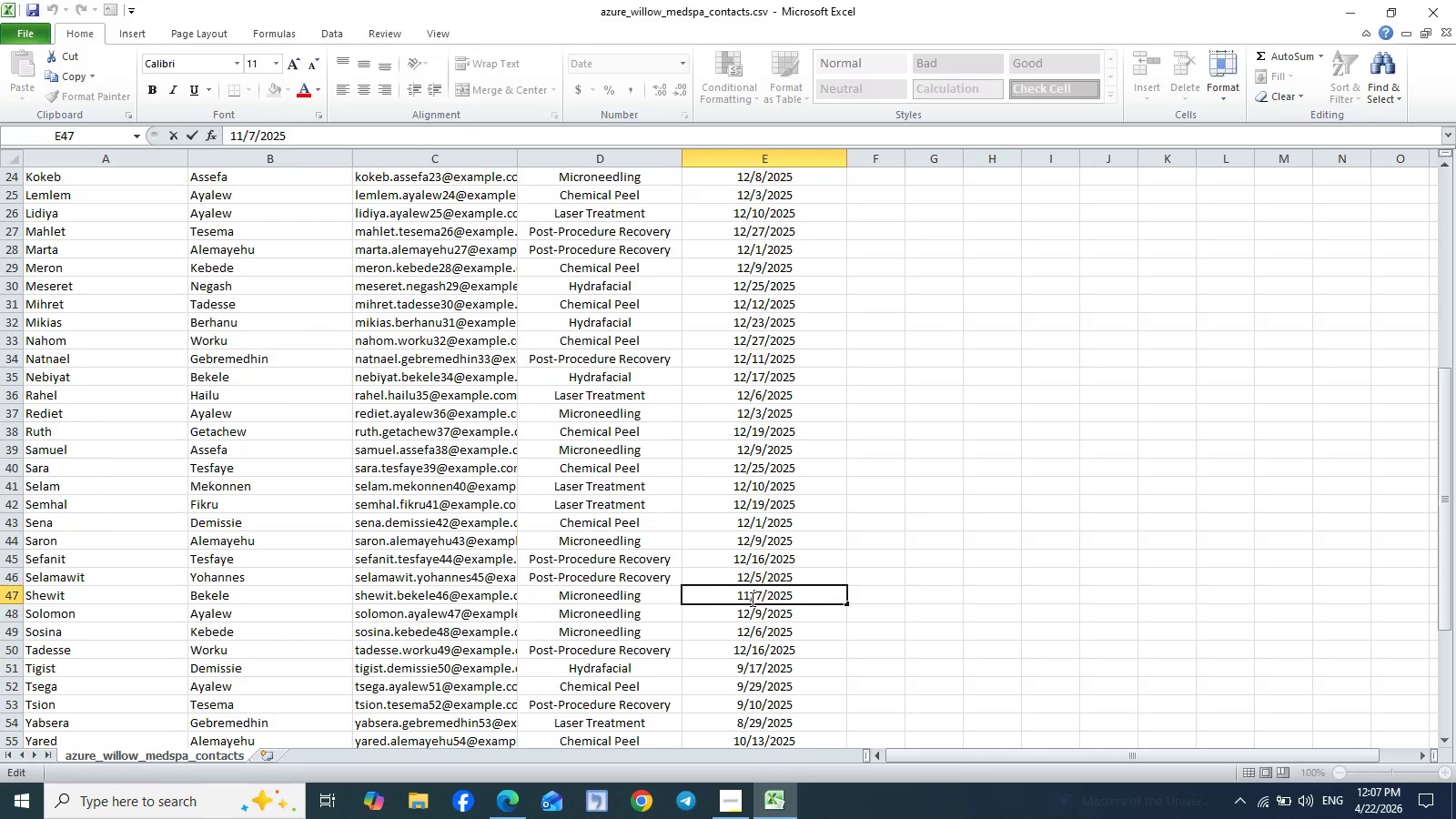 
key(Backspace)
 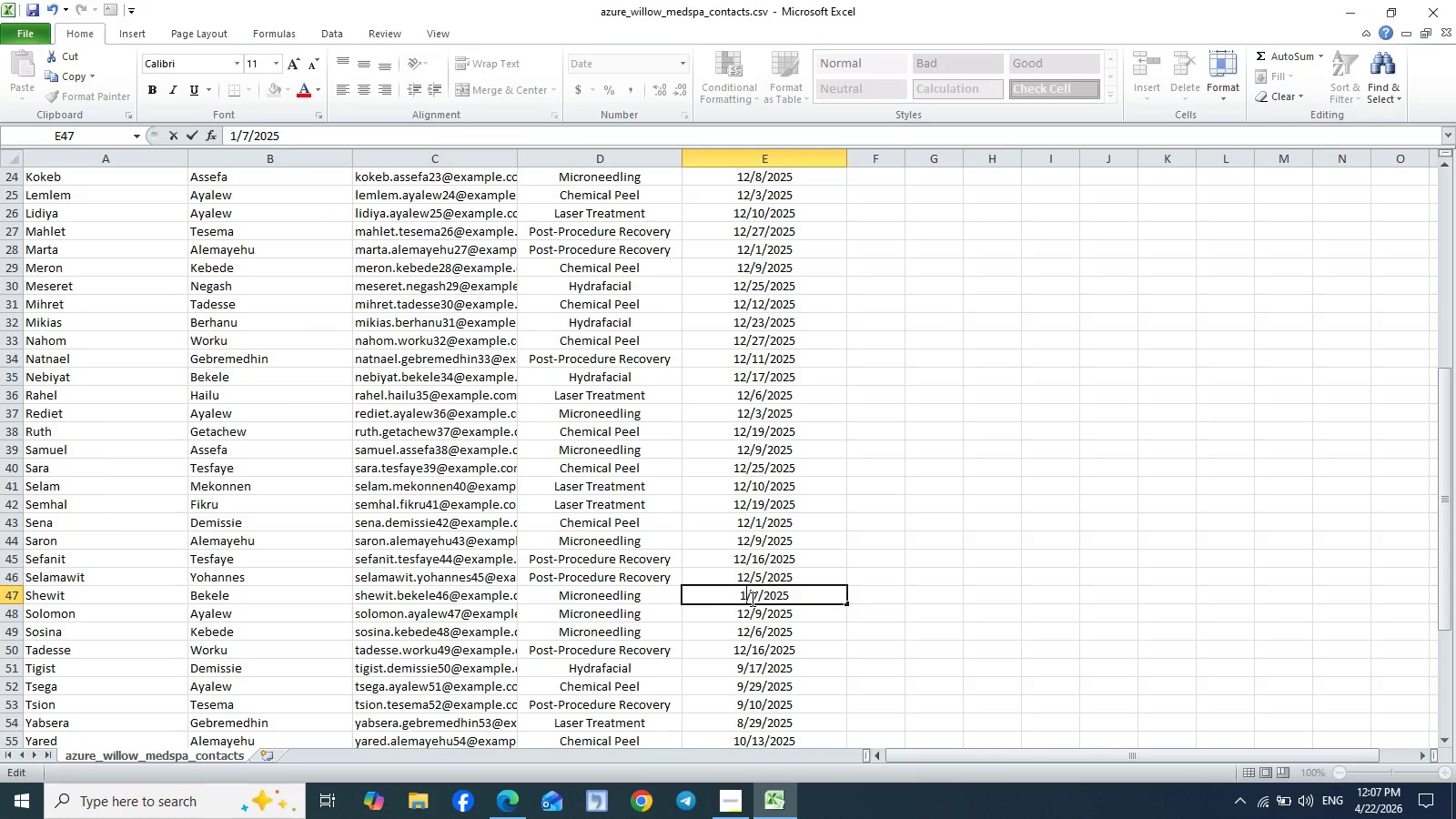 
key(2)
 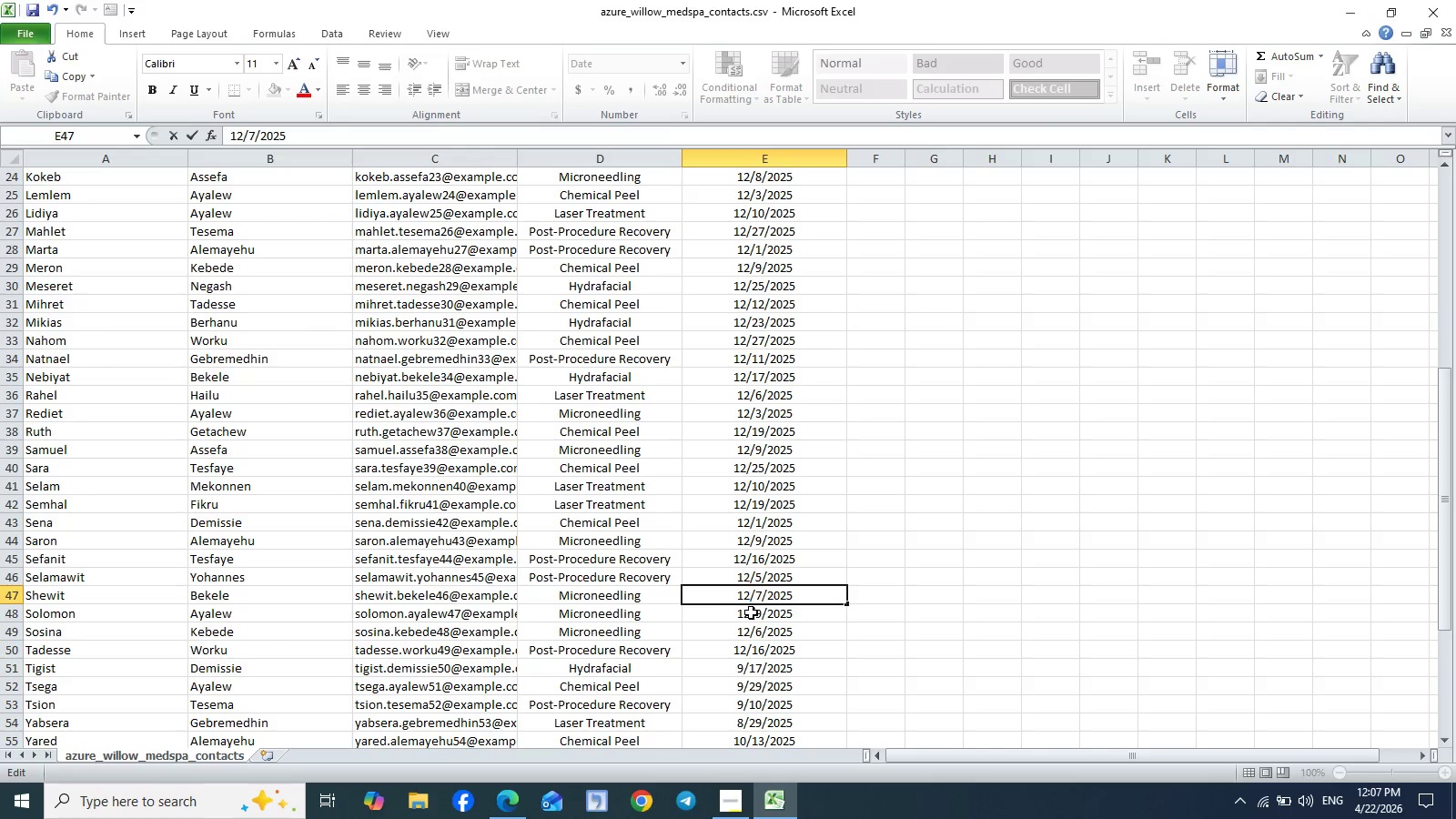 
double_click([751, 612])
 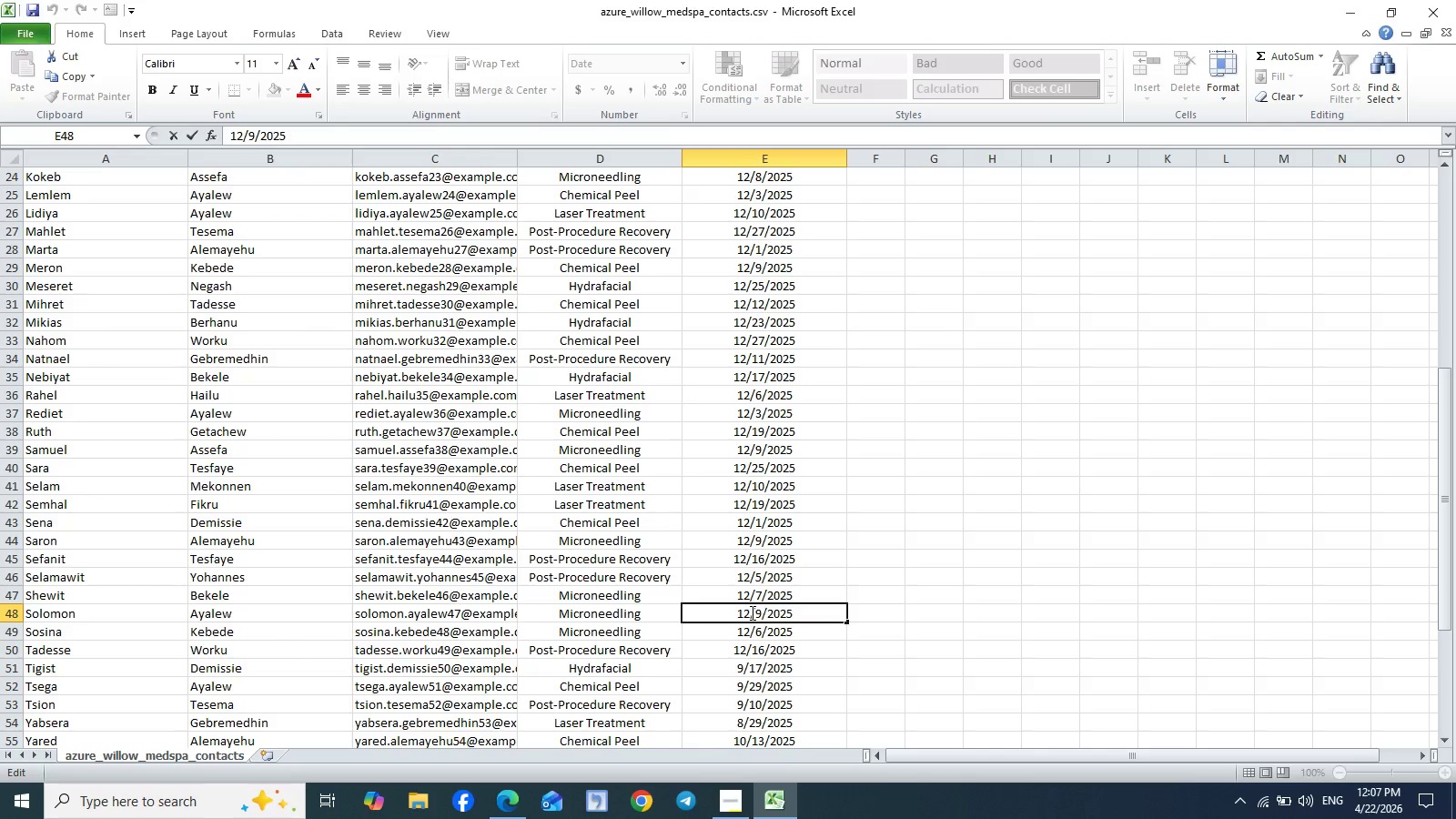 
key(Backspace)
 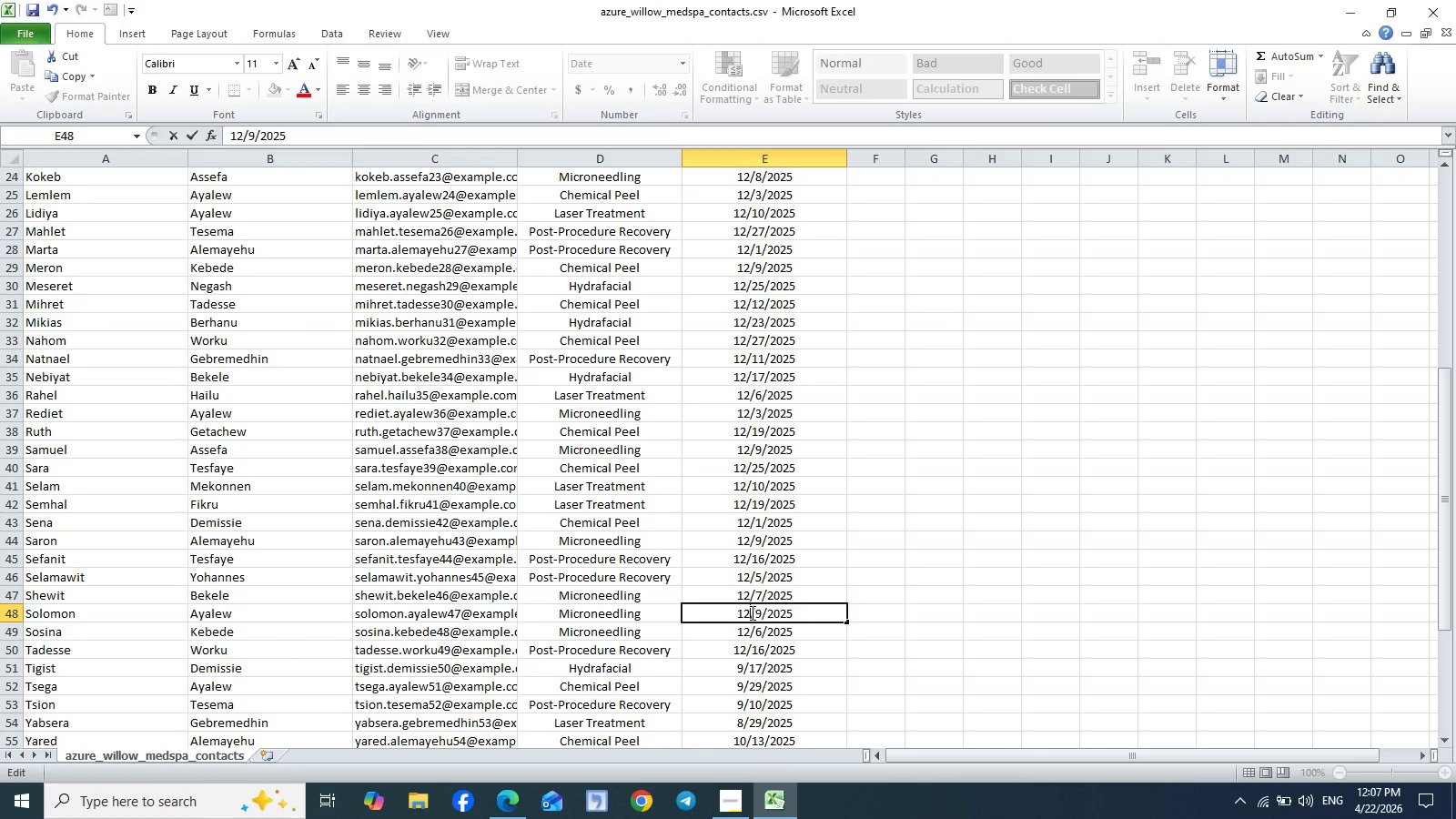 
key(2)
 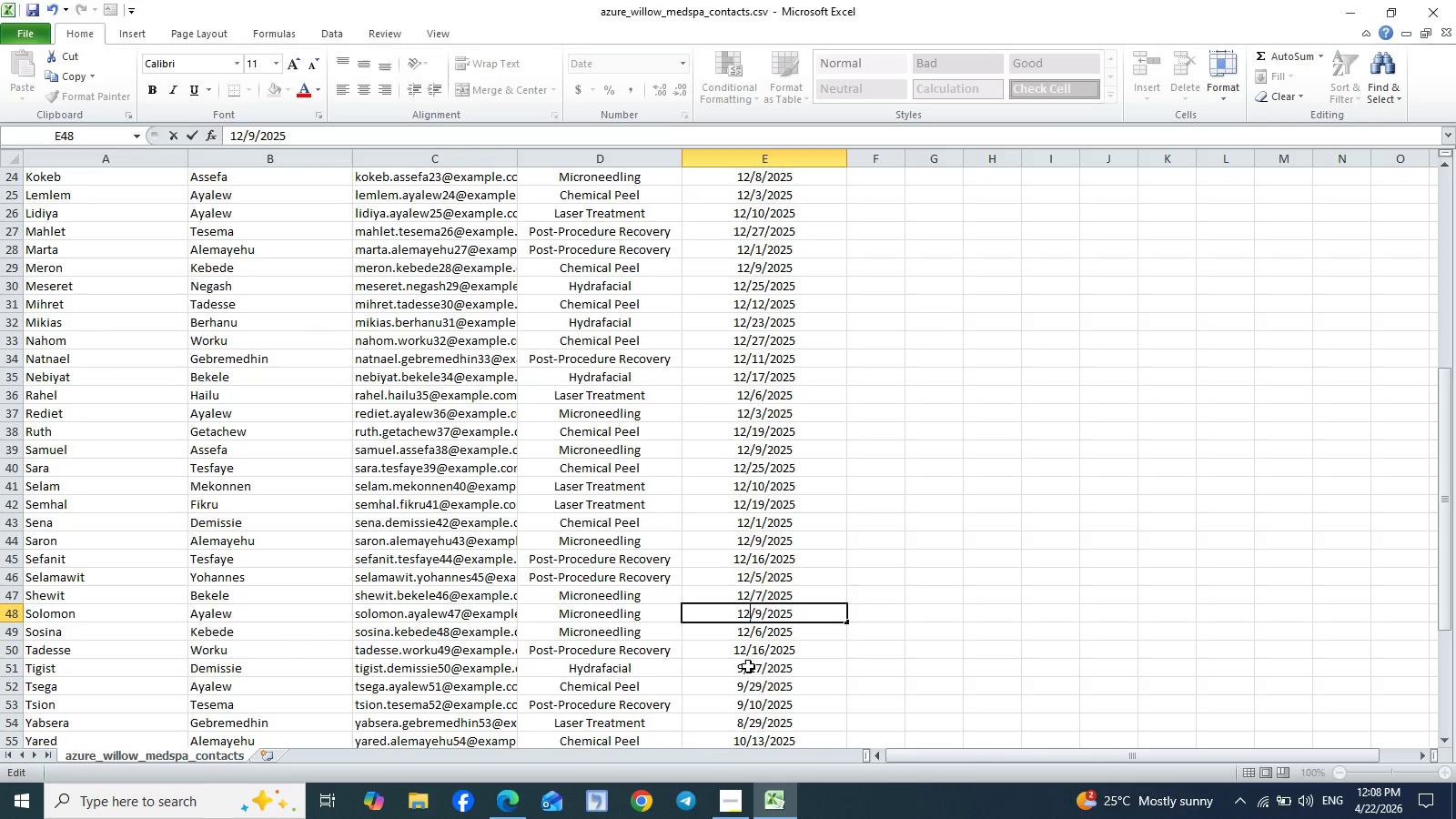 
double_click([744, 666])
 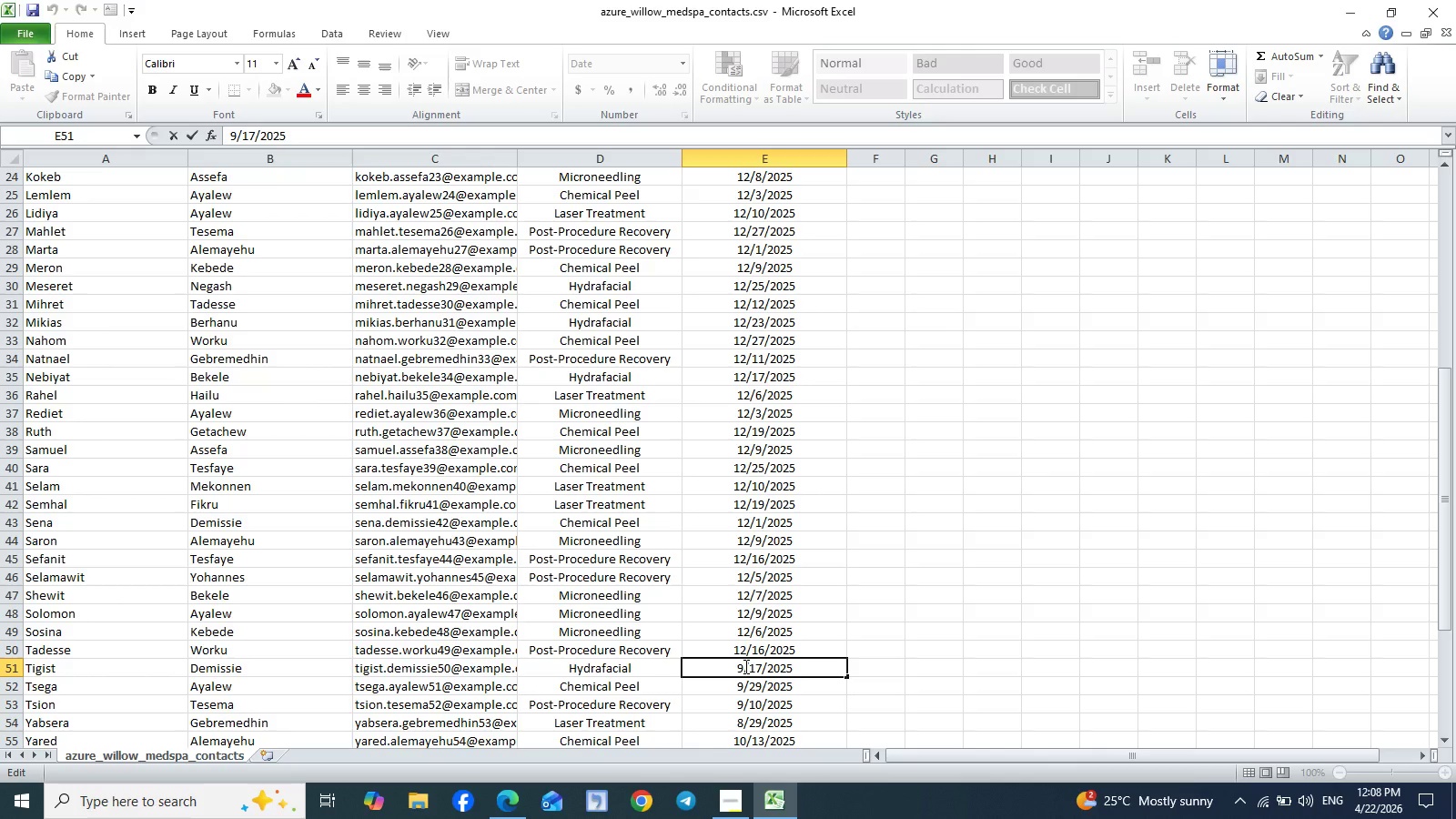 
key(Backspace)
type(12)
 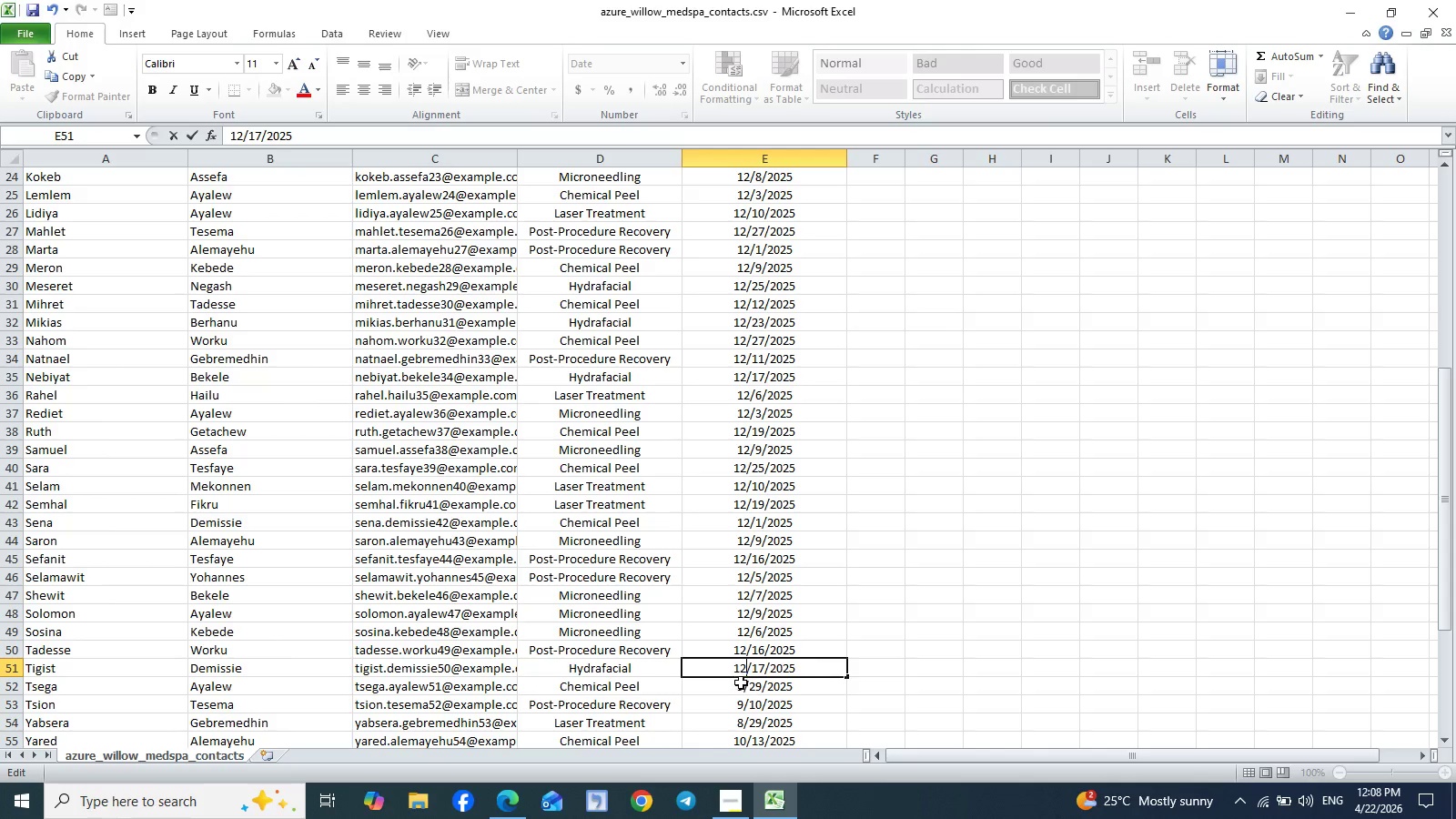 
double_click([741, 683])
 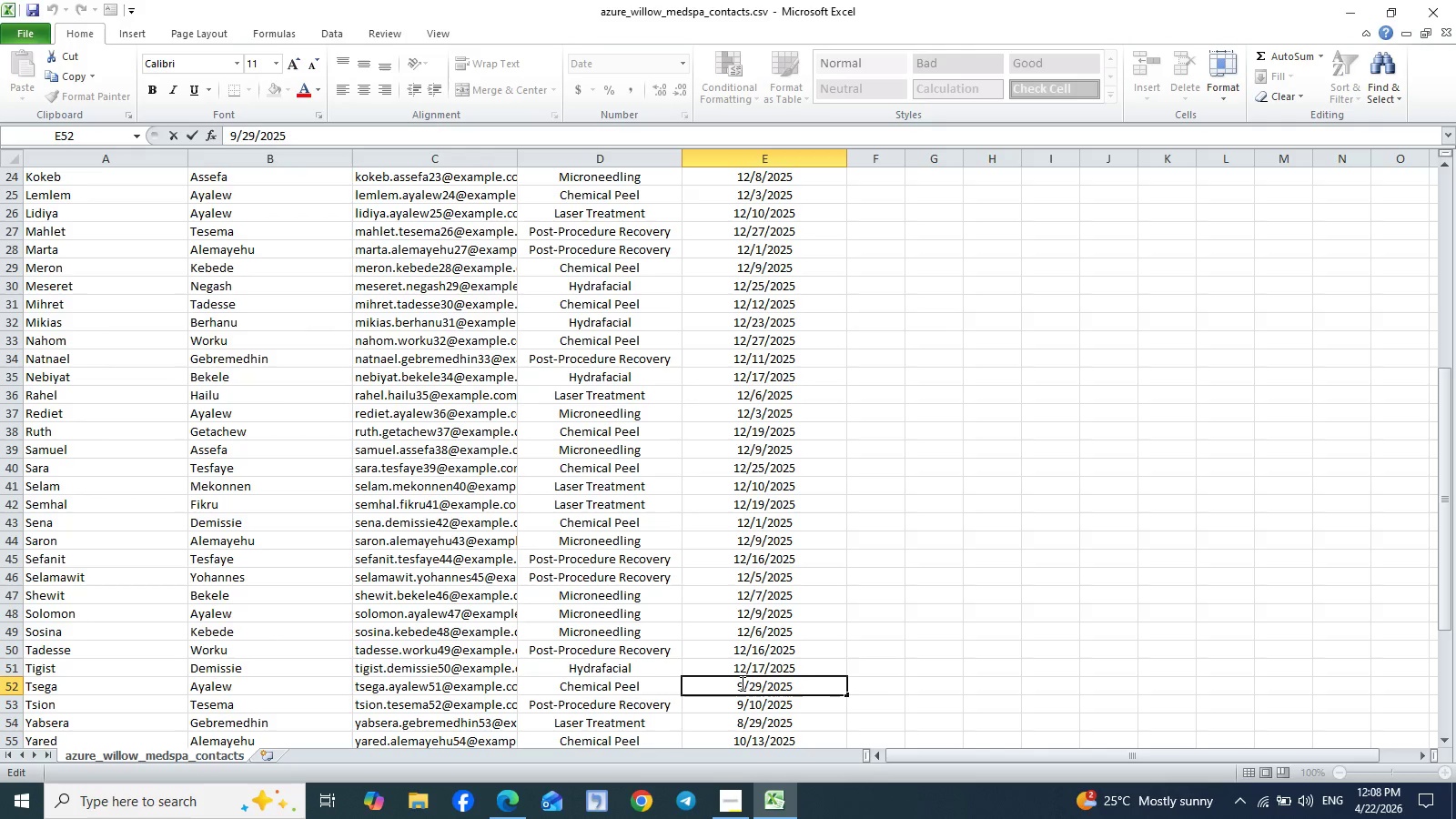 
key(Backspace)
type(12)
 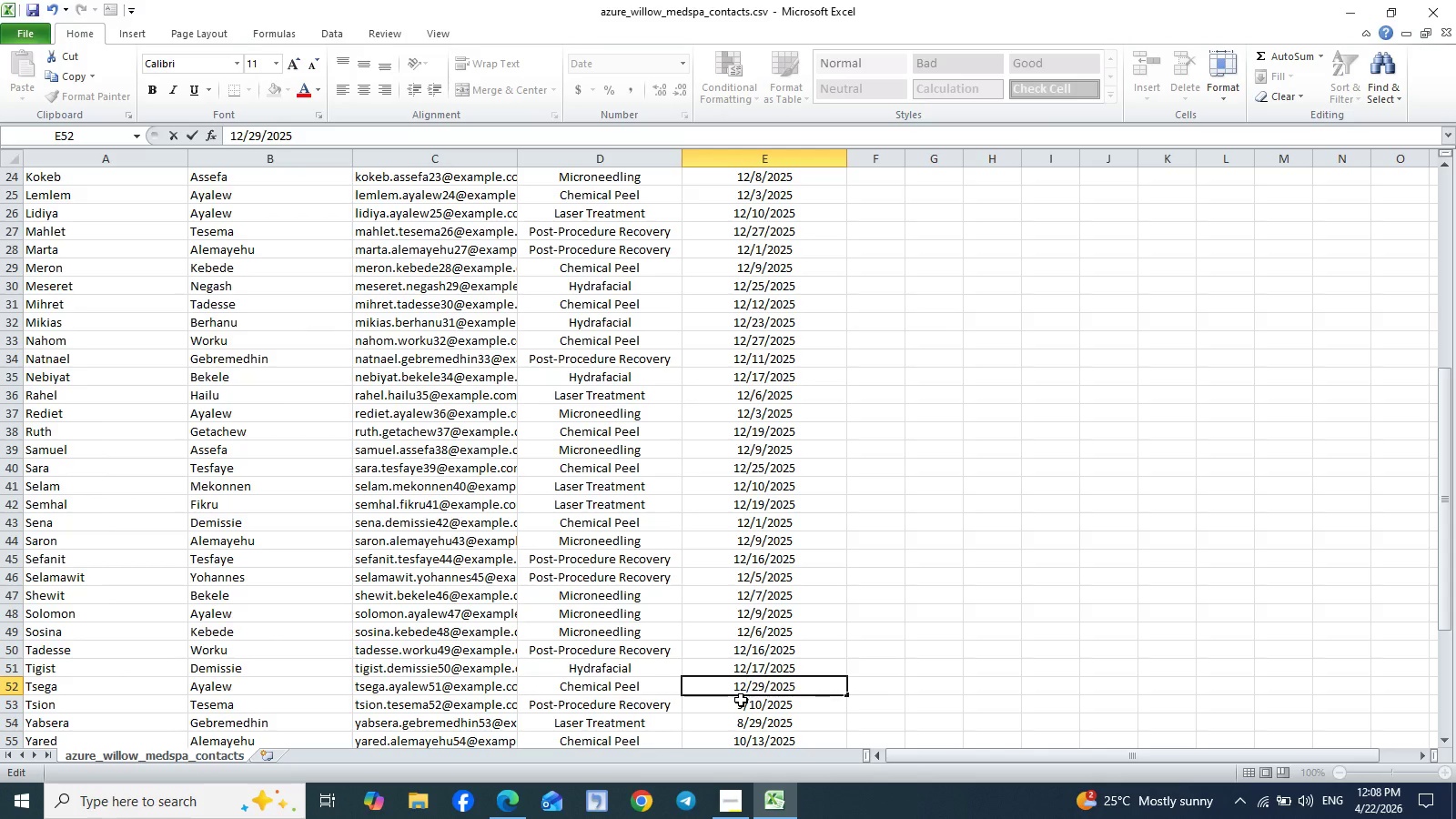 
double_click([741, 700])
 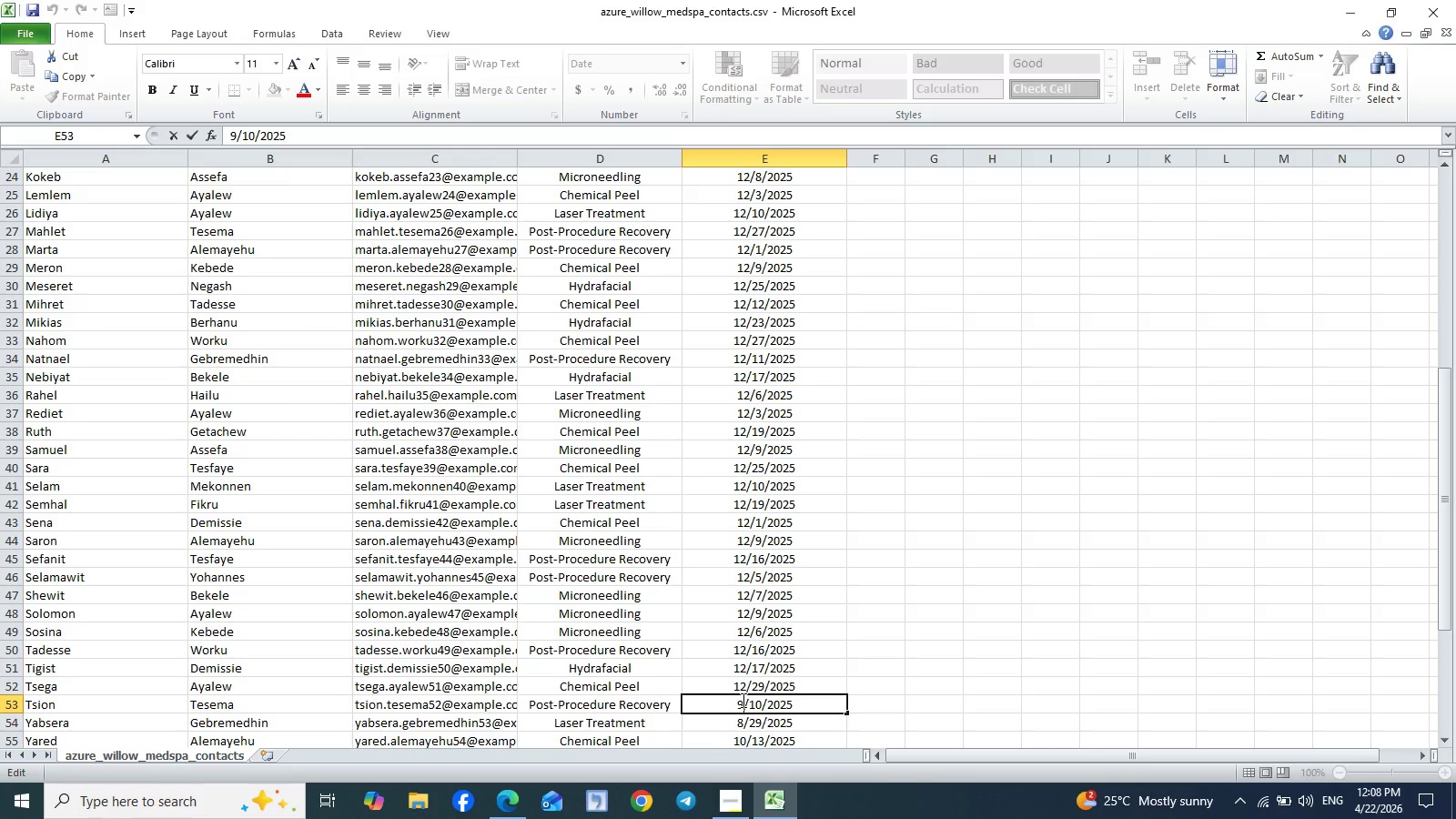 
key(Backspace)
type(12)
 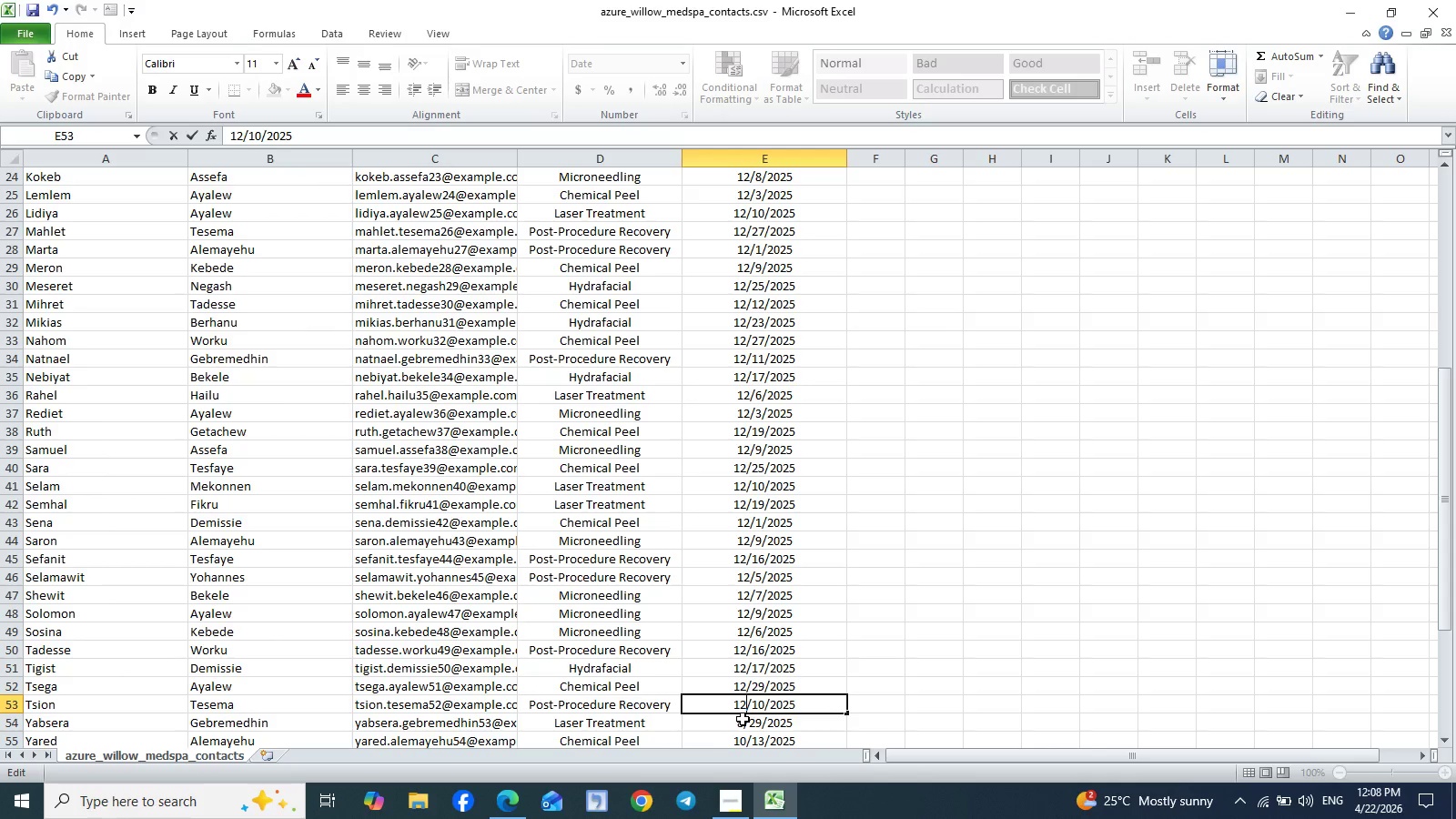 
double_click([743, 719])
 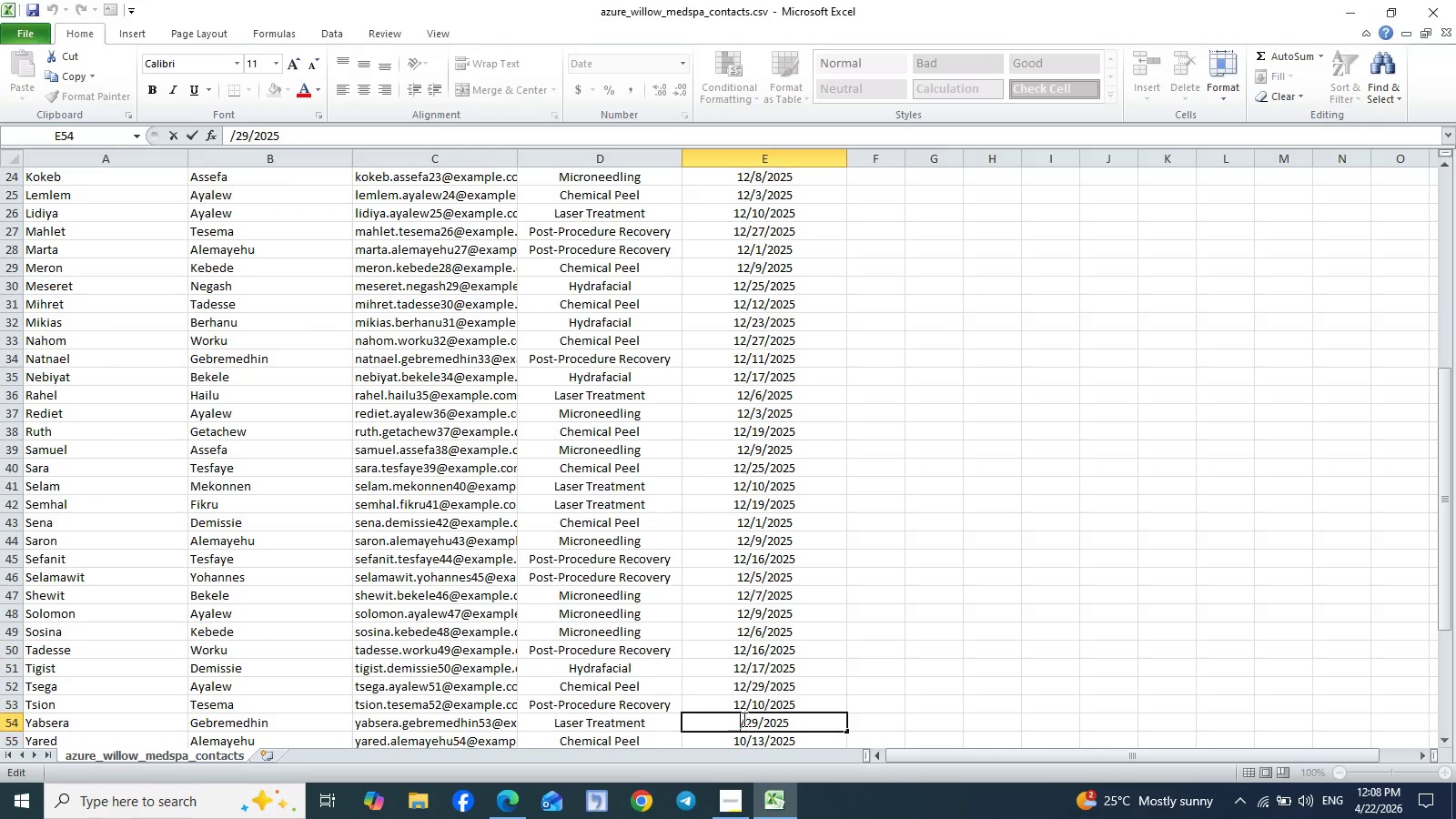 
key(Backspace)
type(12)
 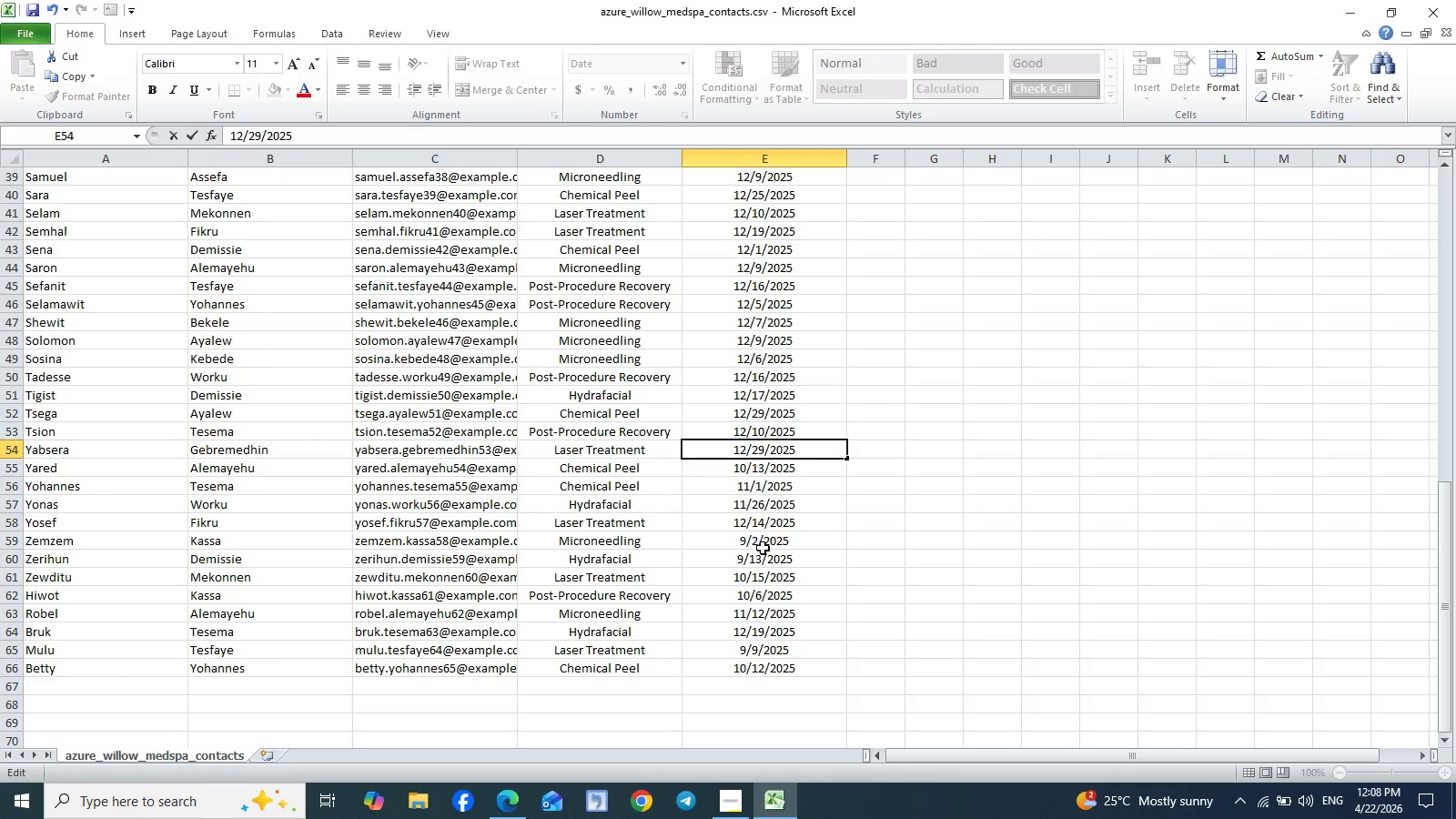 
double_click([746, 468])
 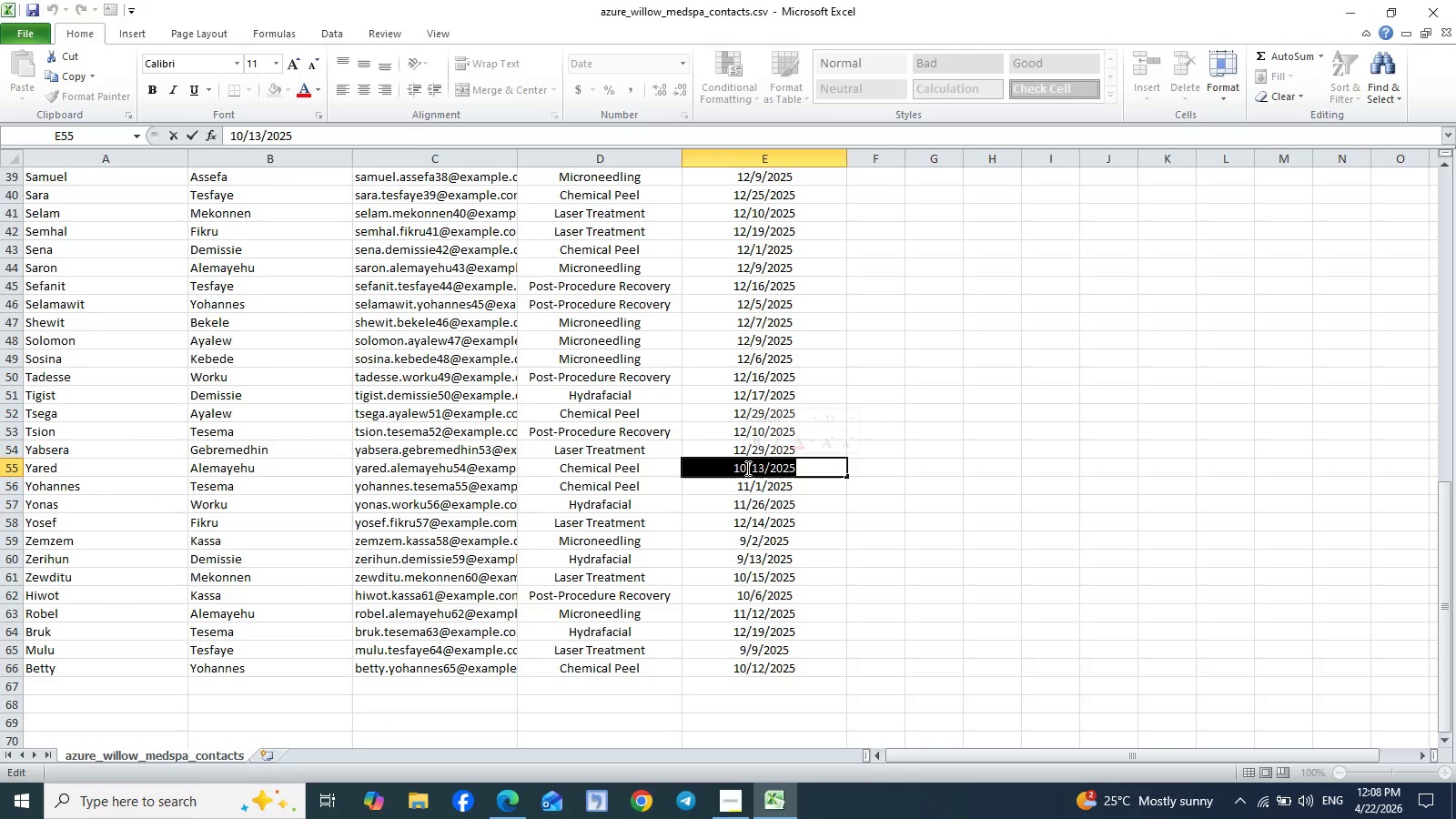 
triple_click([746, 468])
 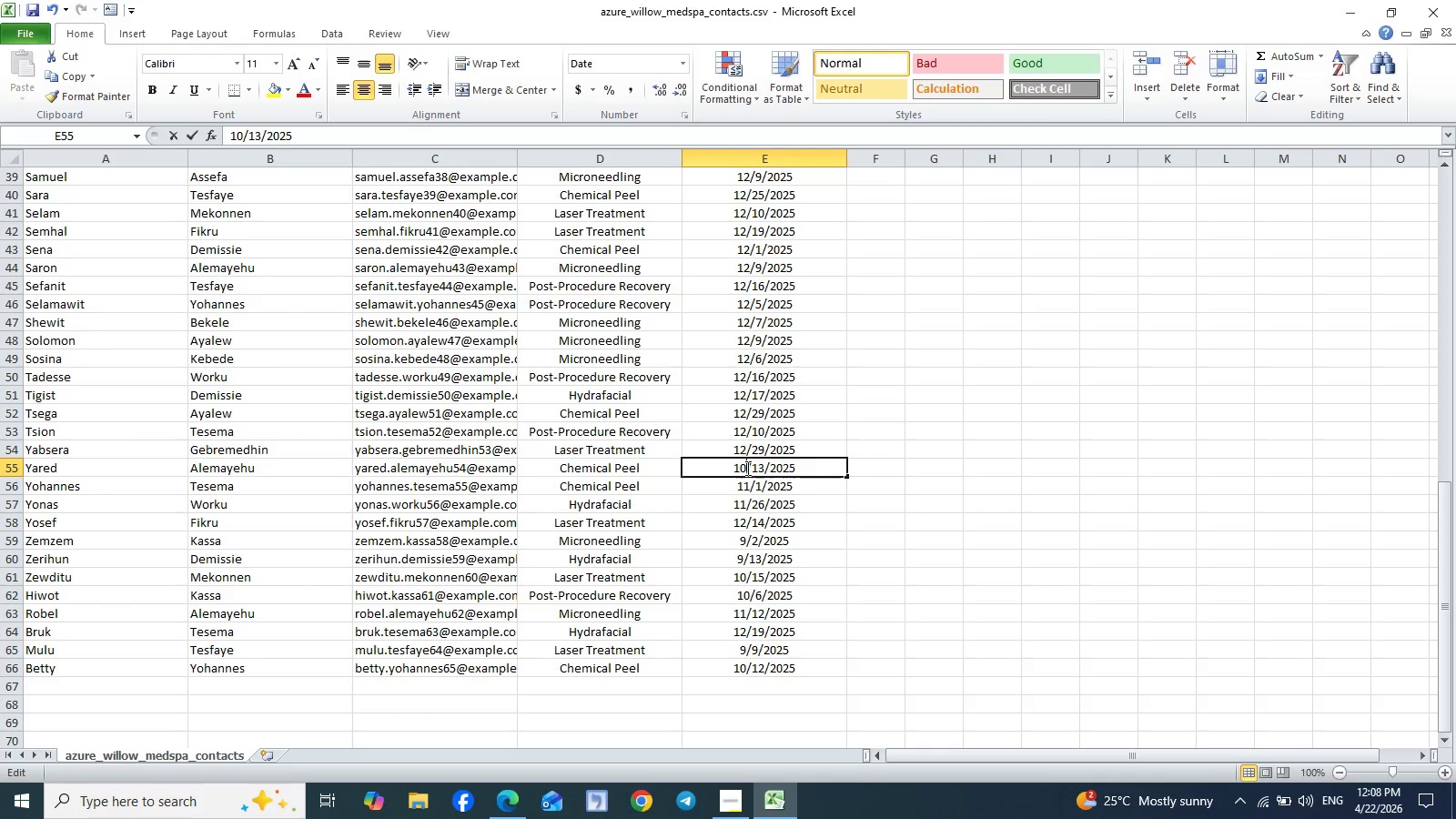 
triple_click([746, 468])
 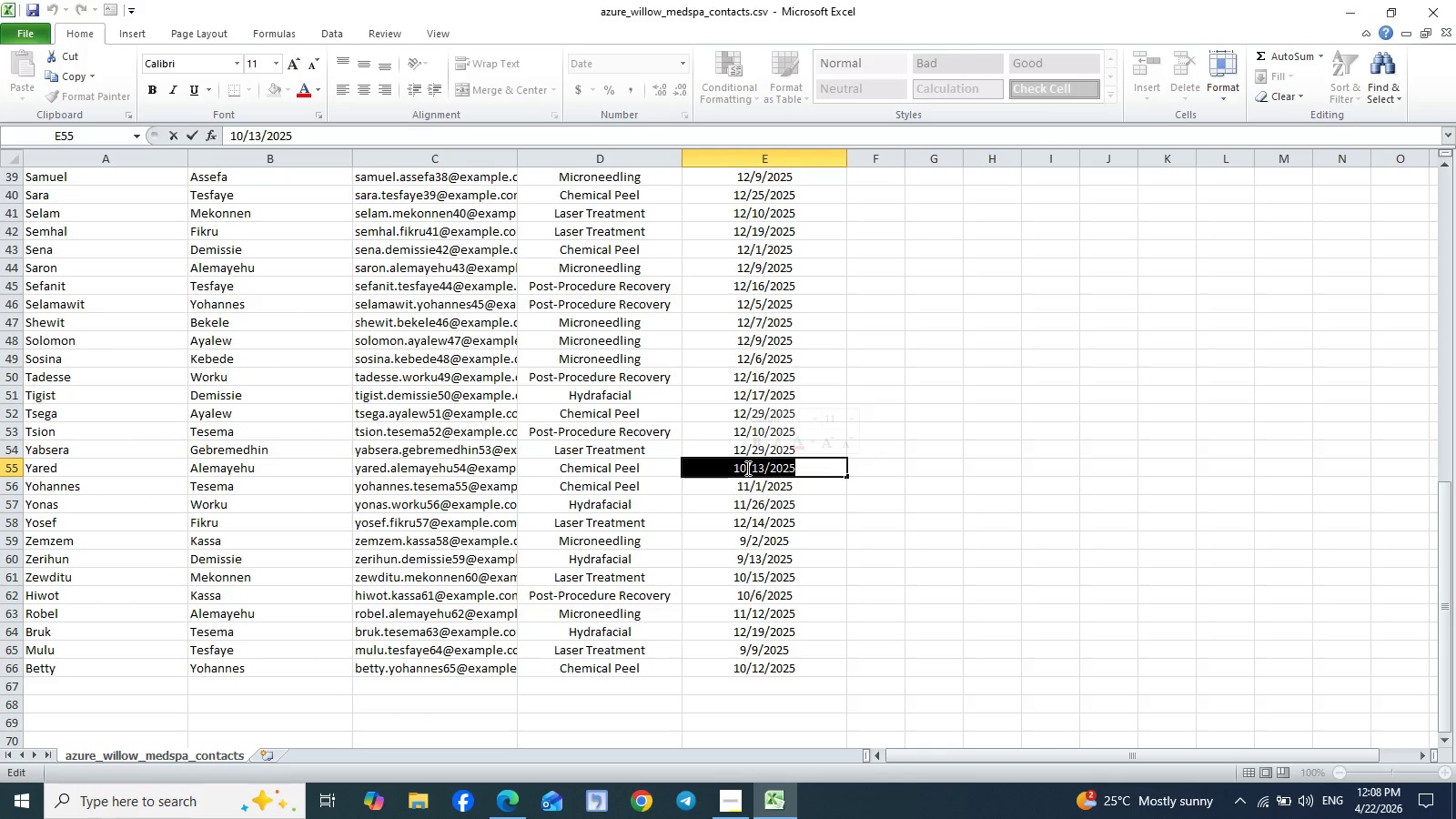 
left_click([746, 468])
 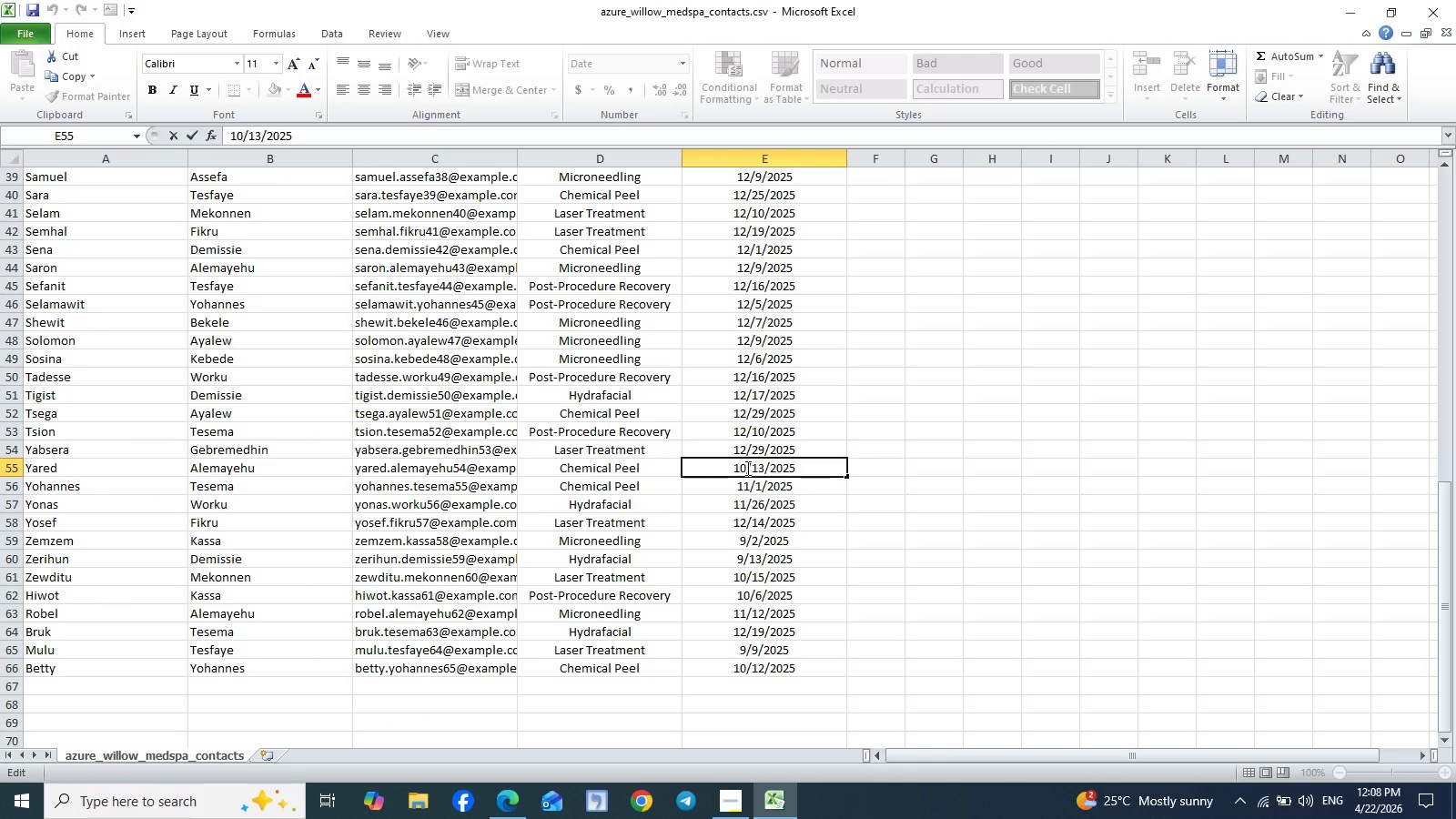 
key(Backspace)
 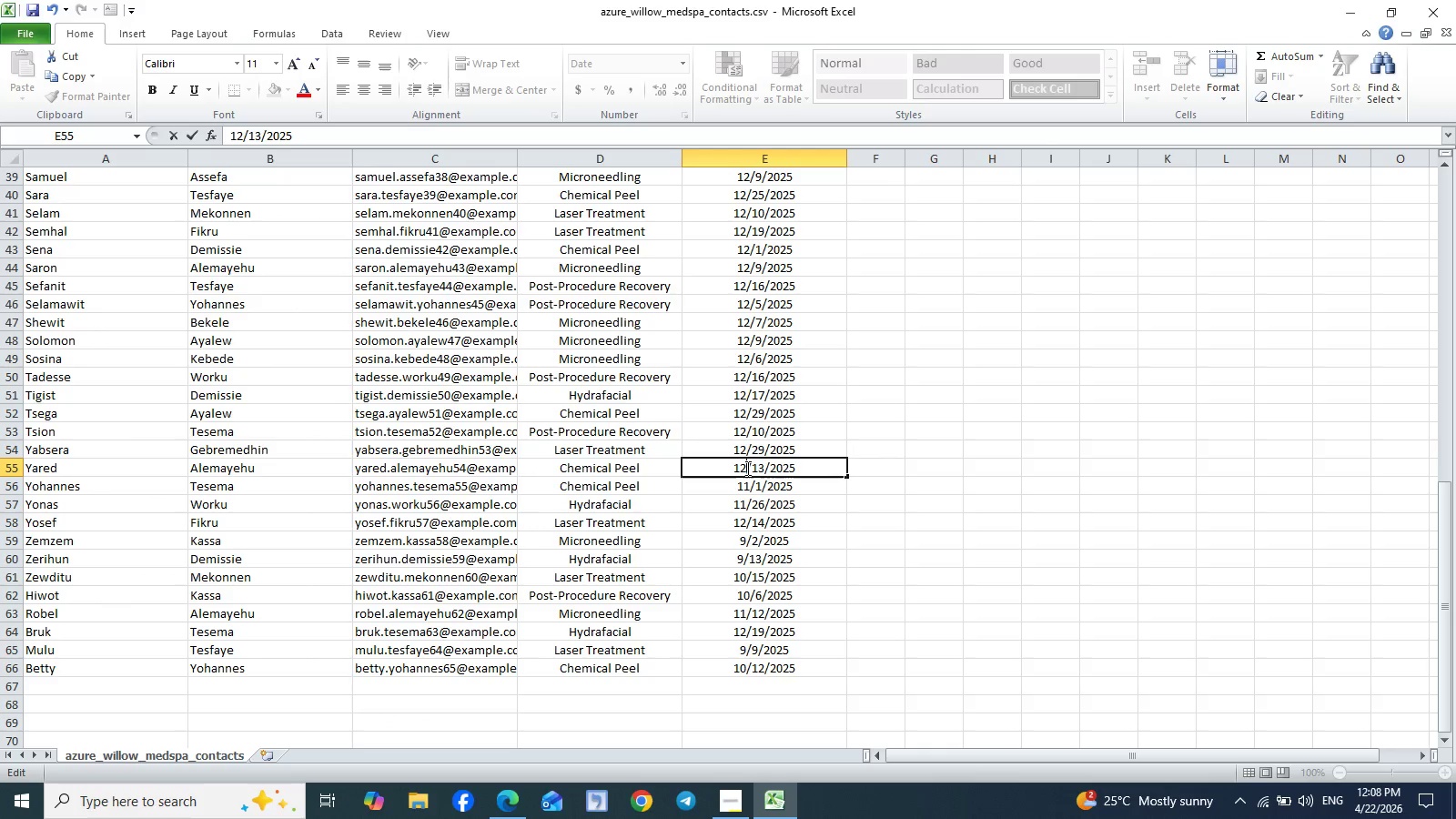 
key(2)
 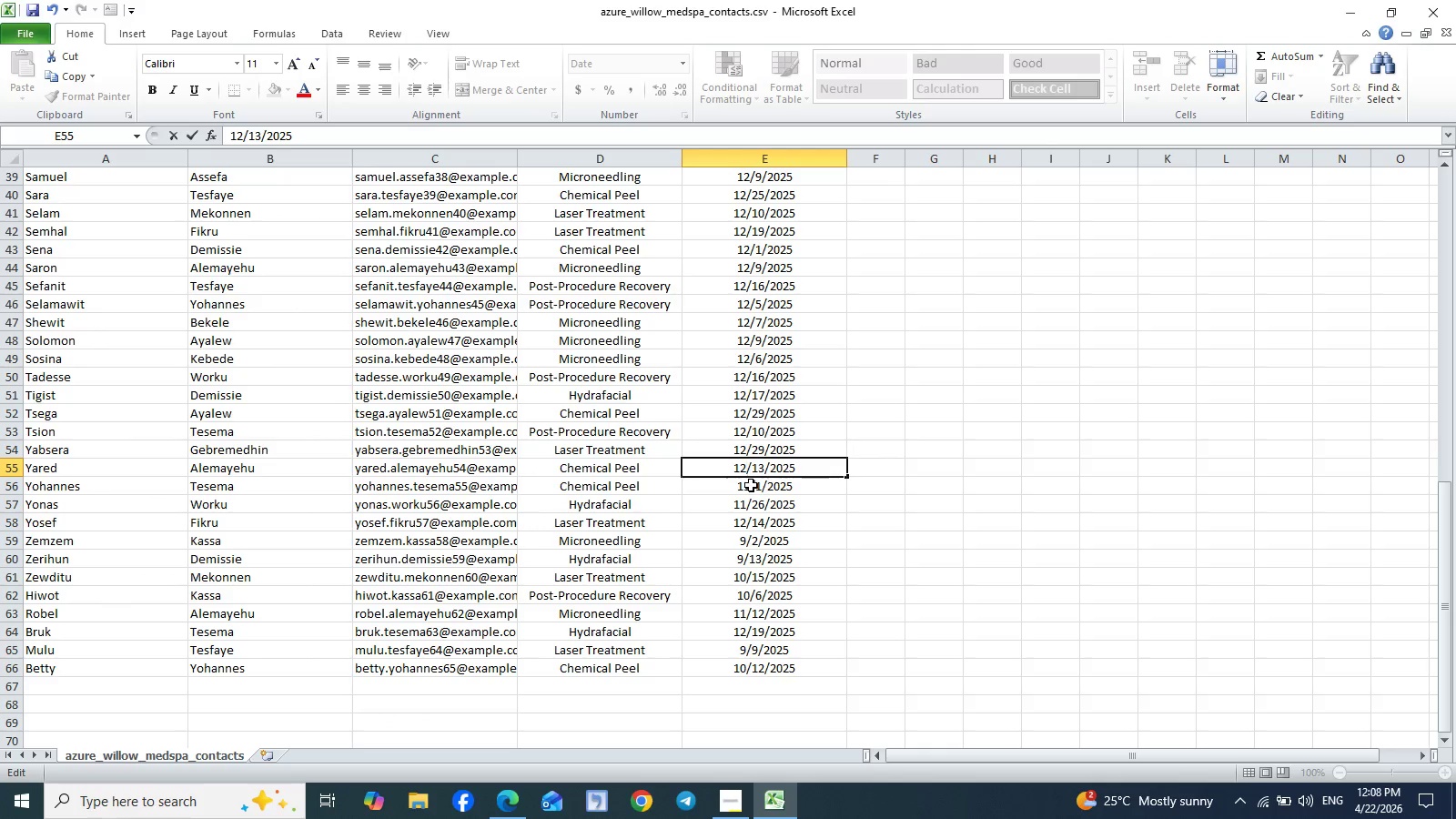 
double_click([751, 485])
 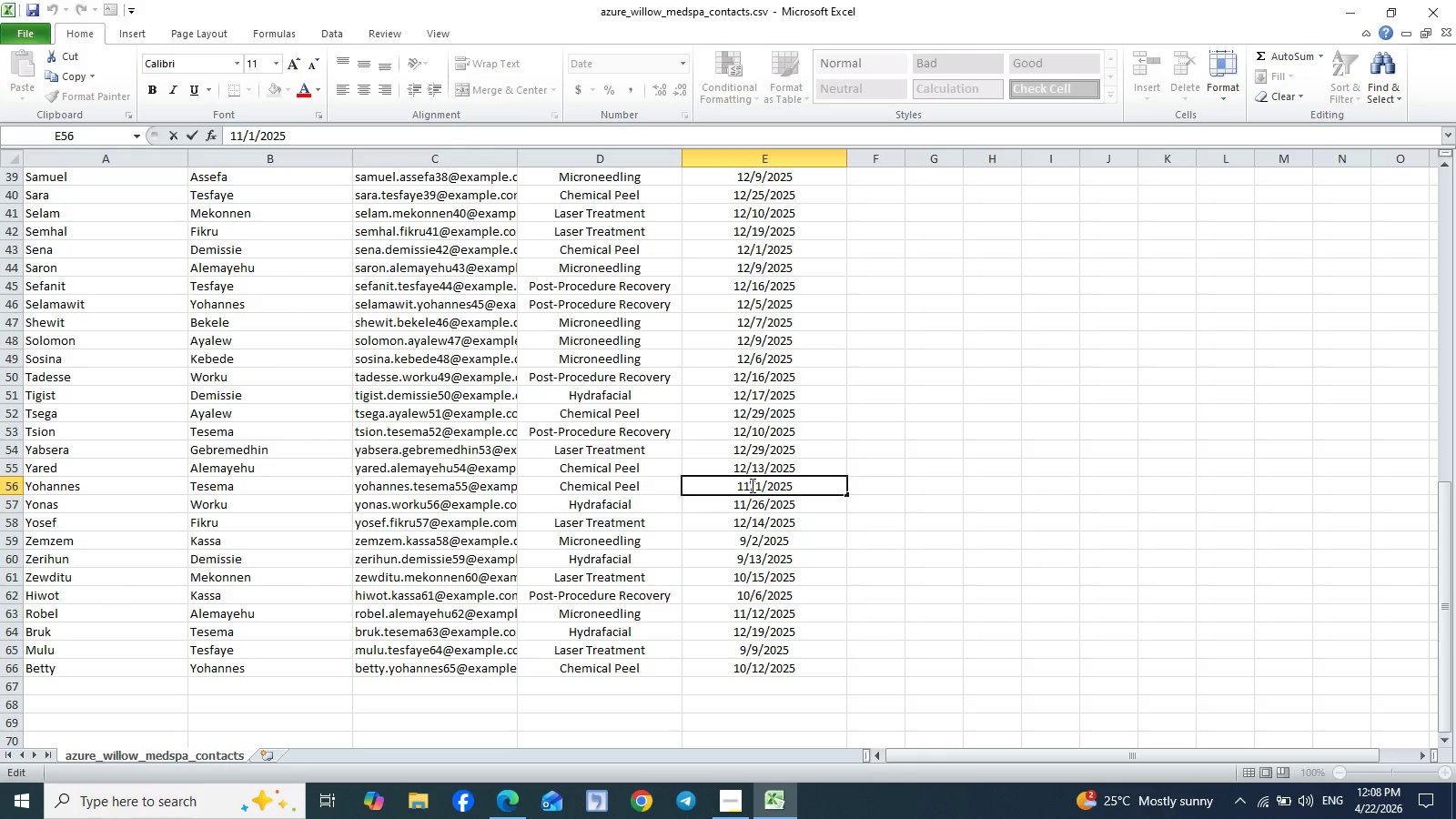 
key(Backspace)
 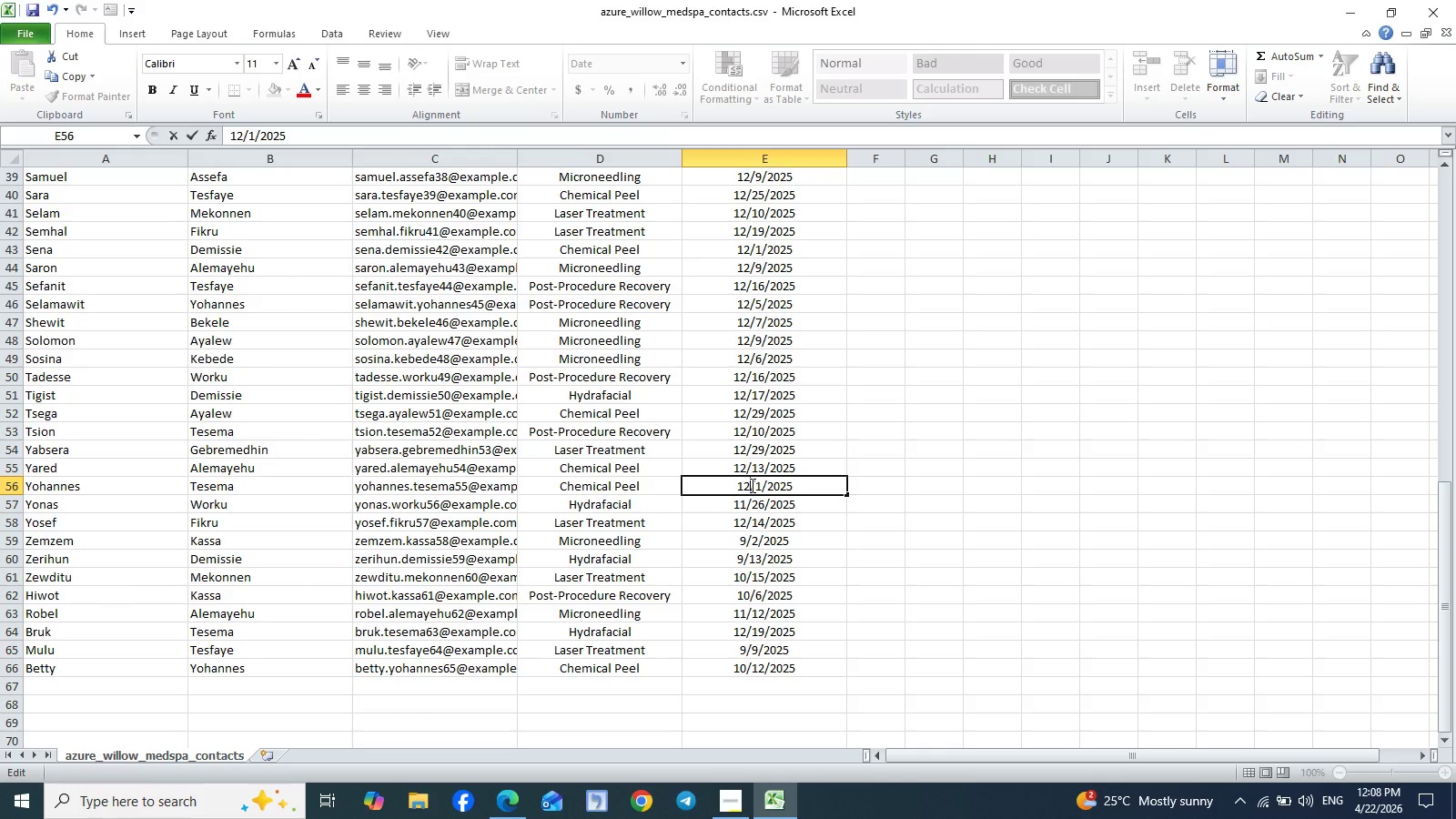 
key(2)
 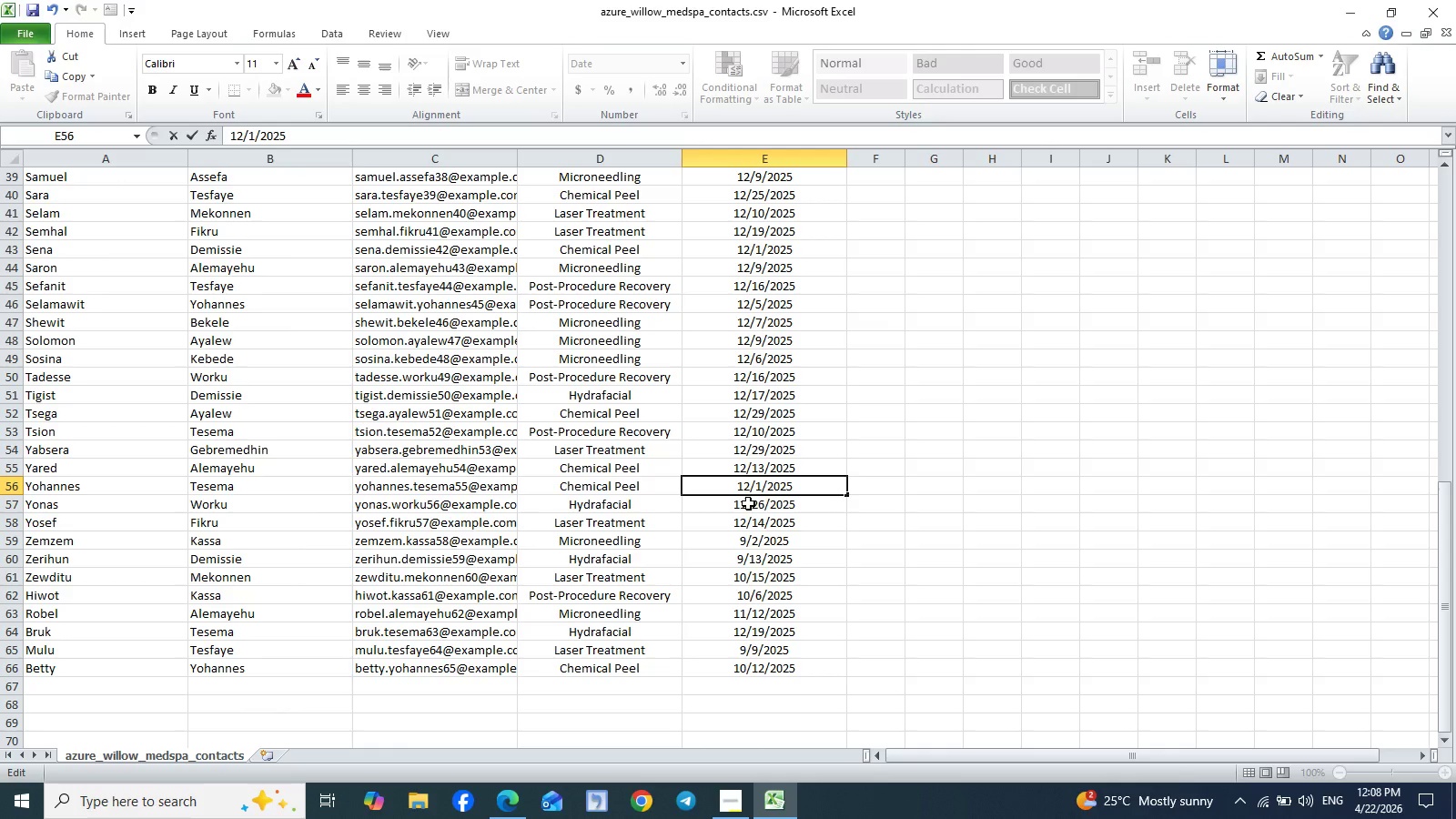 
double_click([746, 504])
 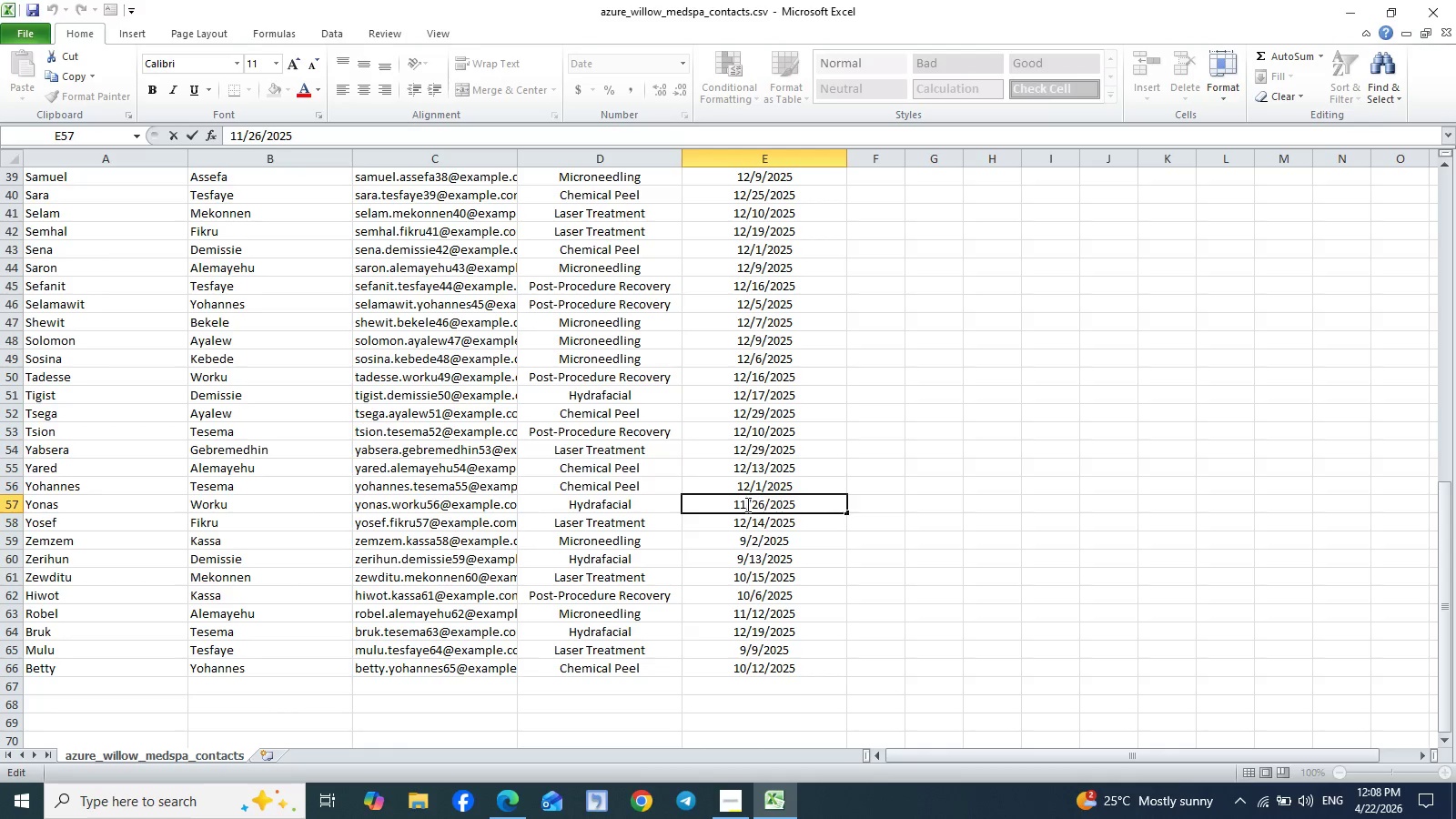 
key(Backspace)
 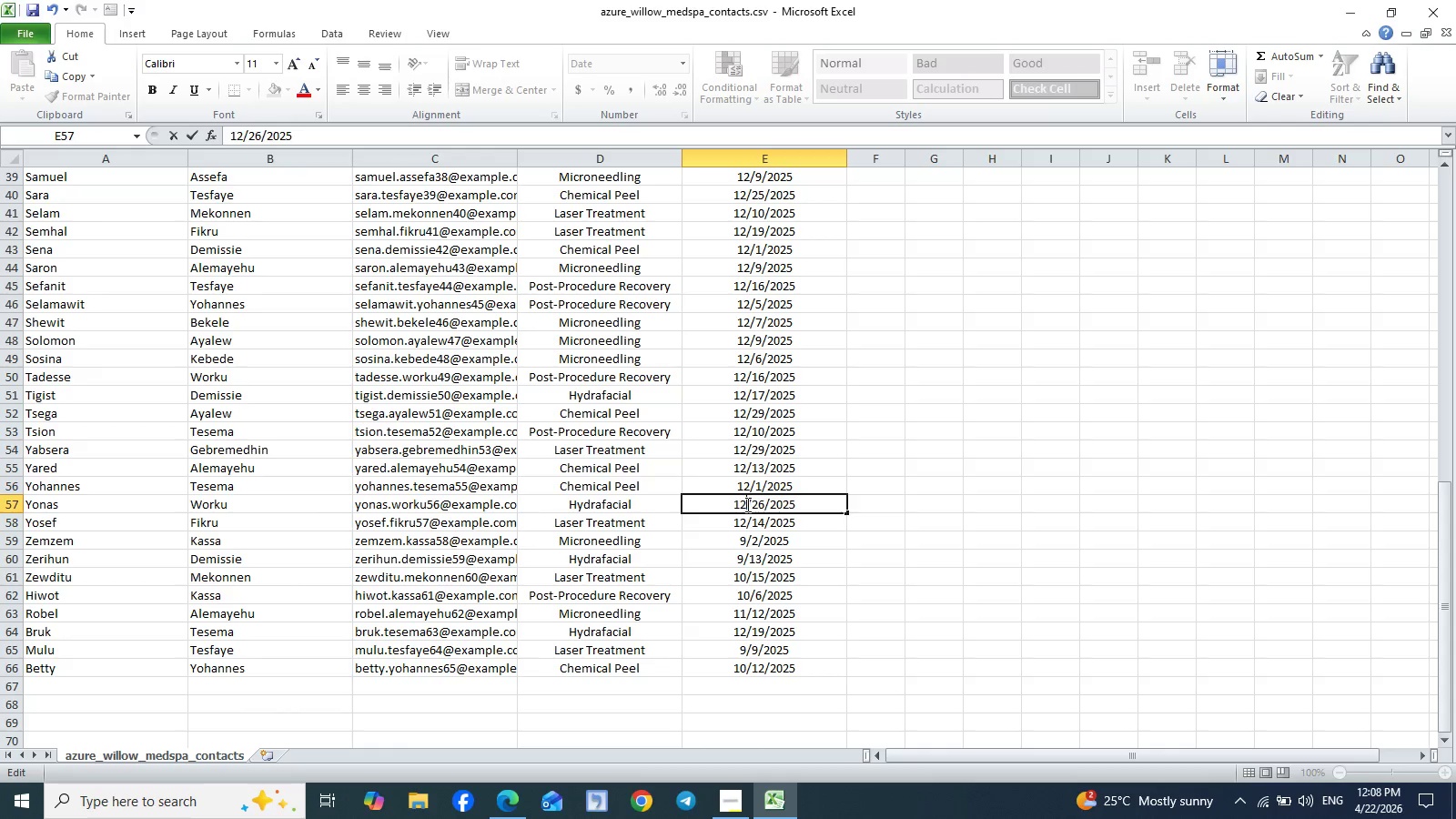 
key(2)
 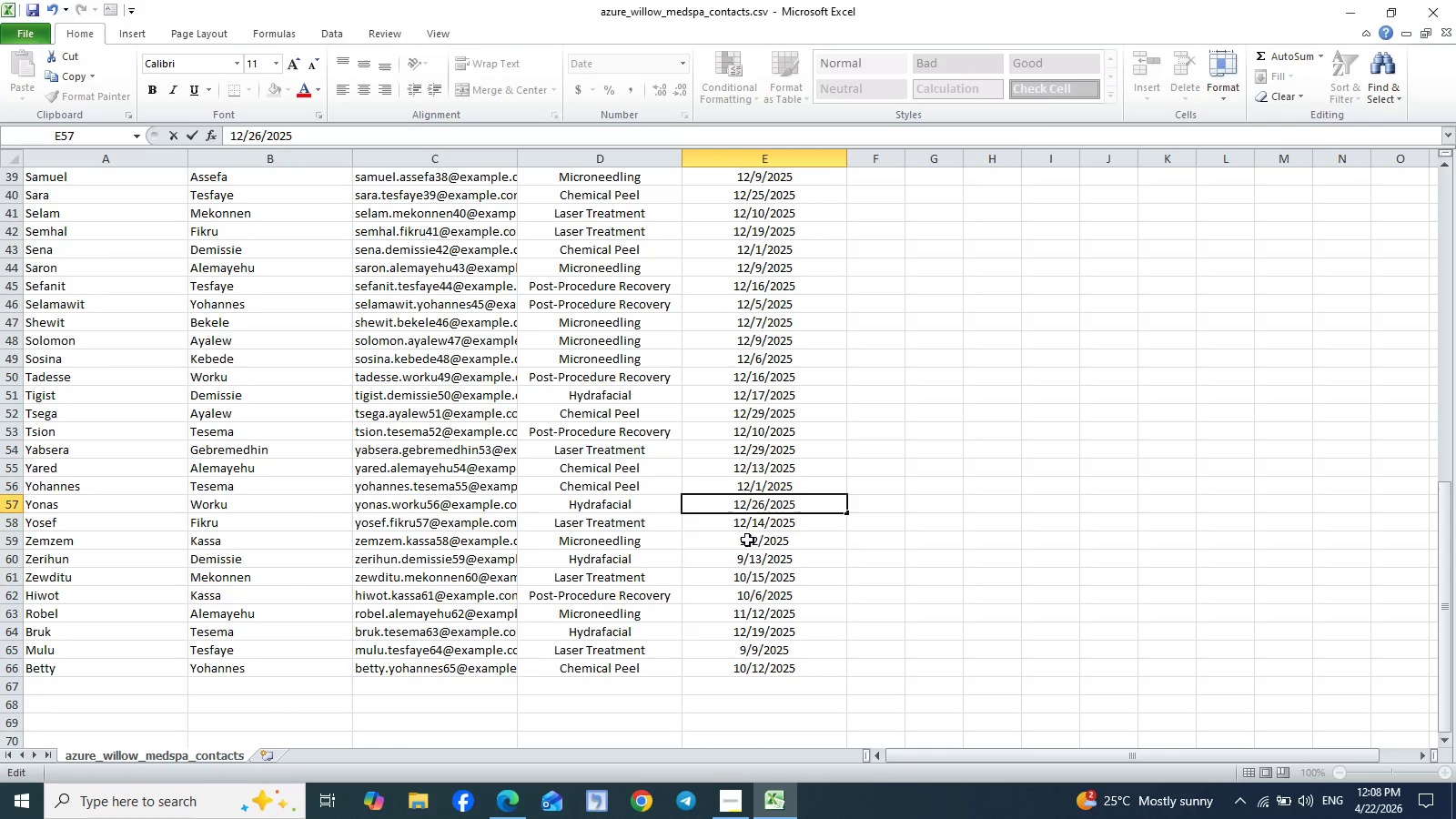 
double_click([747, 543])
 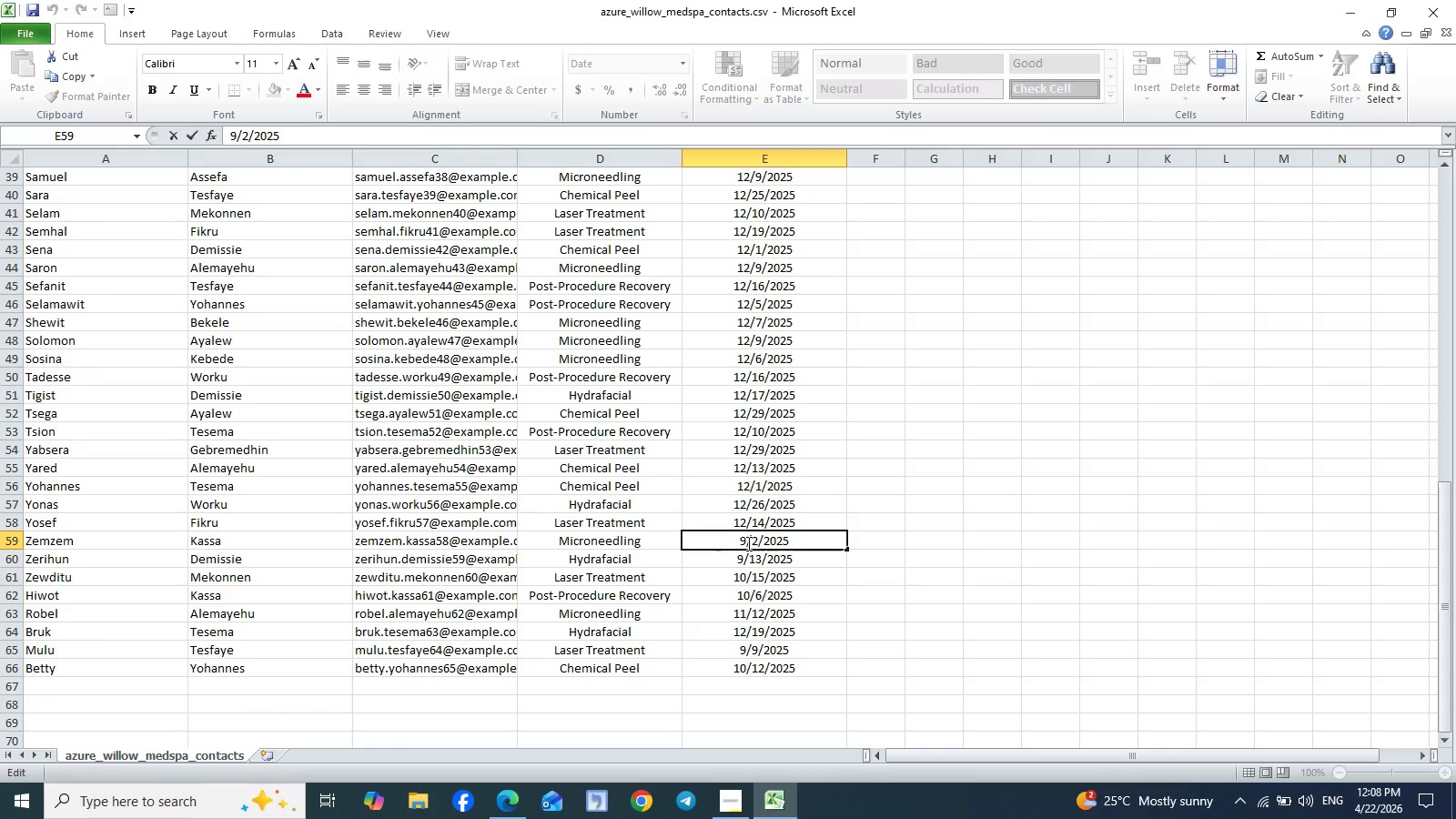 
key(Backspace)
type(12)
 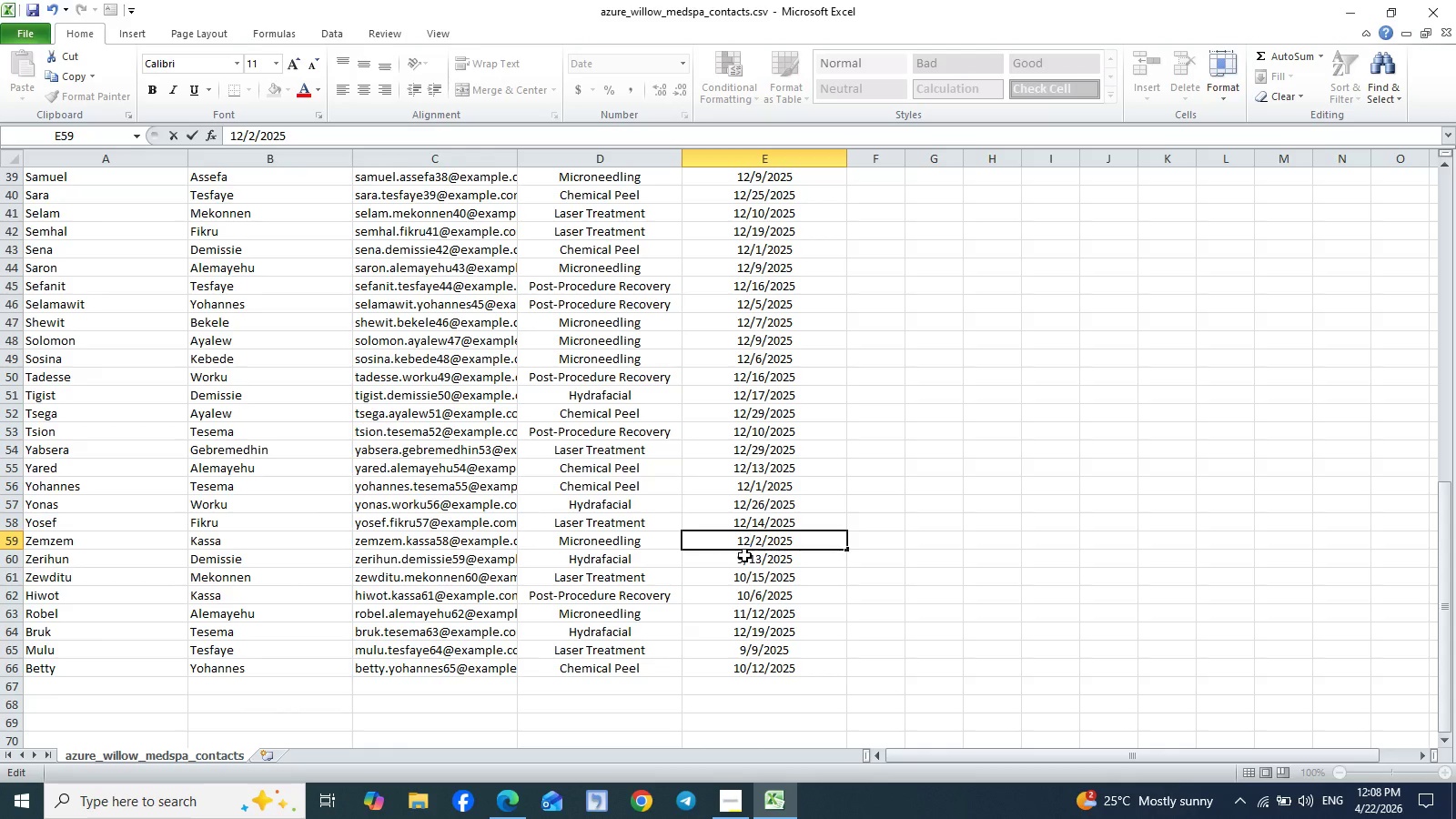 
double_click([744, 555])
 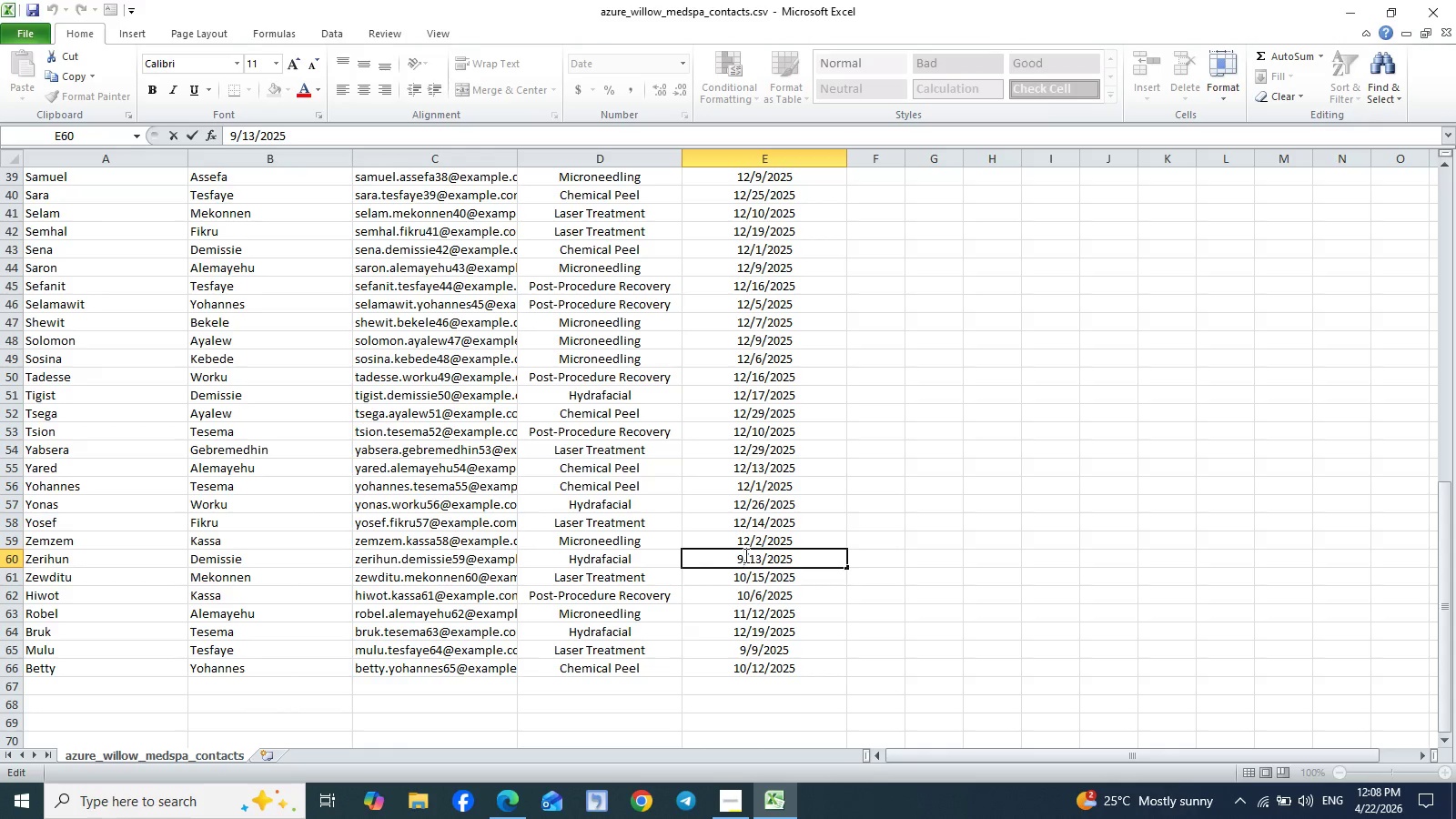 
key(Backspace)
type(12)
 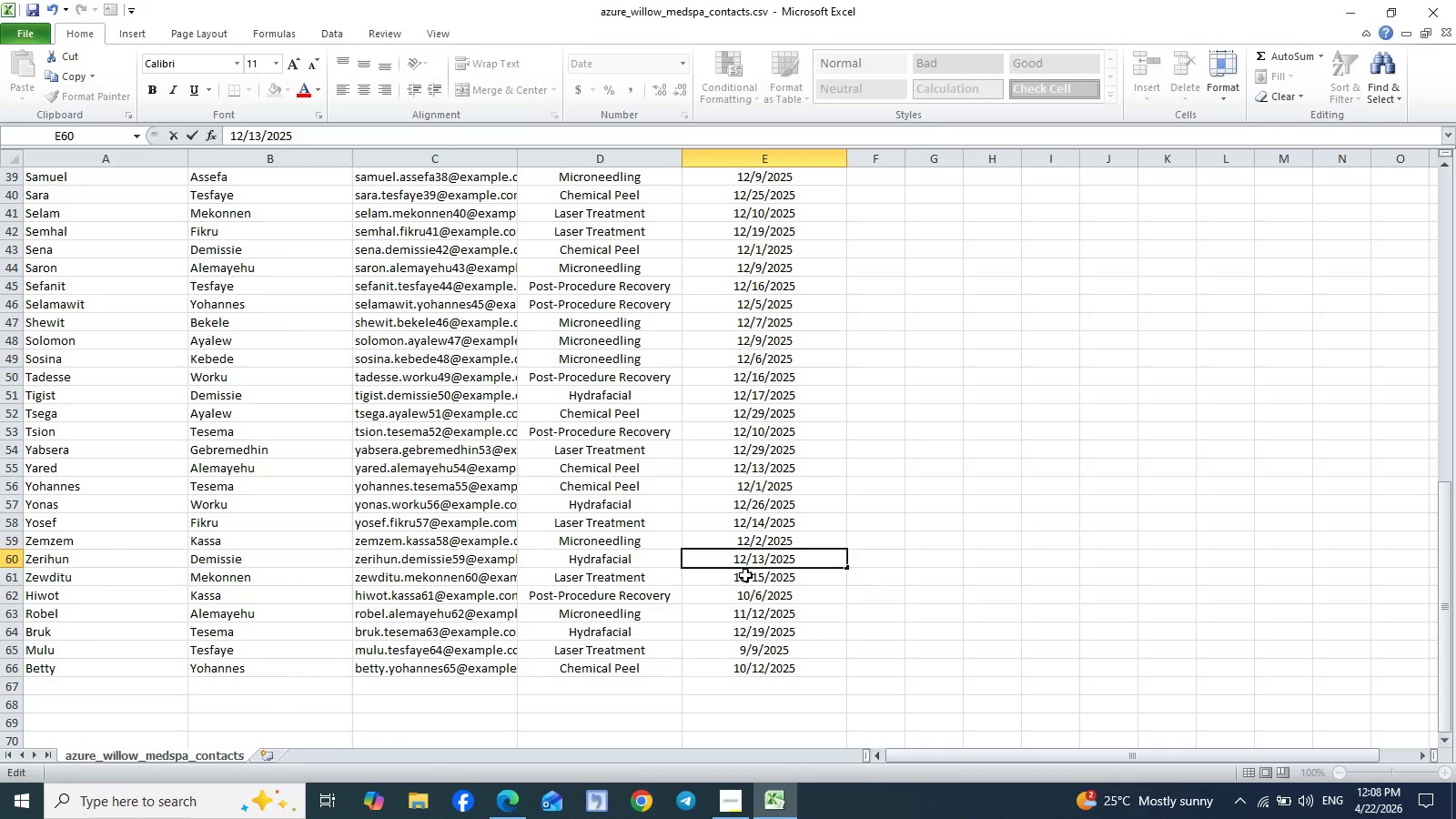 
double_click([747, 575])
 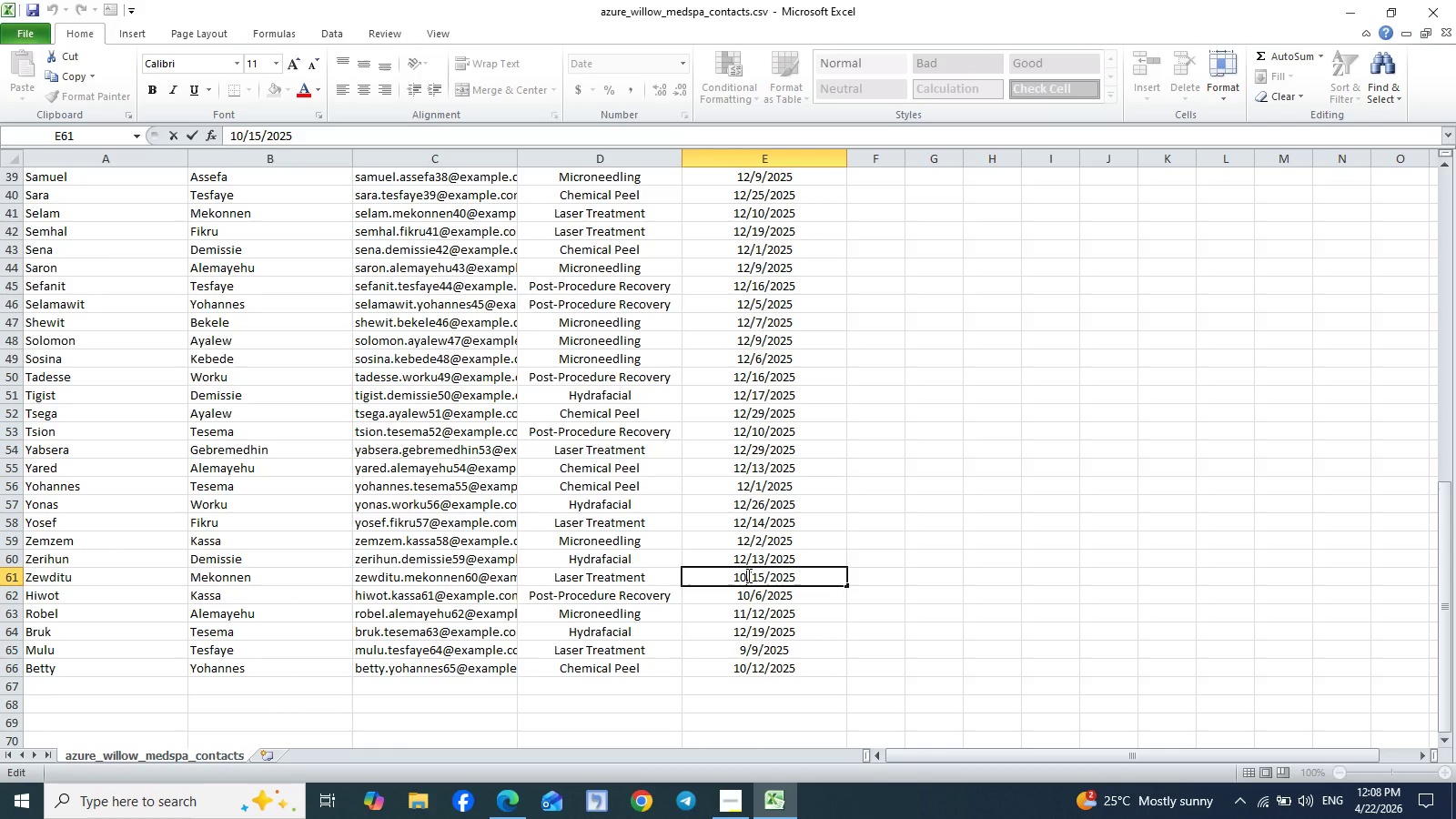 
key(Backspace)
 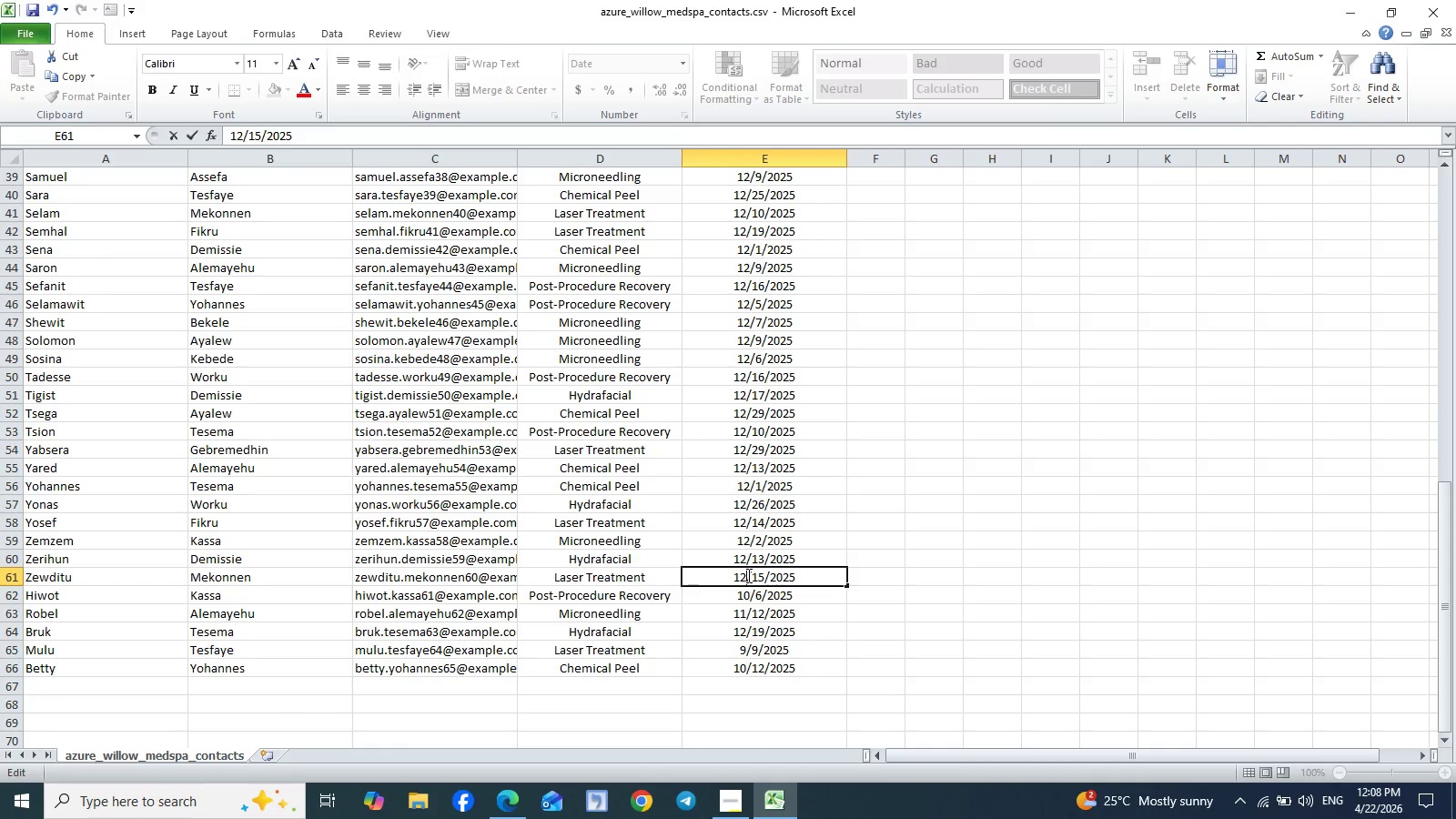 
key(2)
 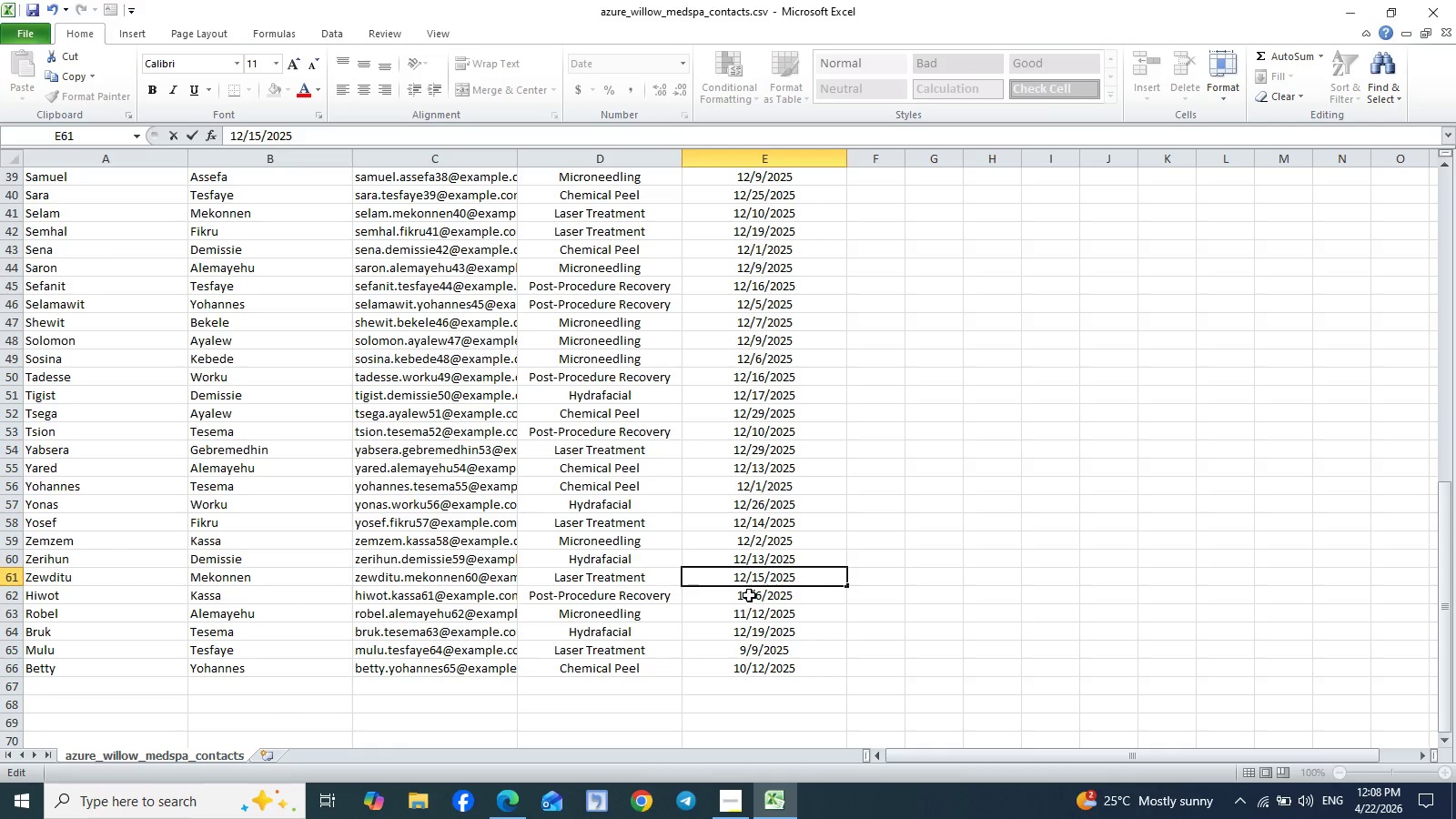 
double_click([749, 595])
 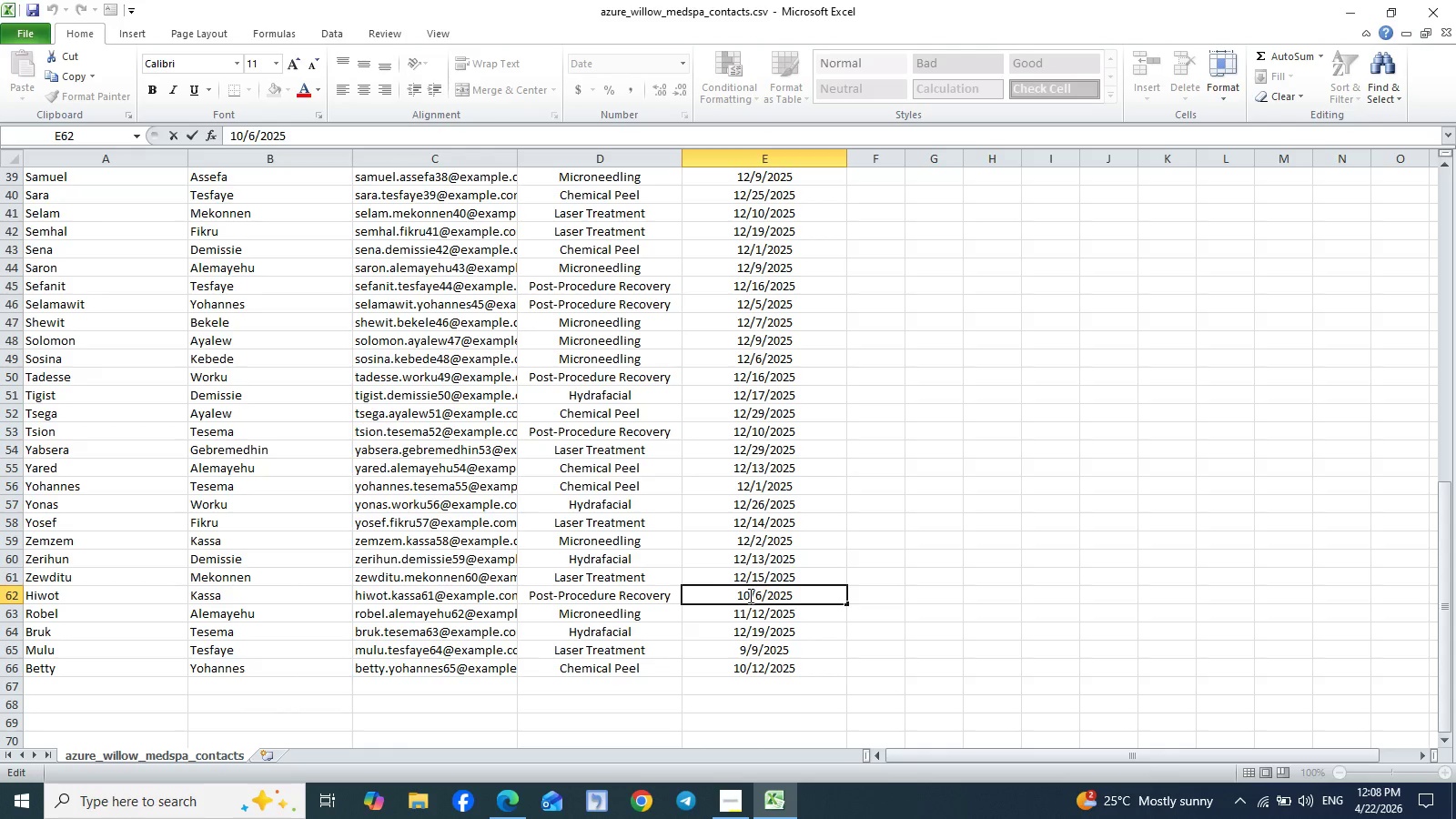 
key(Backspace)
 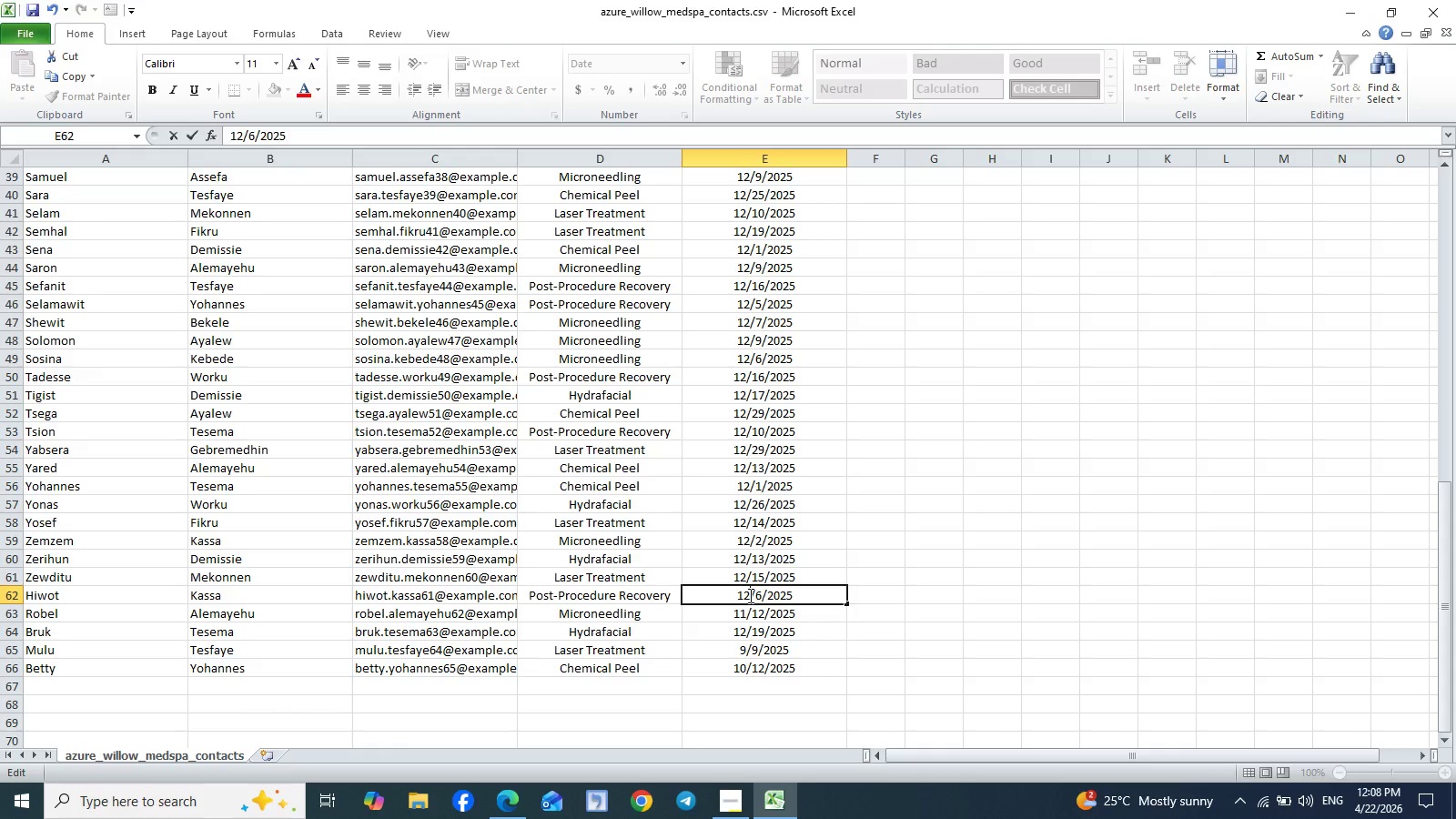 
key(2)
 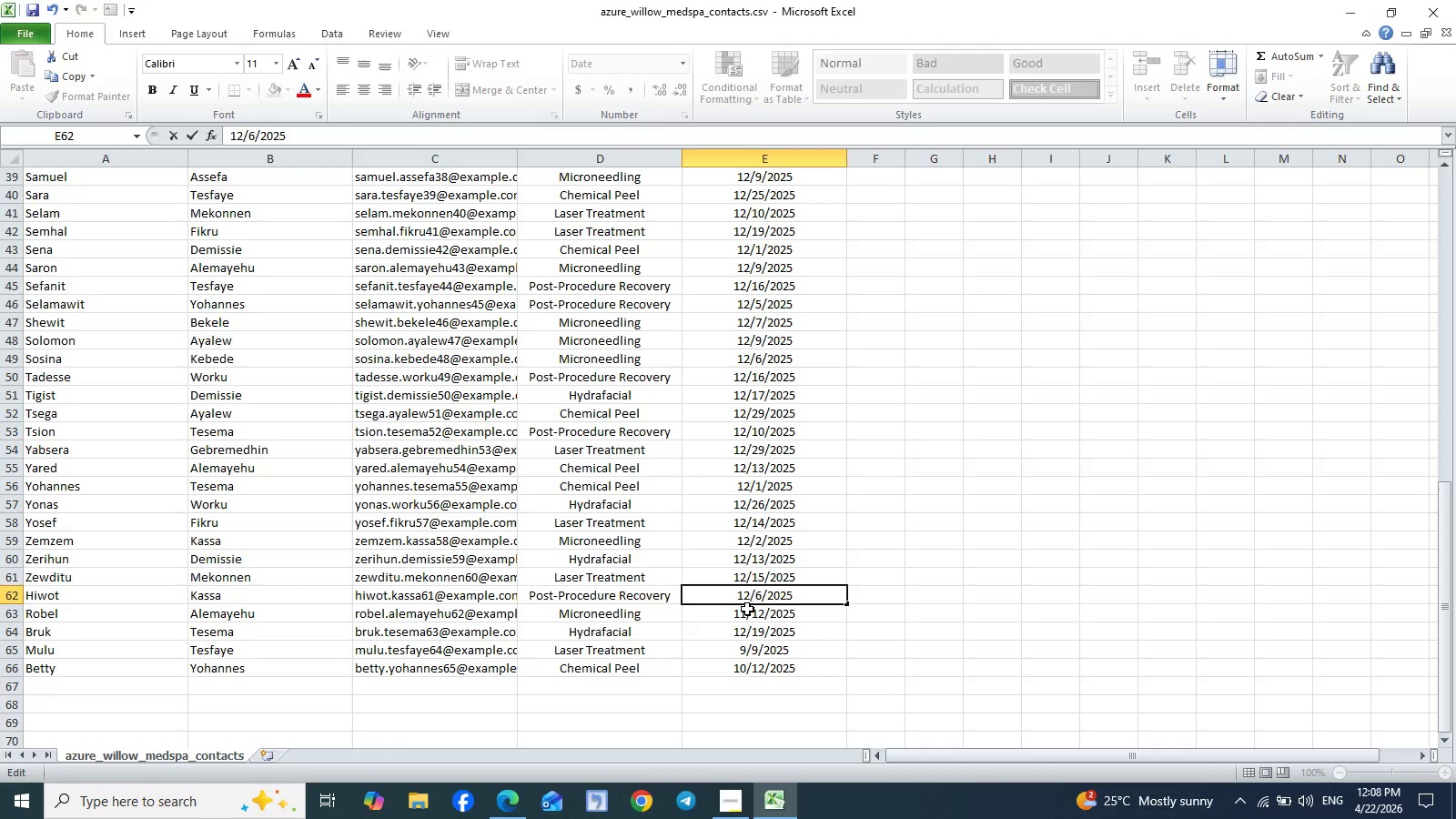 
double_click([747, 609])
 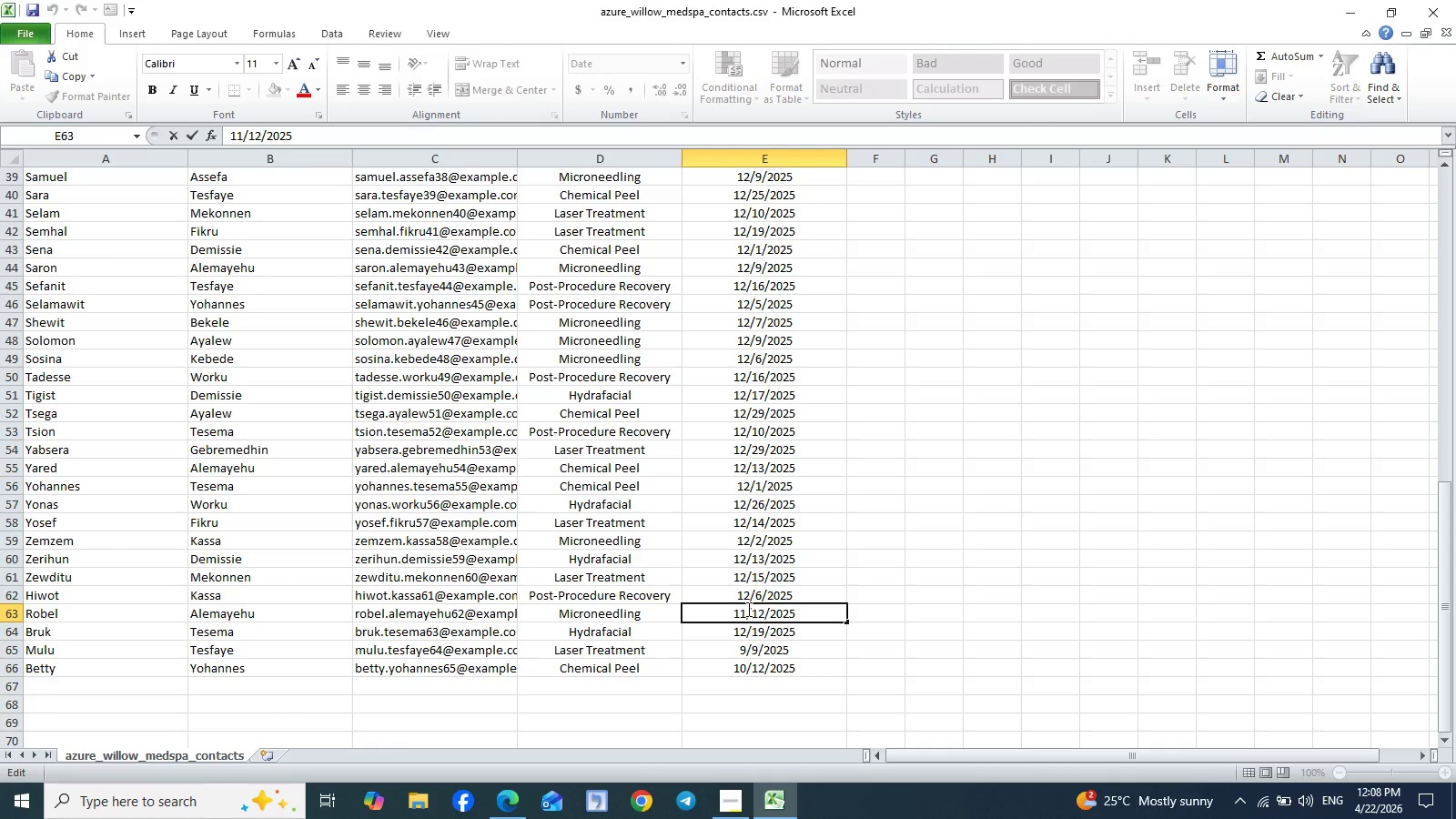 
key(Backspace)
 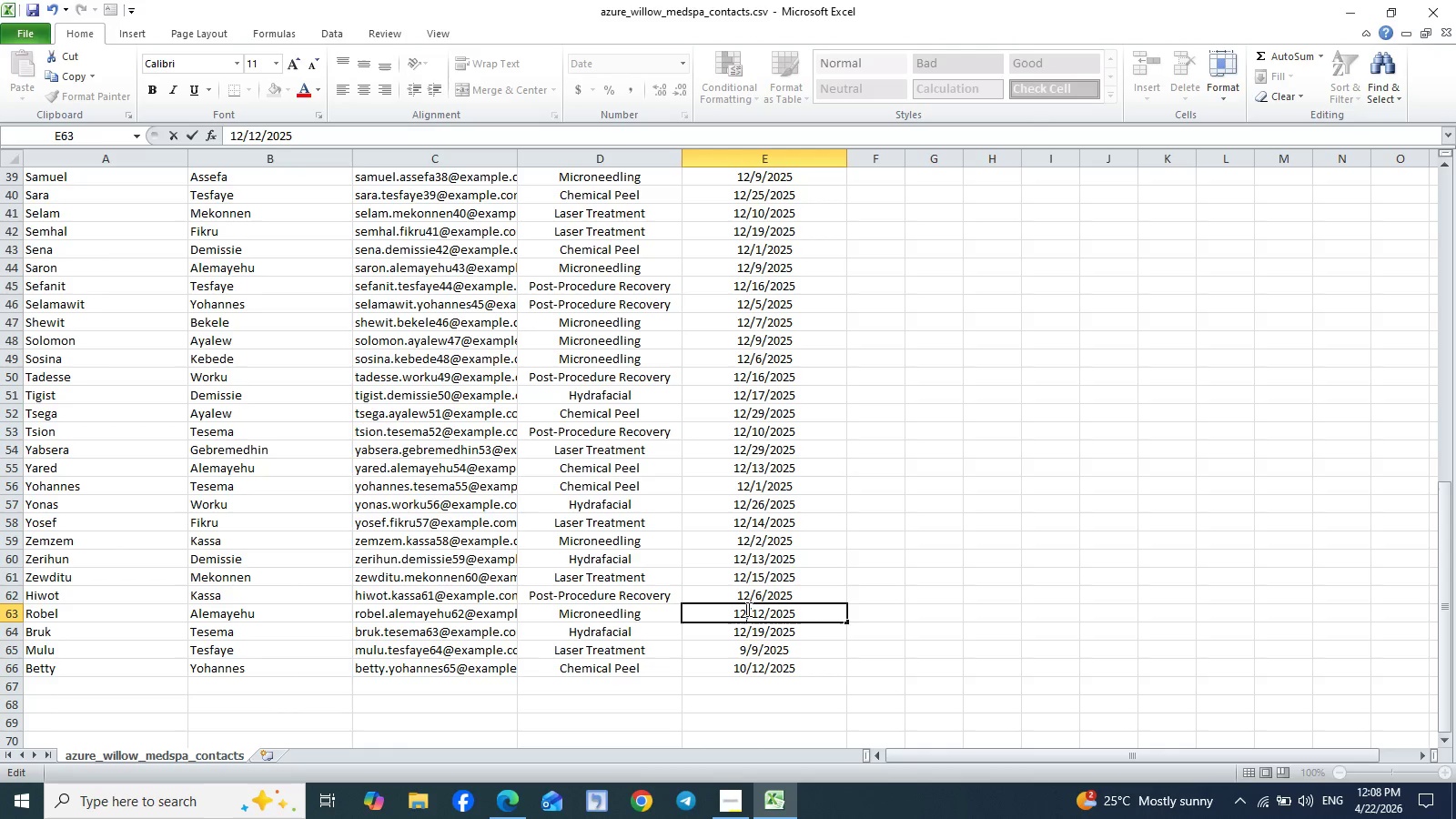 
key(2)
 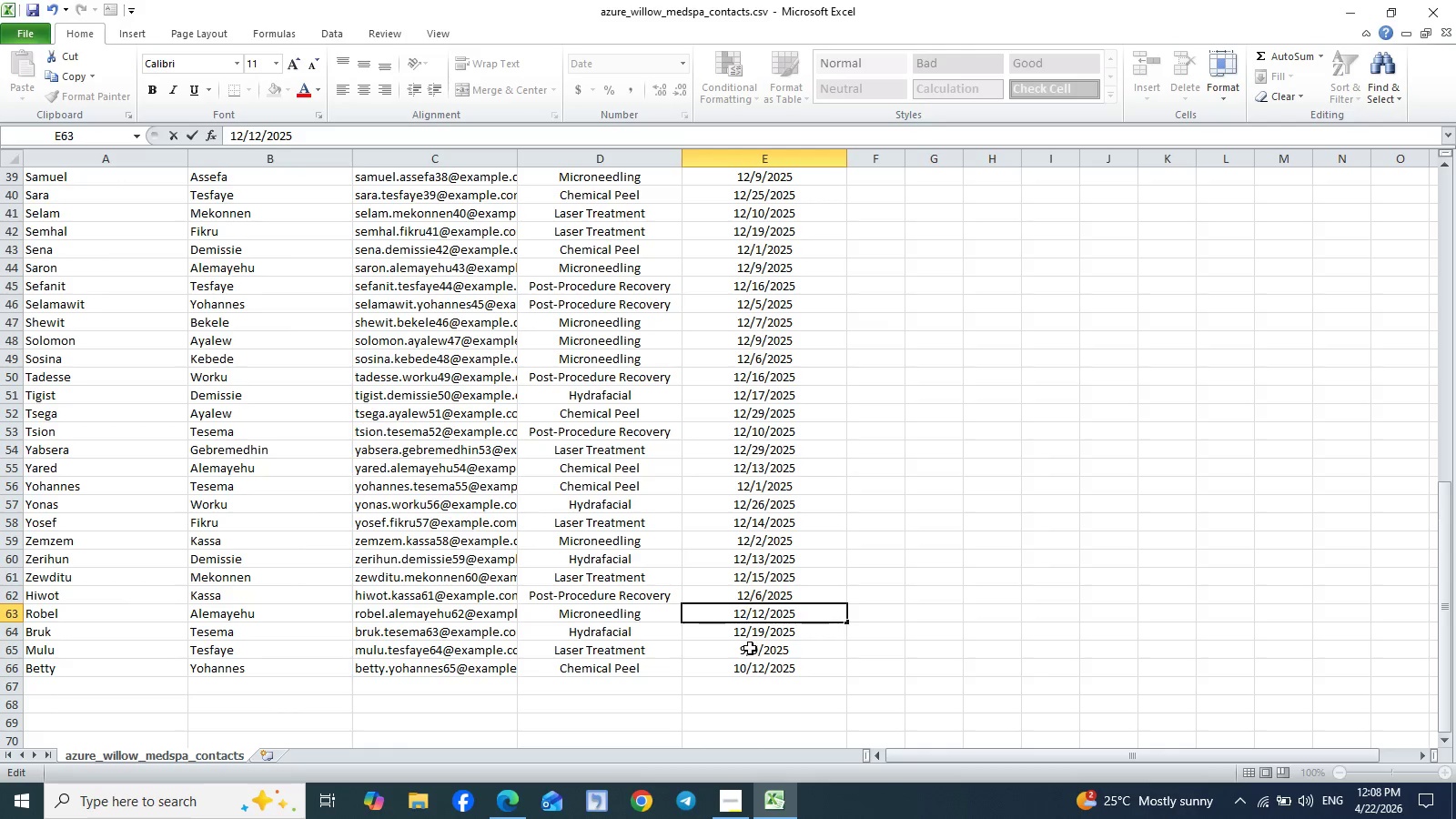 
double_click([750, 649])
 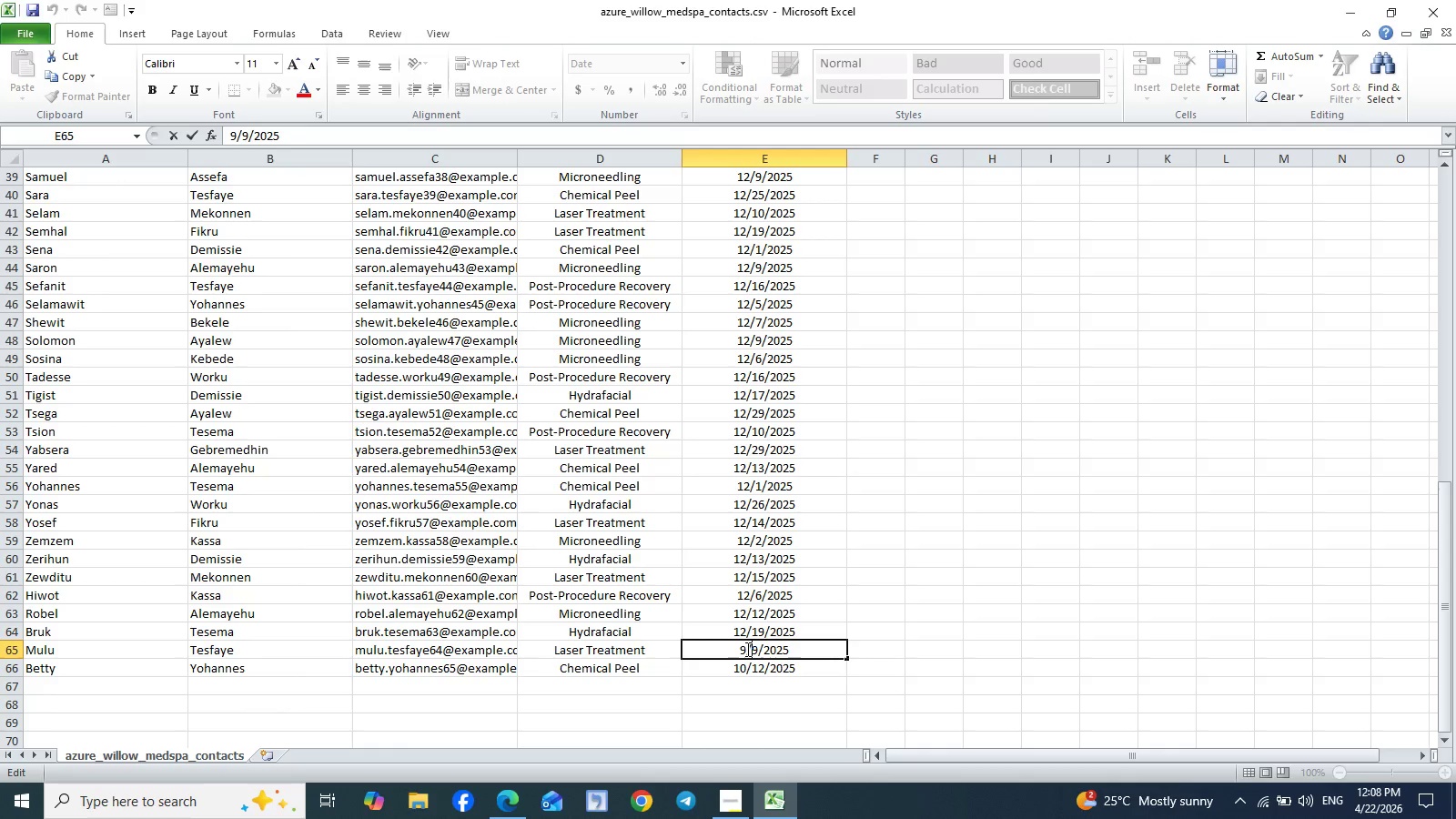 
left_click([745, 649])
 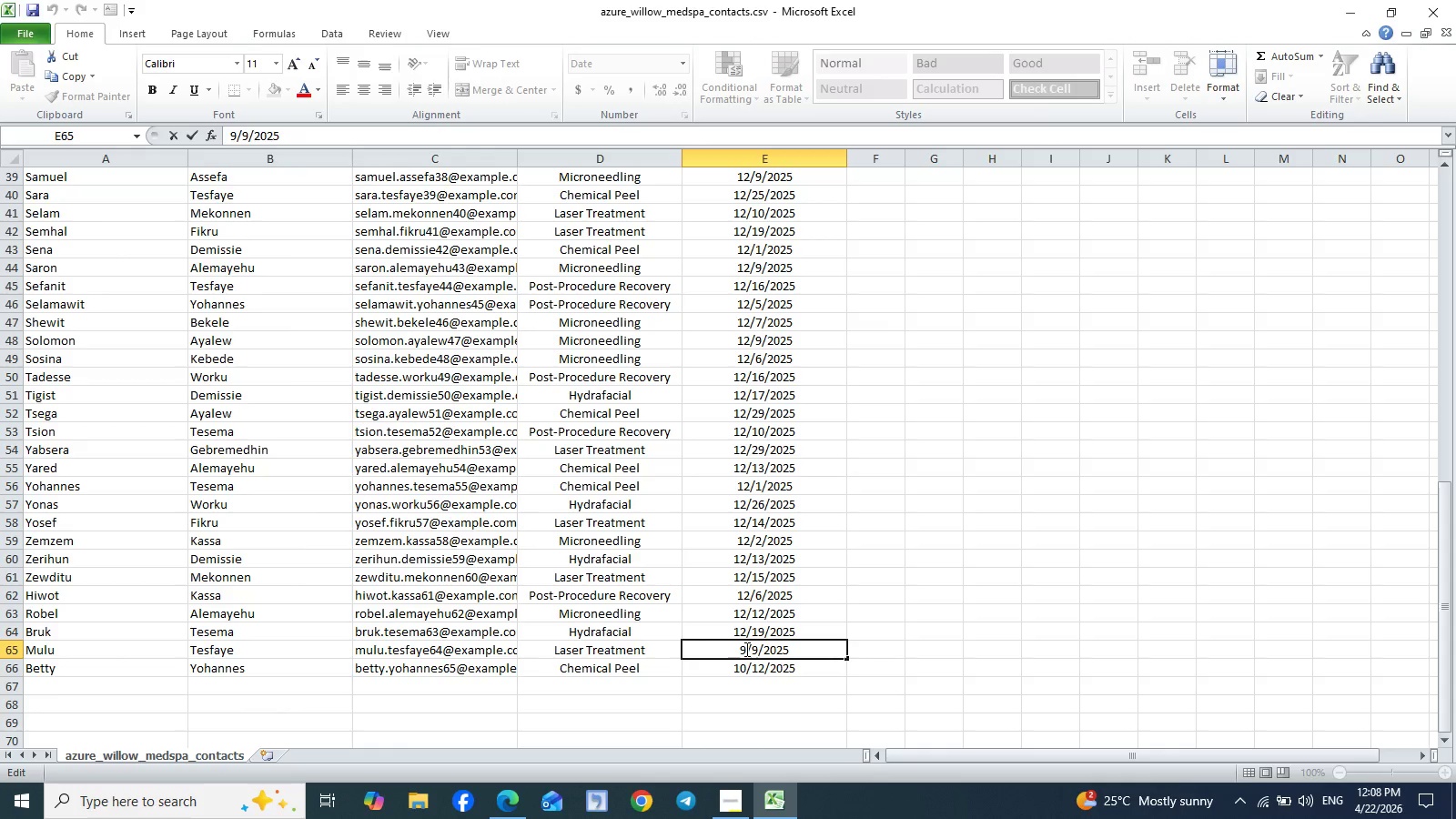 
key(Backspace)
type(12)
 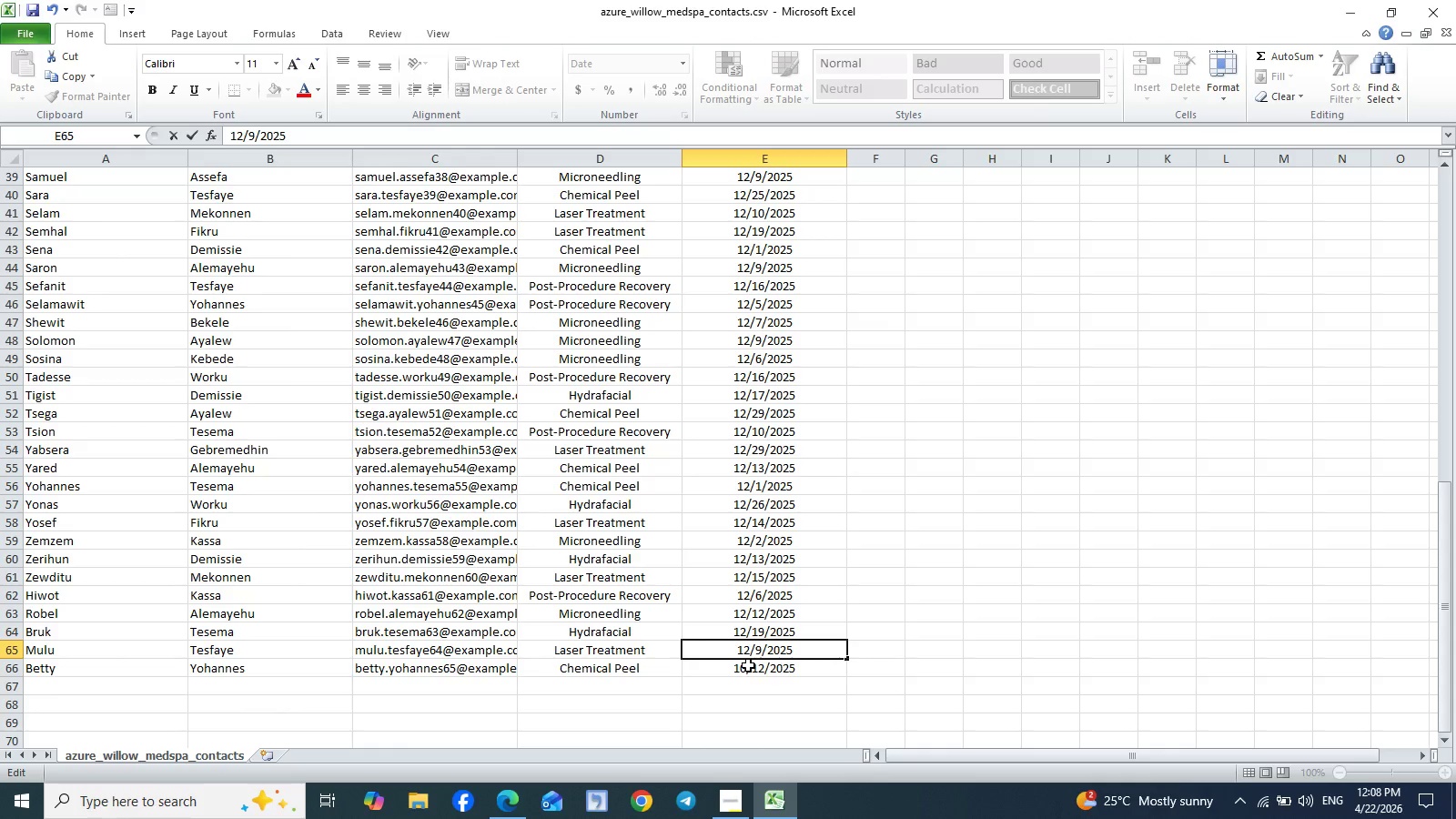 
double_click([748, 665])
 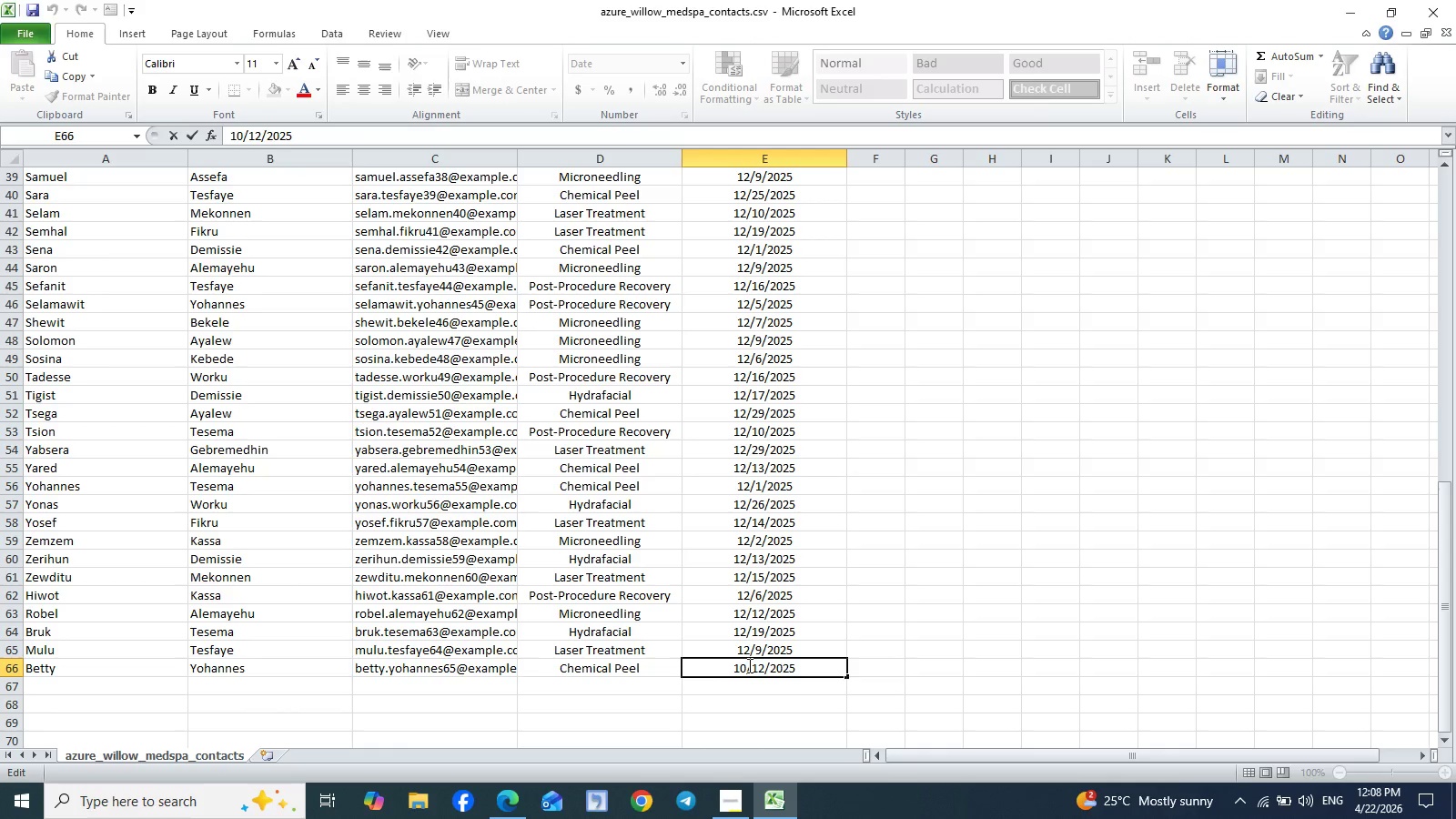 
key(Backspace)
 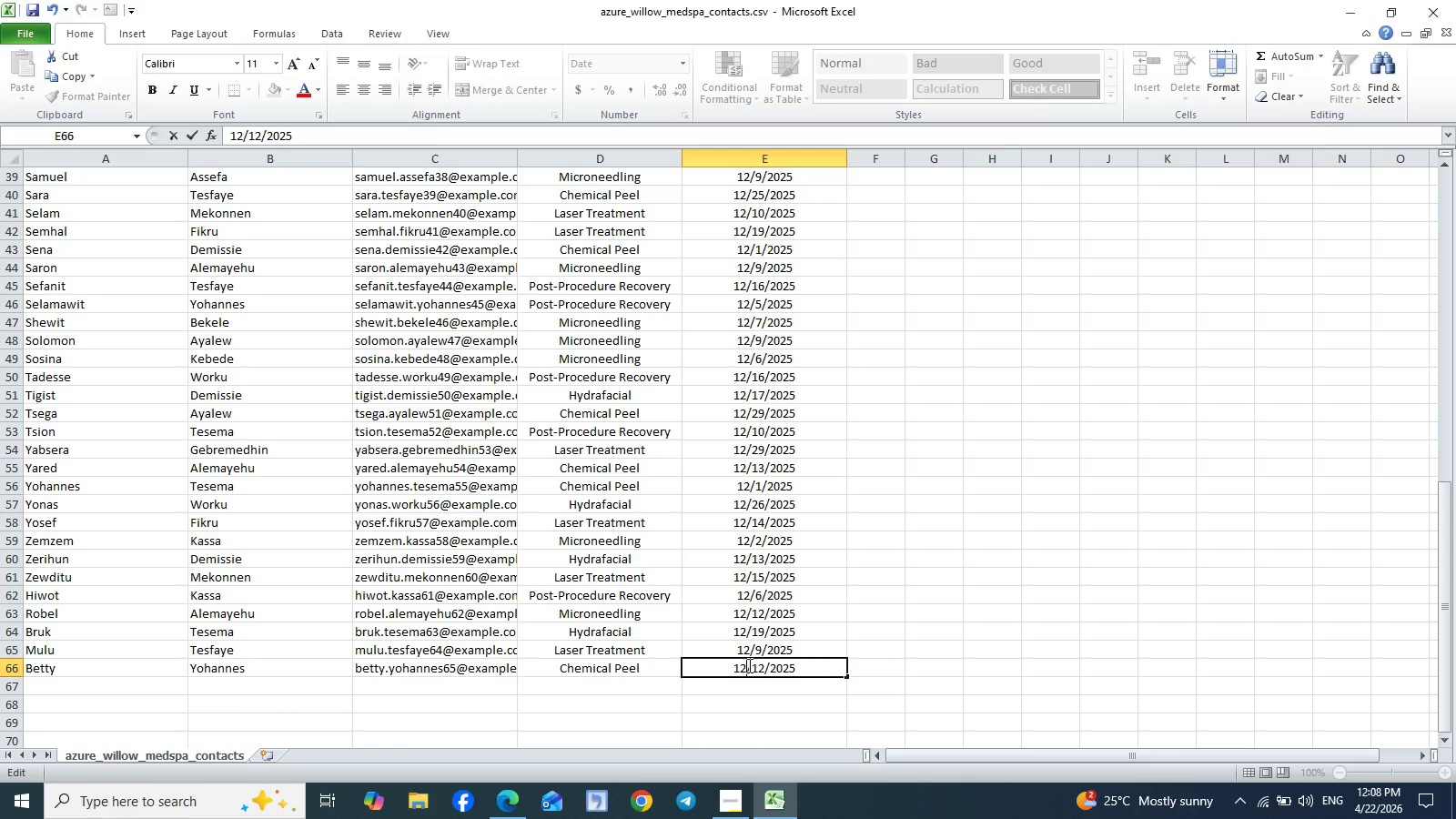 
key(2)
 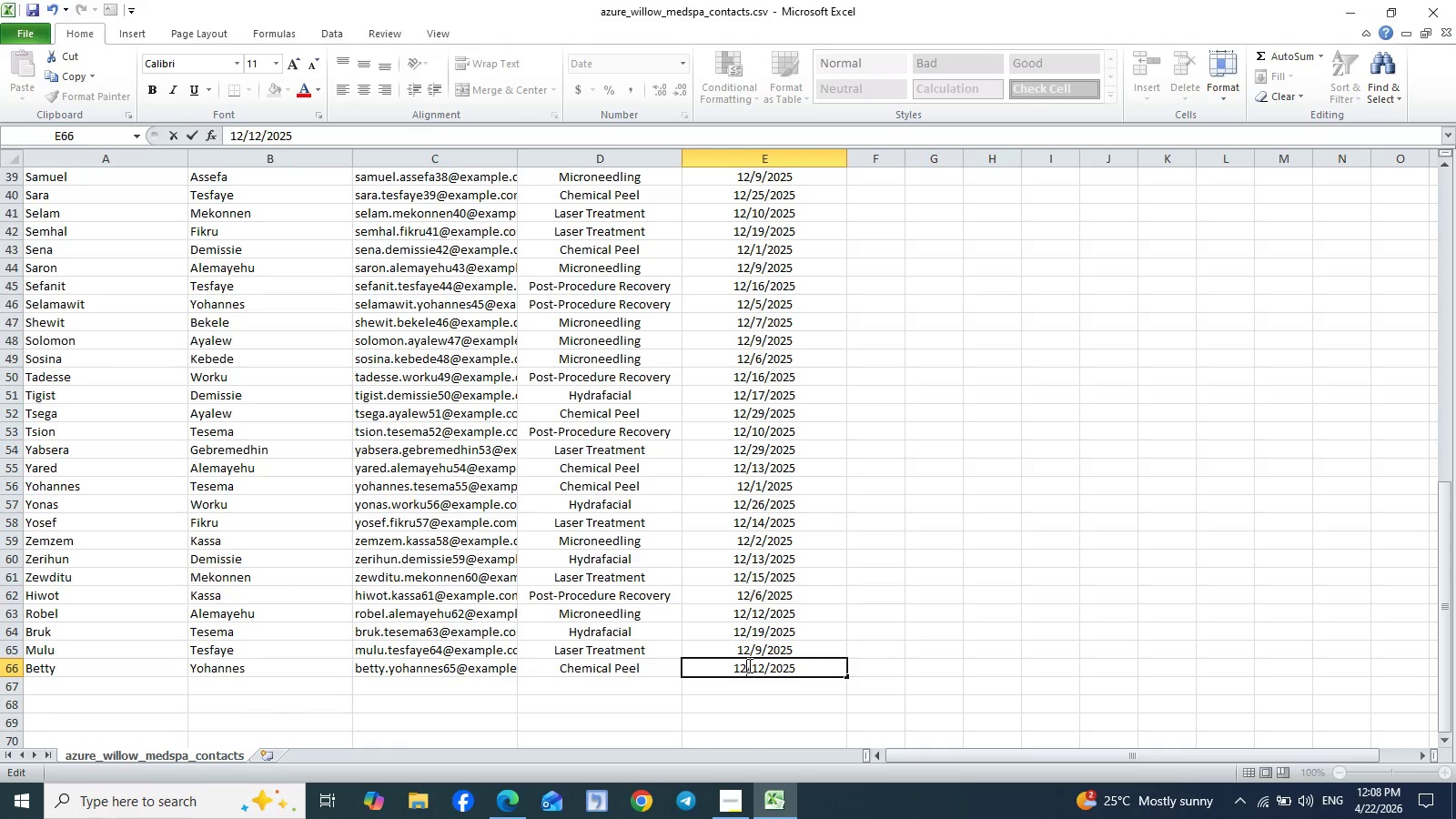 
key(Control+S)
 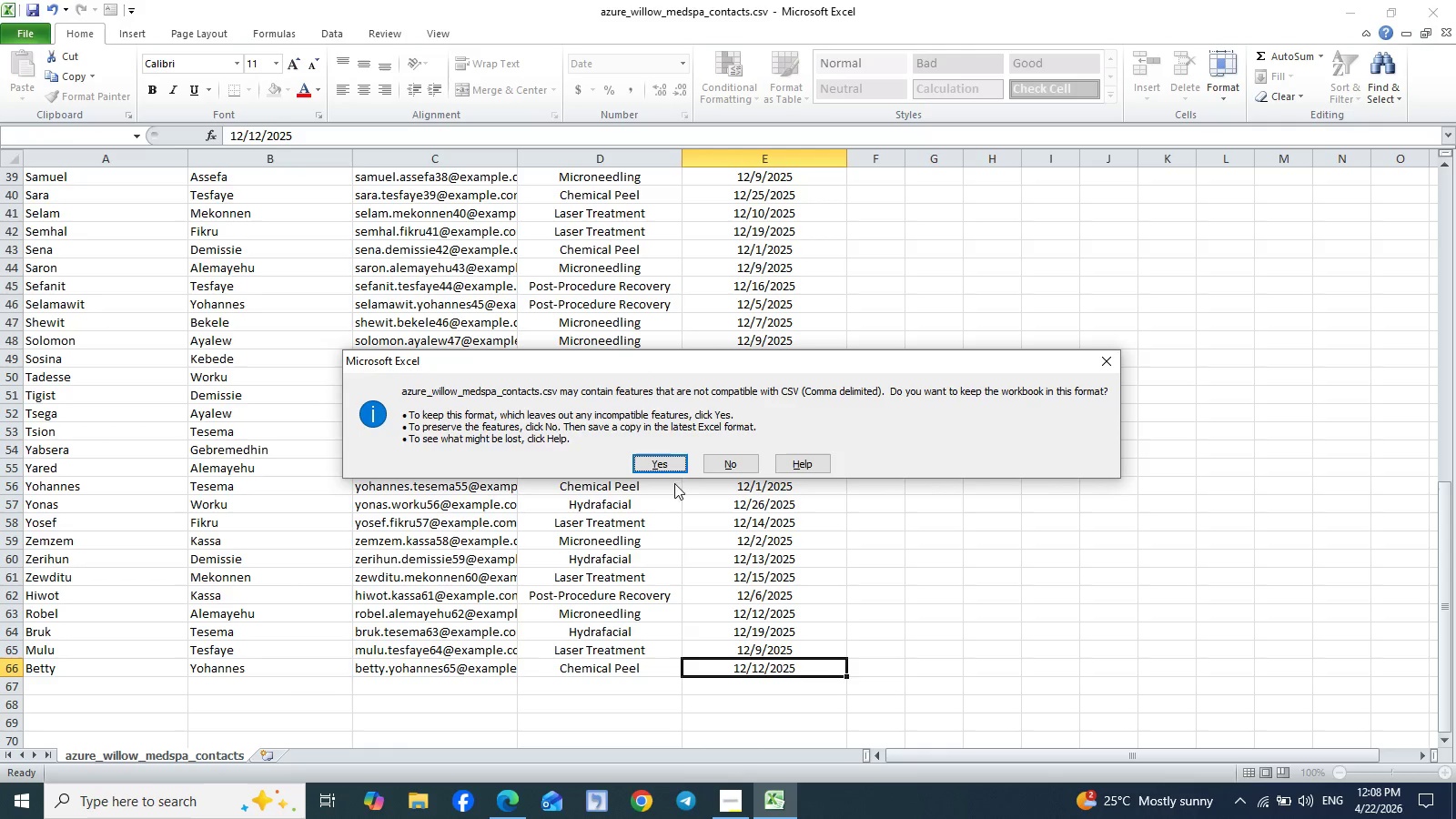 
left_click([667, 467])
 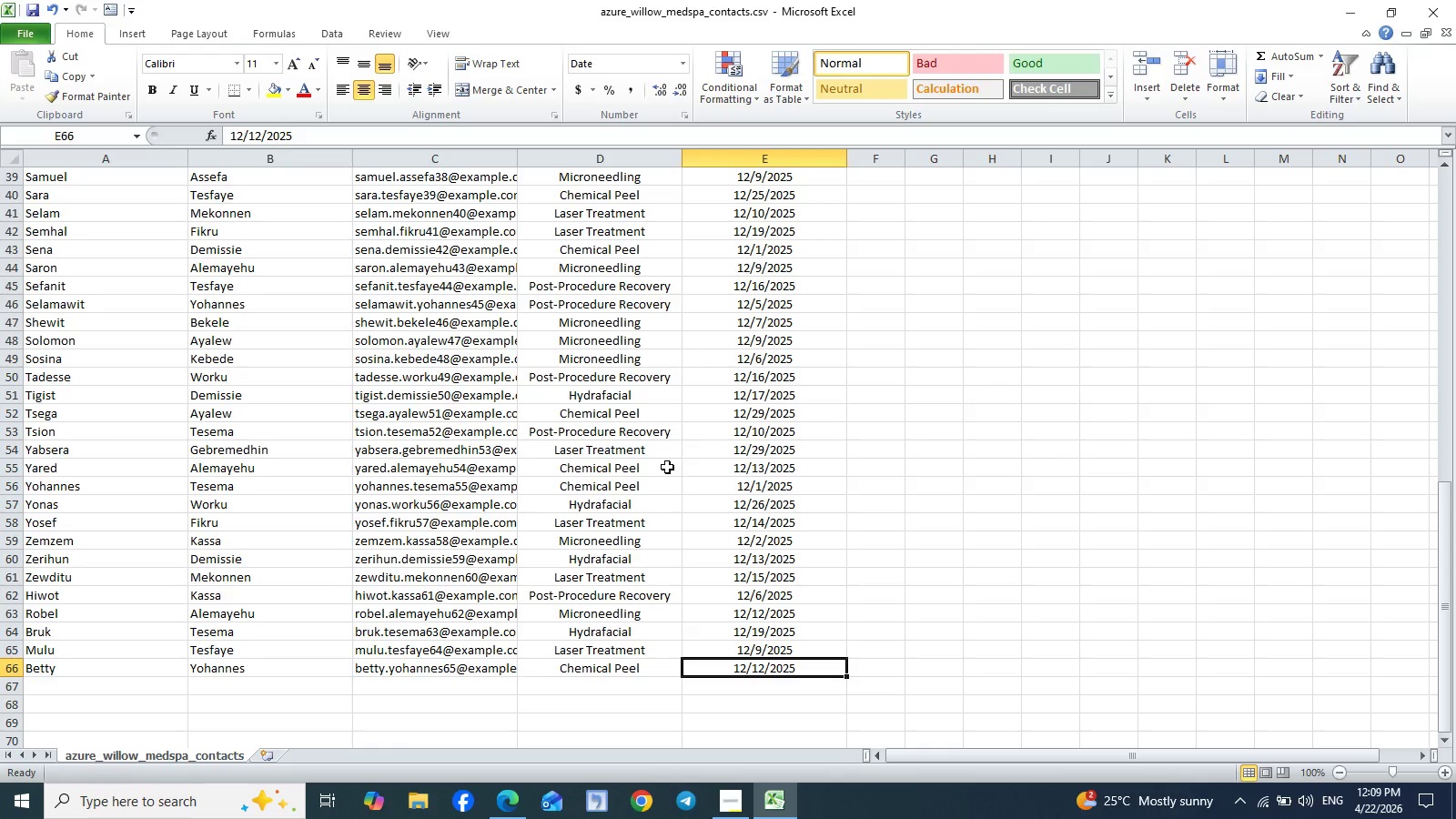 
key(Control+S)
 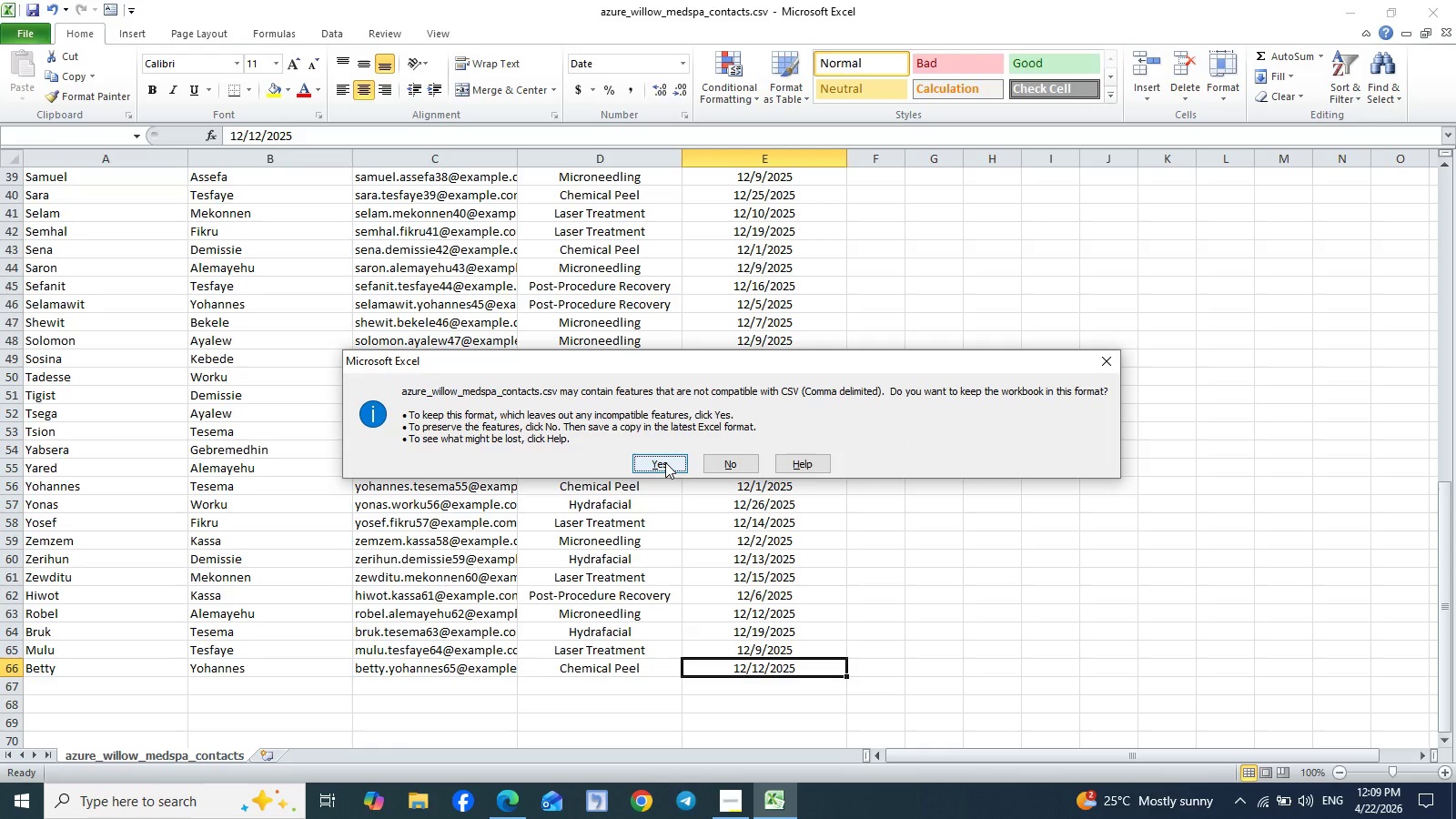 
left_click([665, 462])
 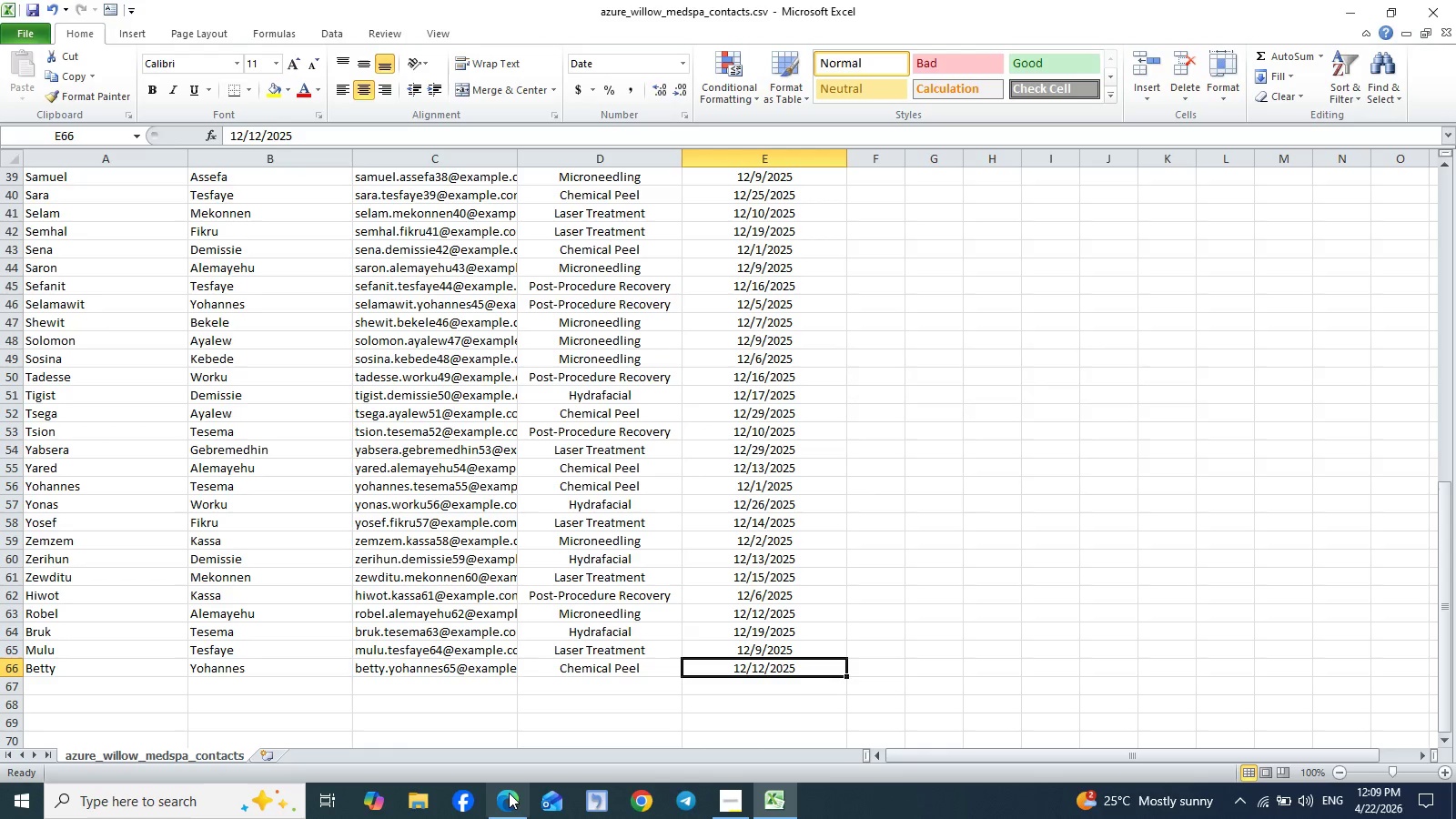 
left_click([509, 794])
 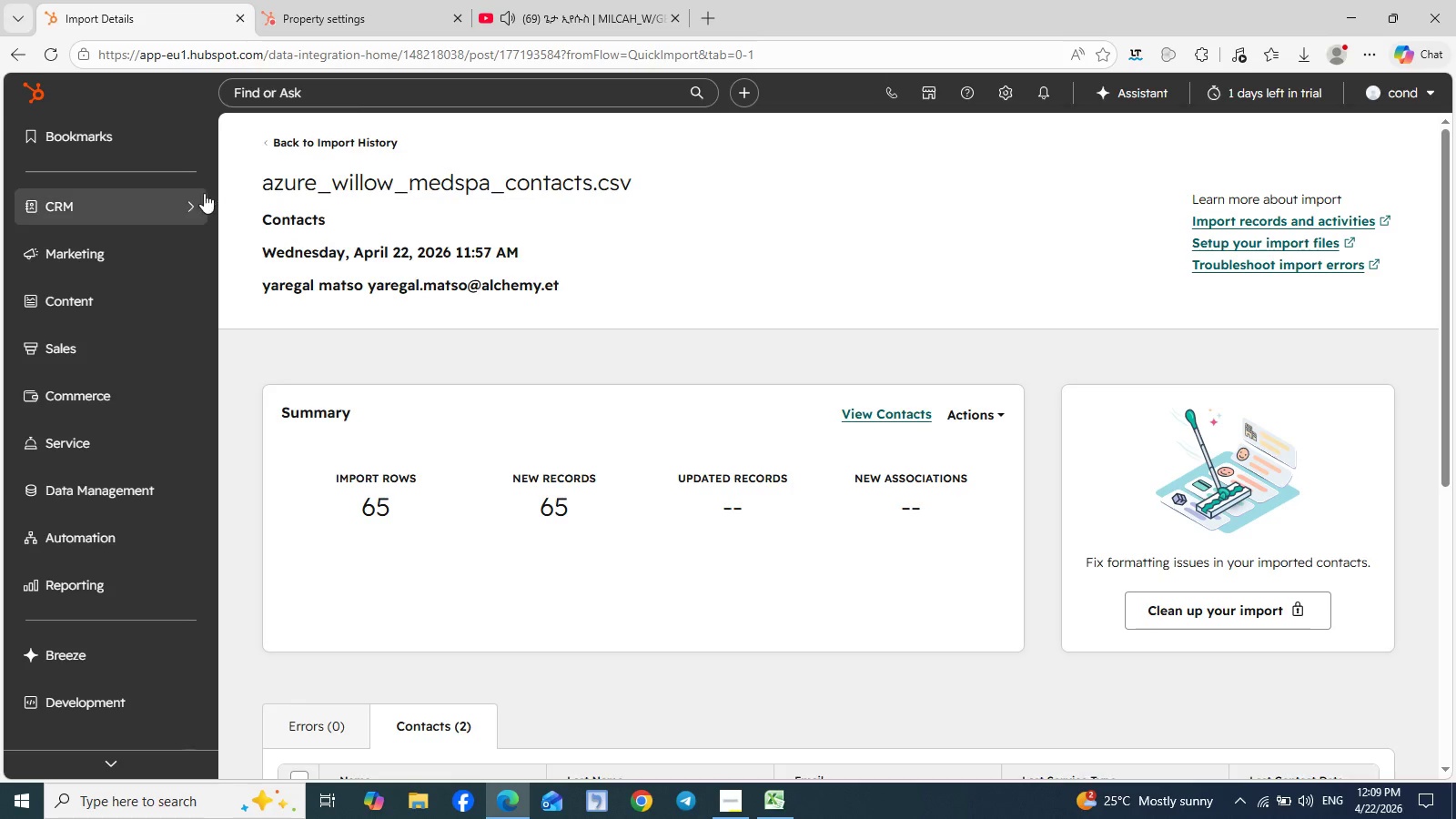 
left_click([189, 206])
 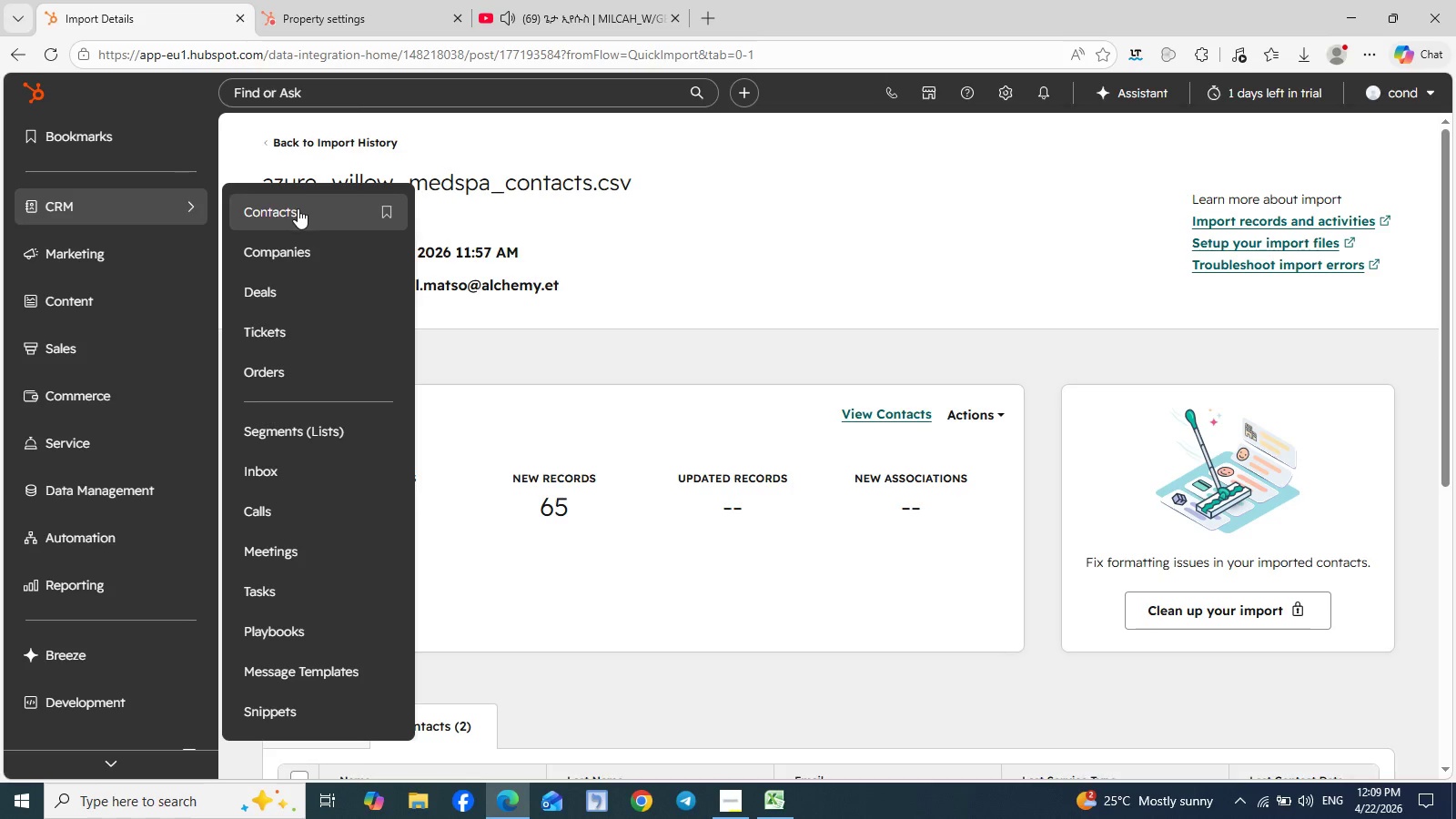 
left_click([298, 208])
 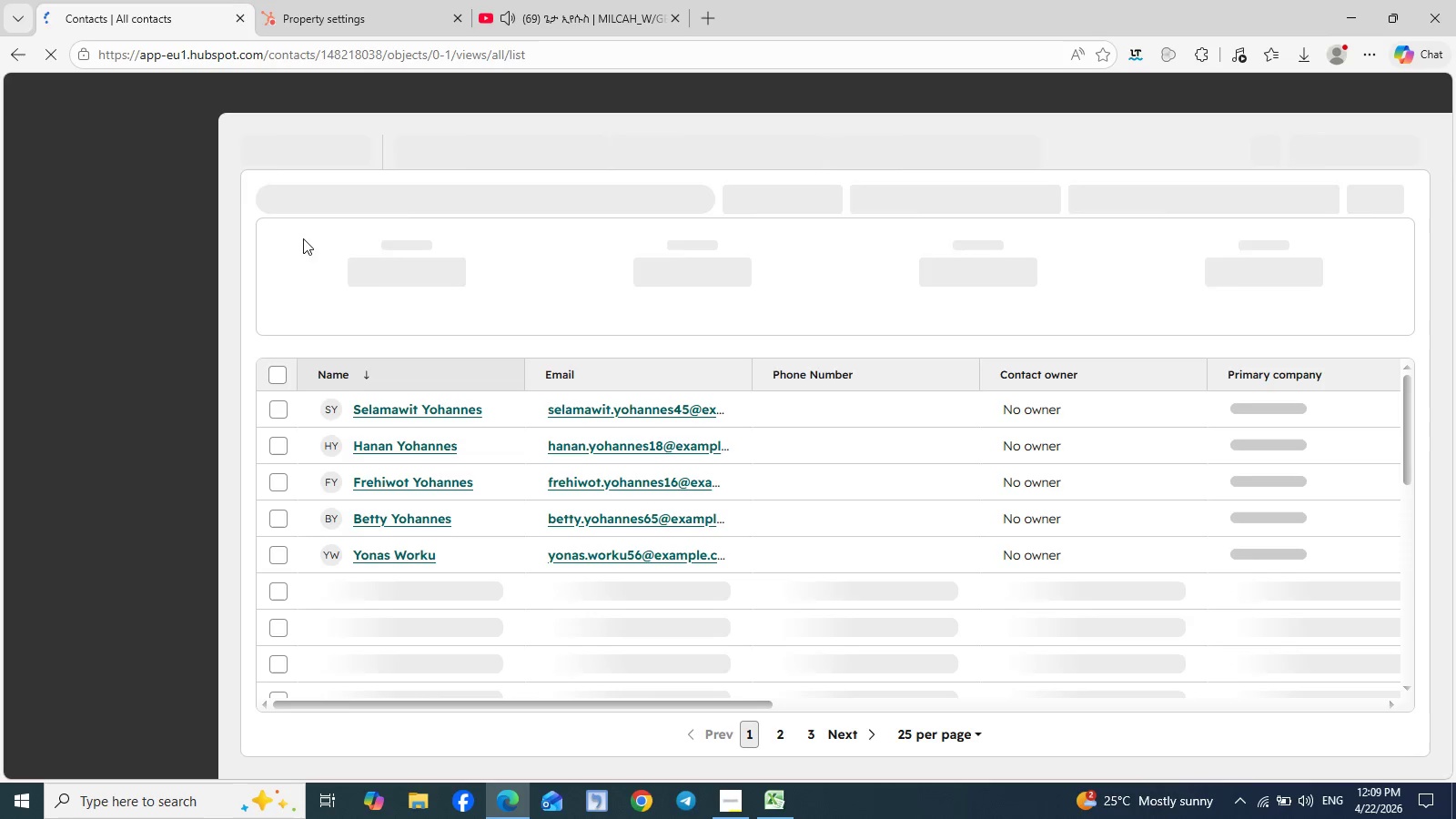 
wait(6.8)
 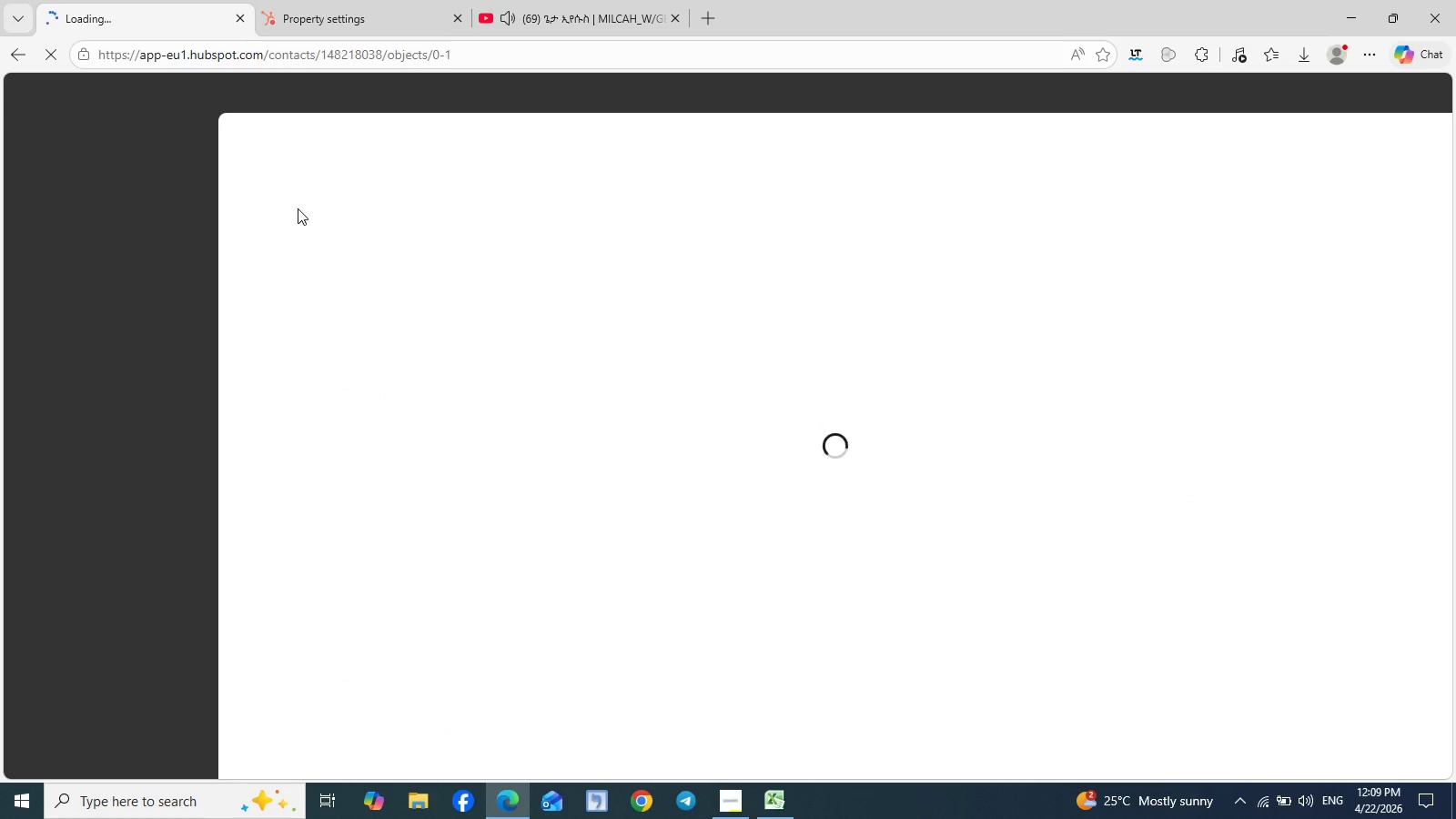 
left_click([279, 378])
 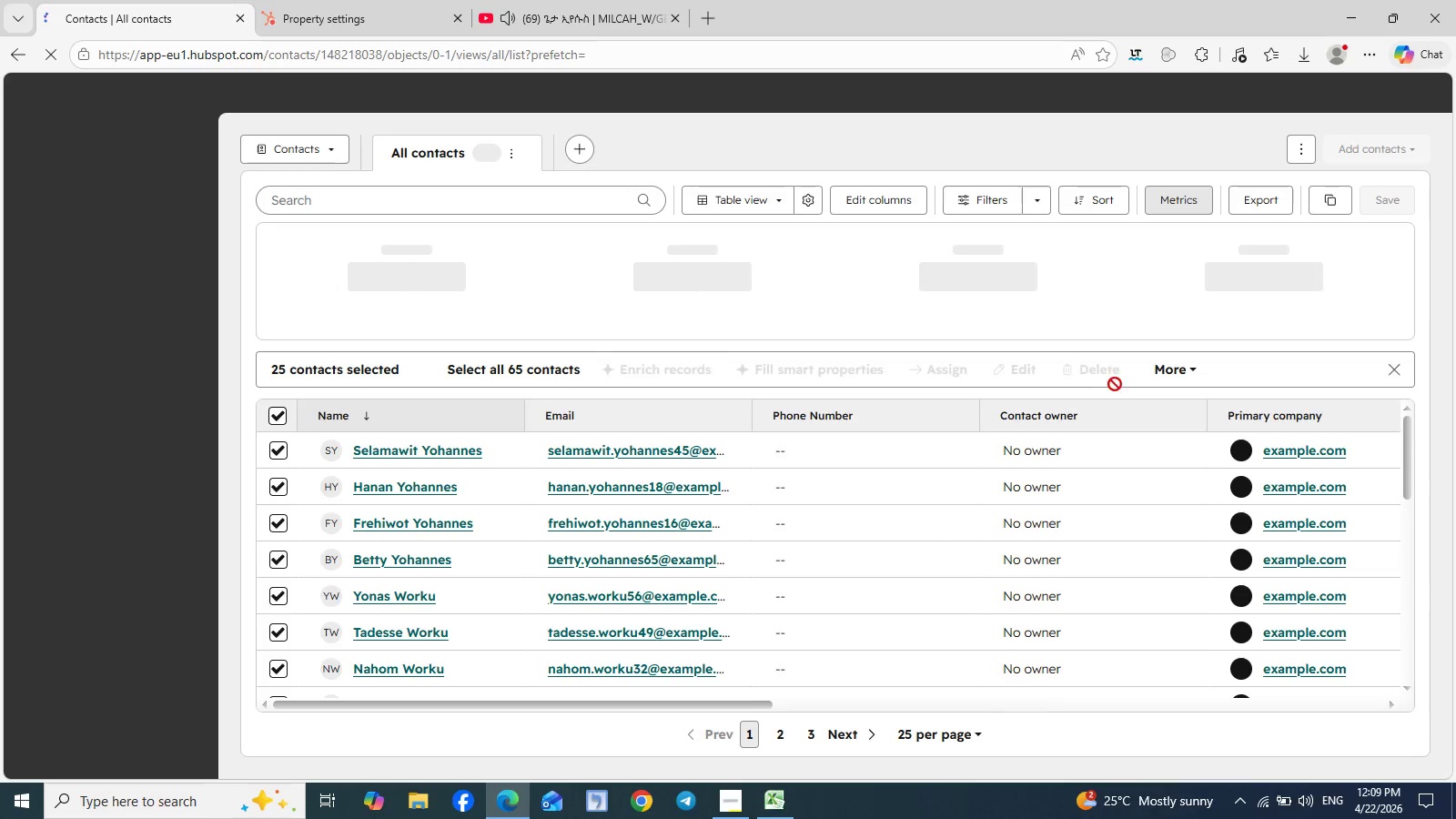 
left_click([1093, 372])
 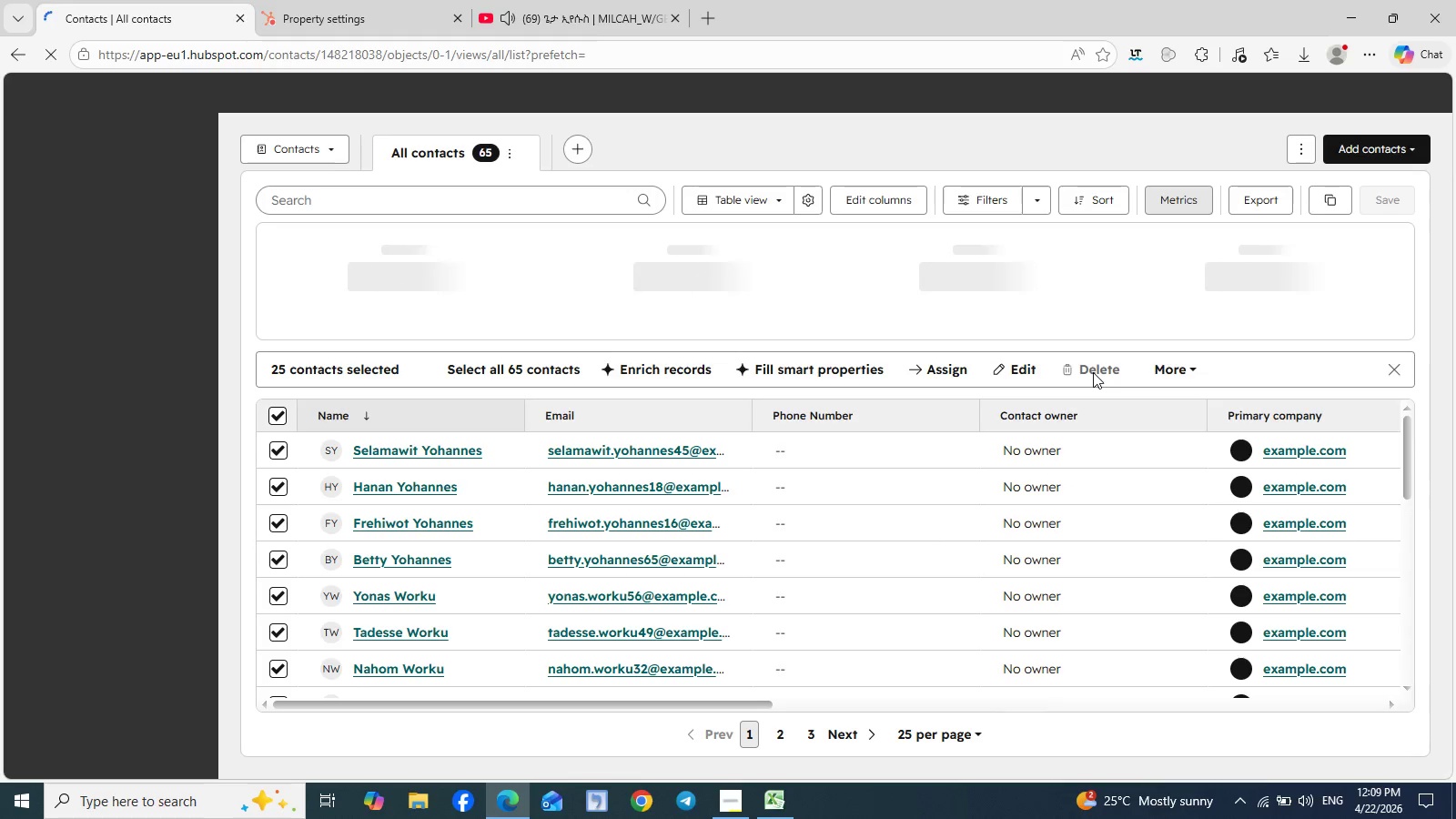 
left_click([1093, 372])
 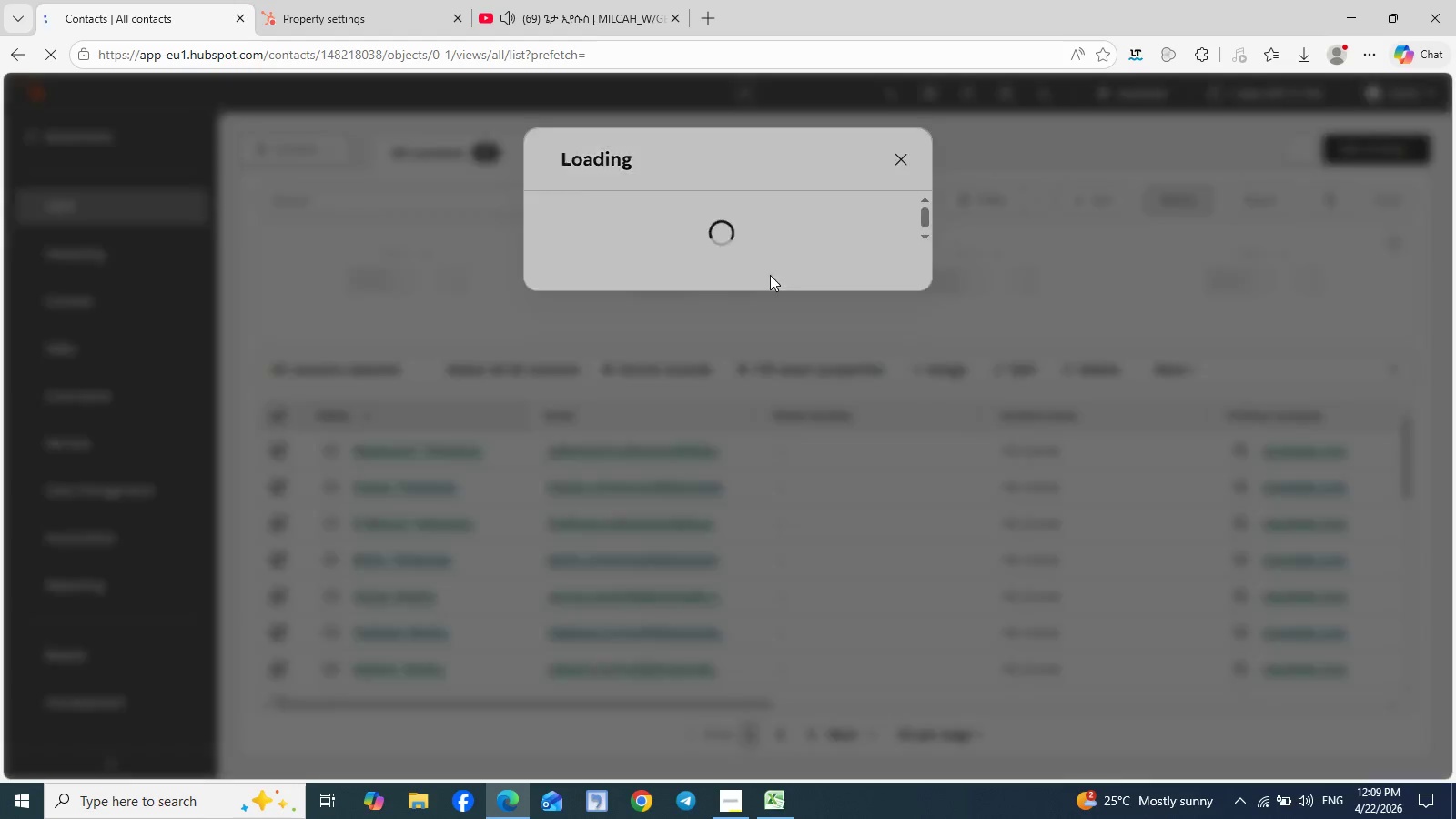 
wait(7.81)
 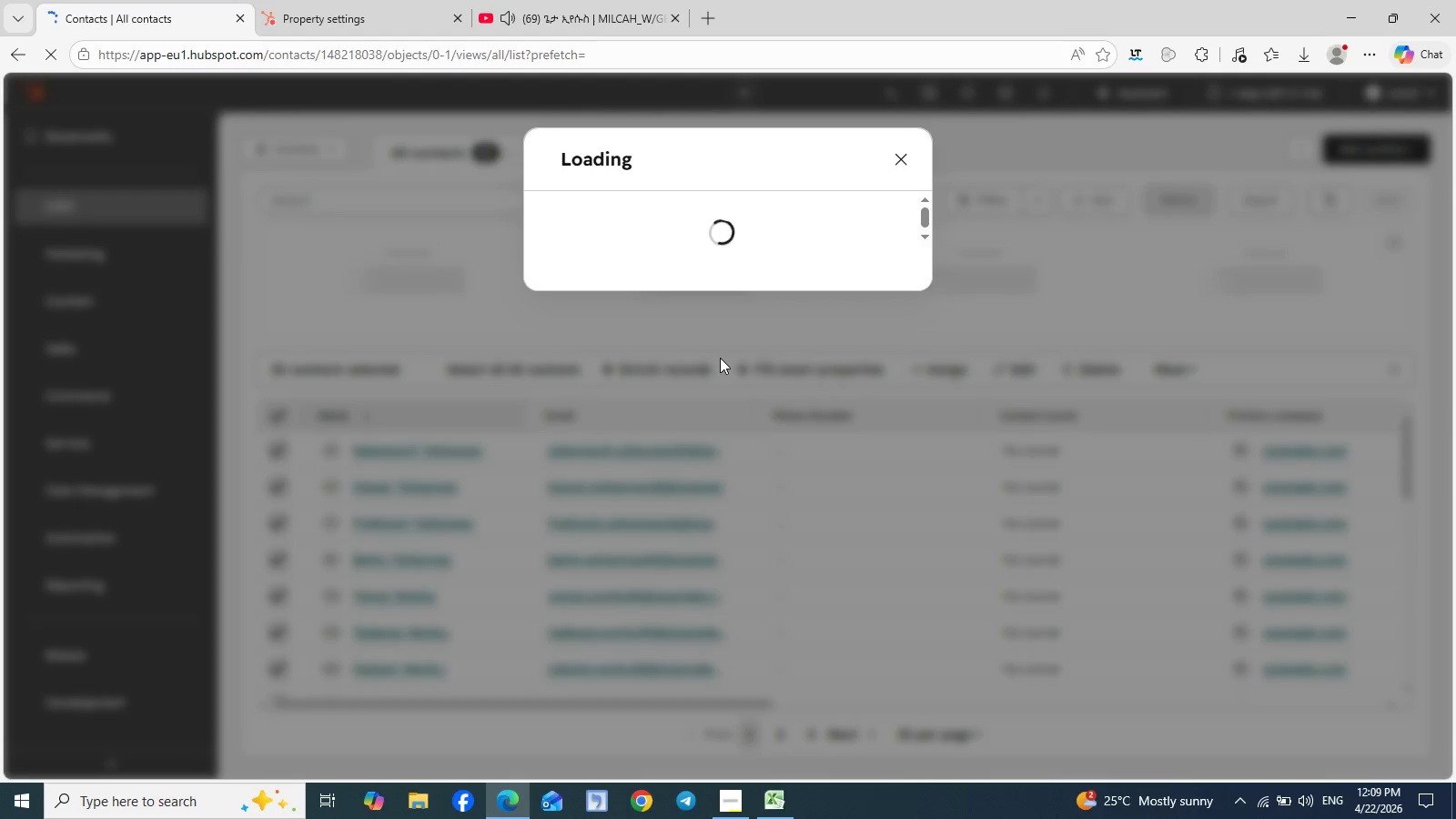 
left_click([647, 427])
 